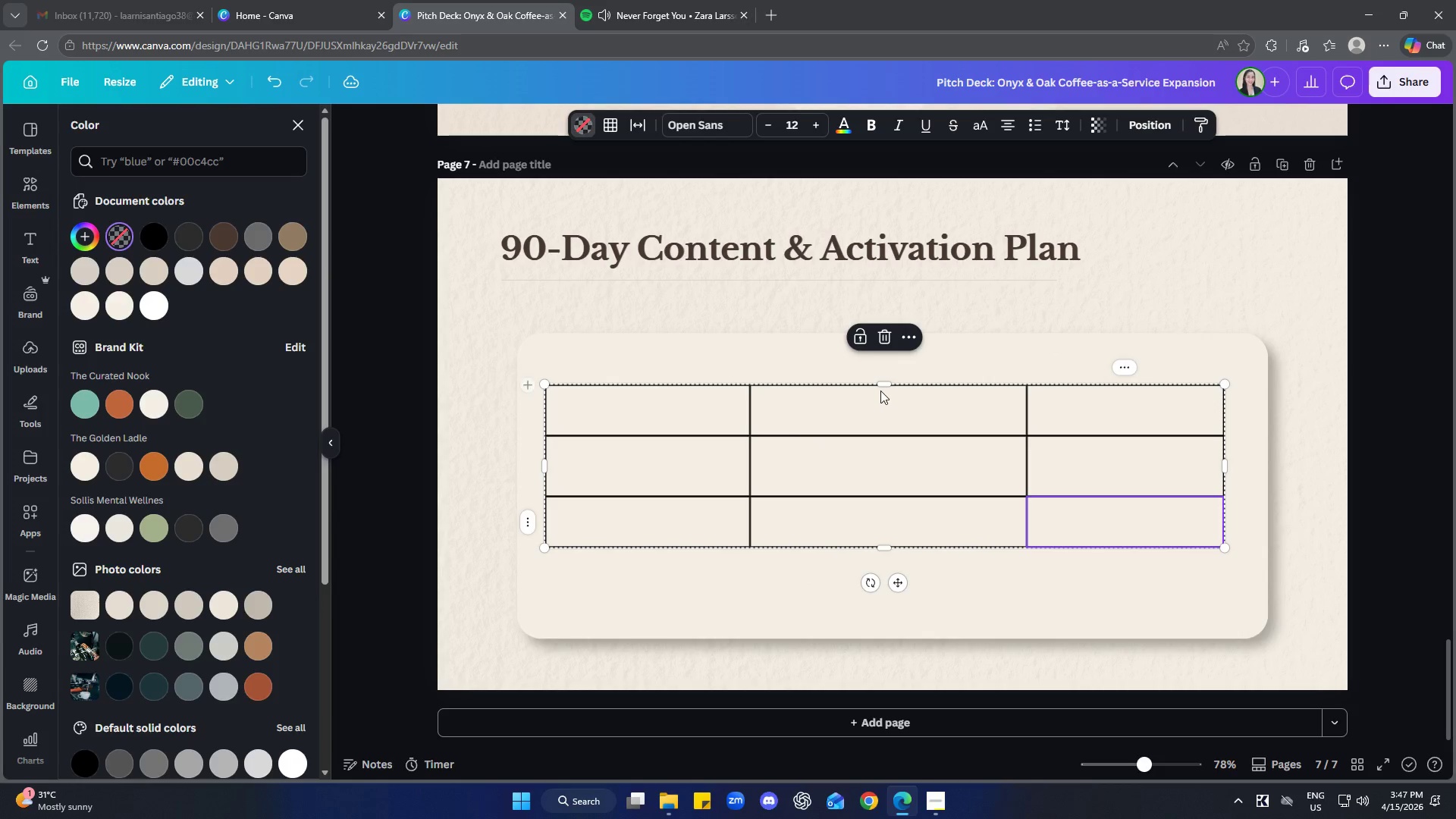 
left_click_drag(start_coordinate=[879, 382], to_coordinate=[878, 366])
 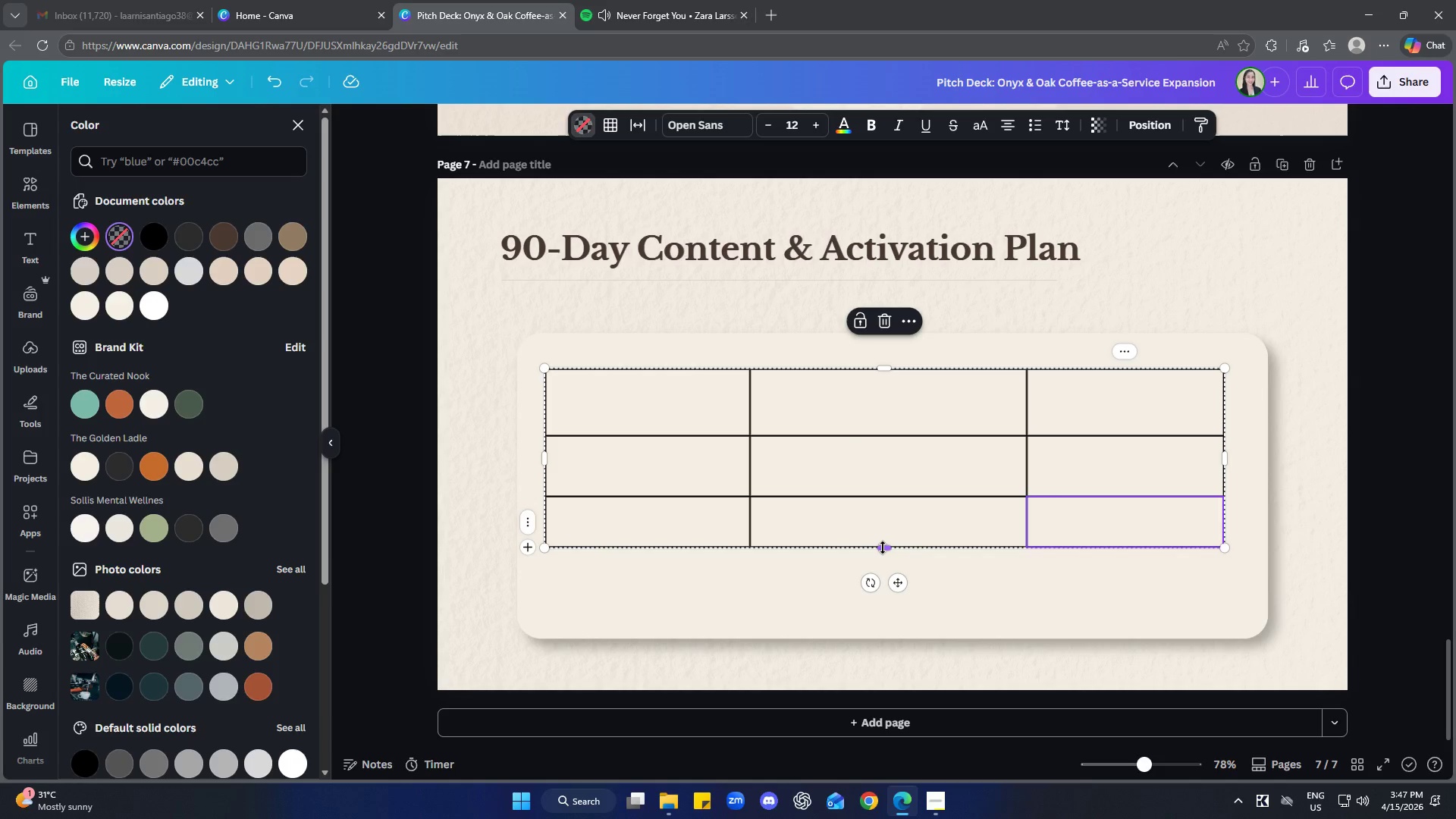 
left_click_drag(start_coordinate=[885, 545], to_coordinate=[886, 597])
 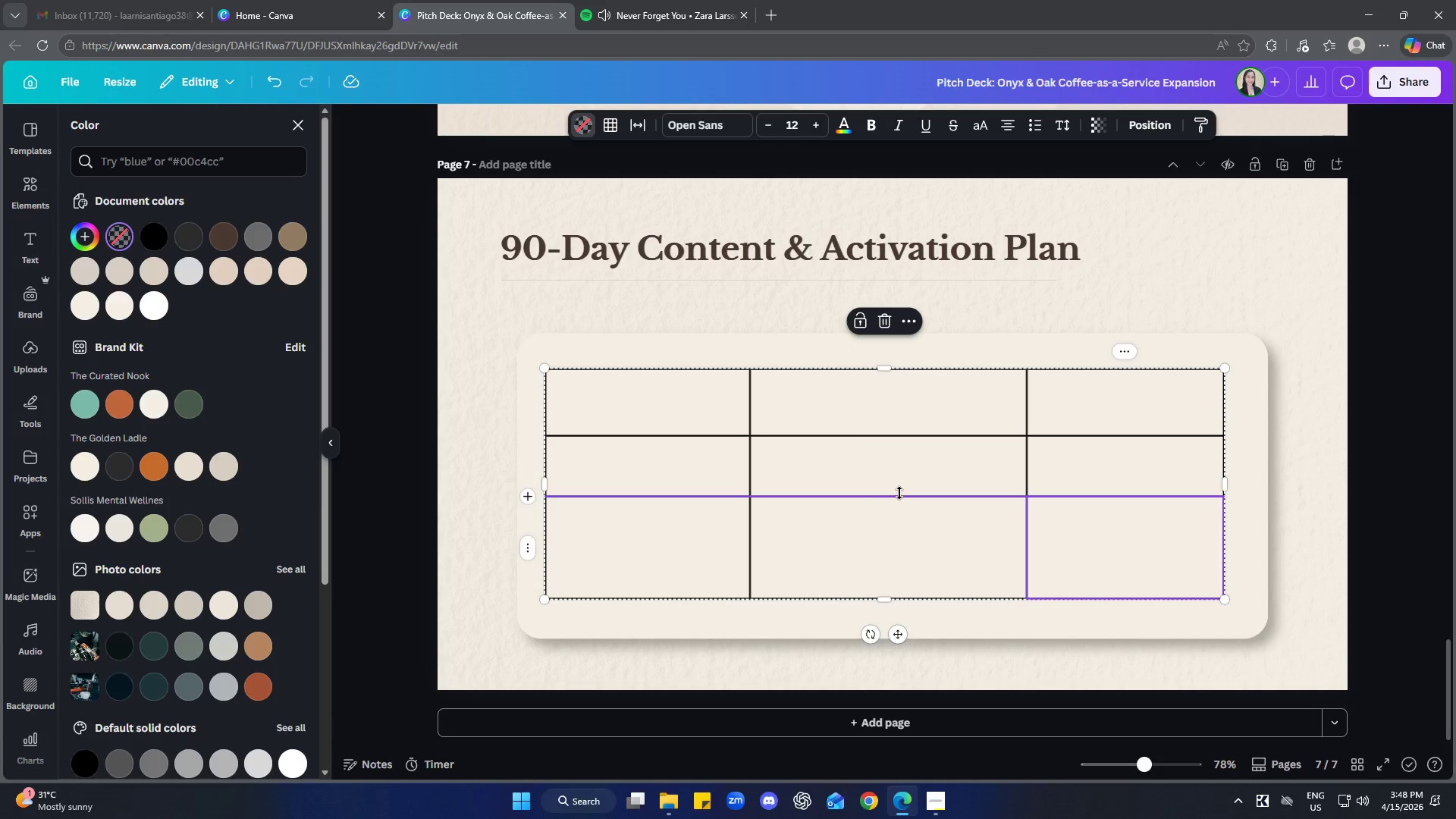 
left_click_drag(start_coordinate=[899, 494], to_coordinate=[897, 522])
 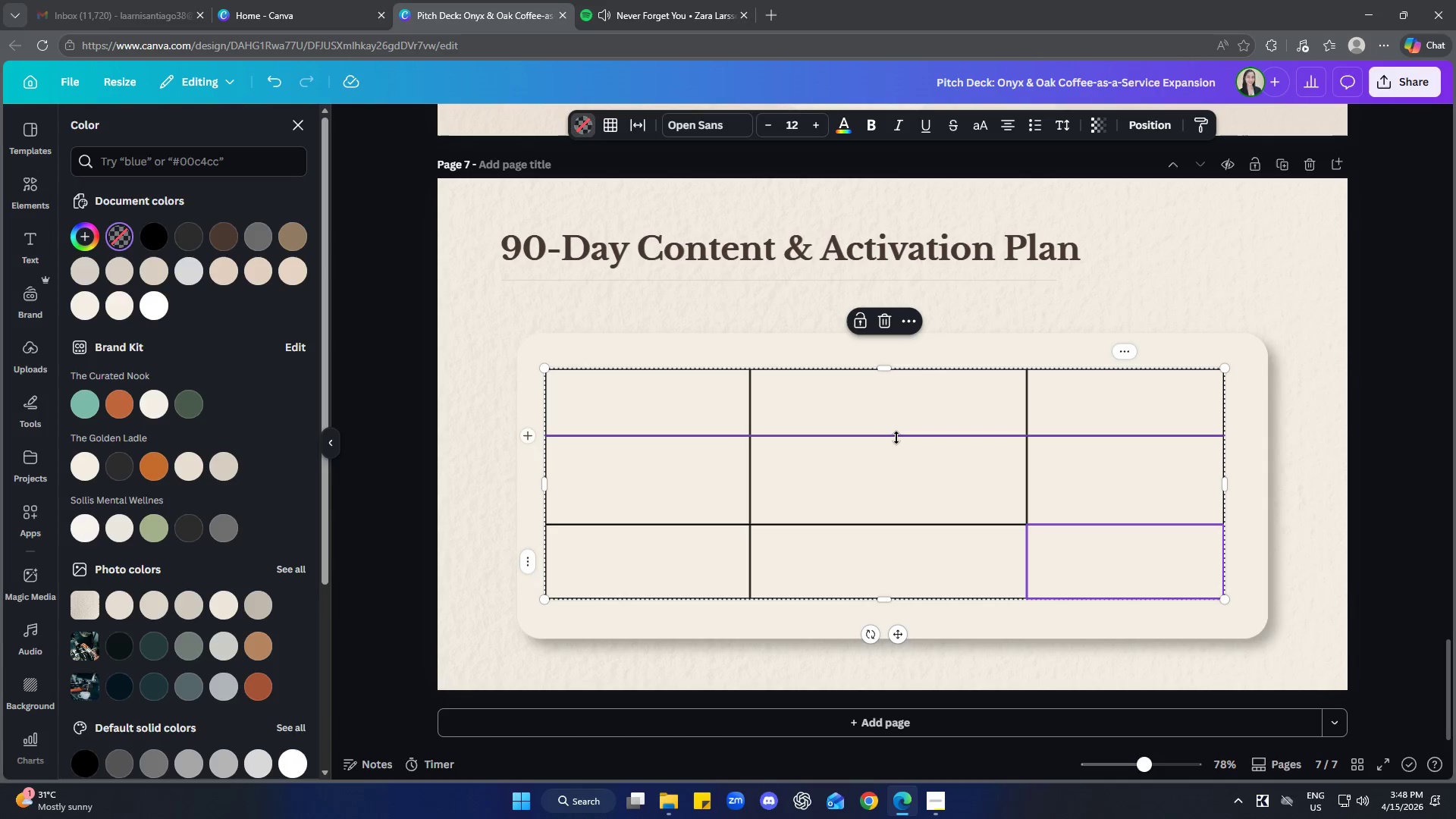 
left_click_drag(start_coordinate=[896, 437], to_coordinate=[898, 449])
 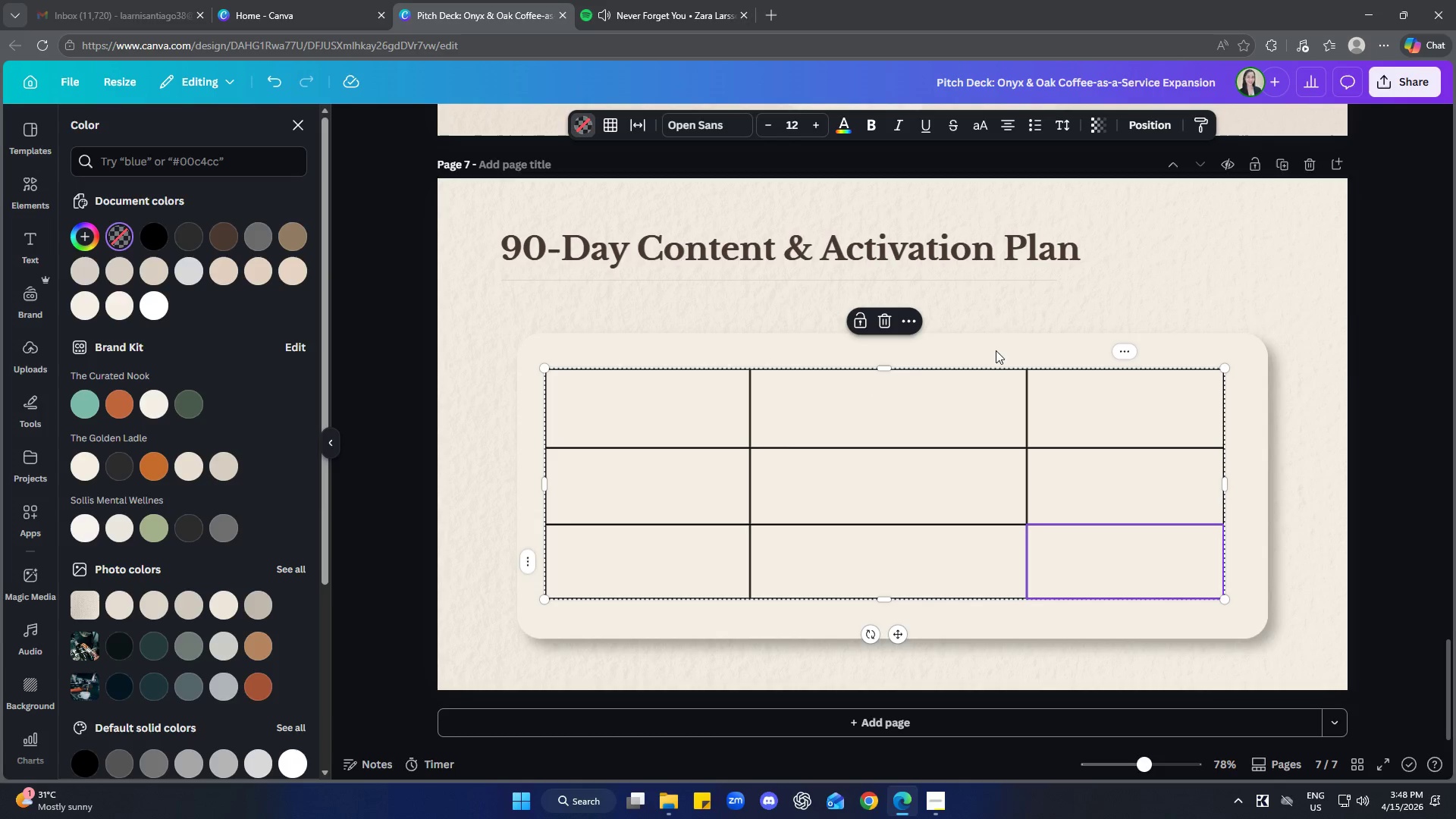 
left_click([1019, 297])
 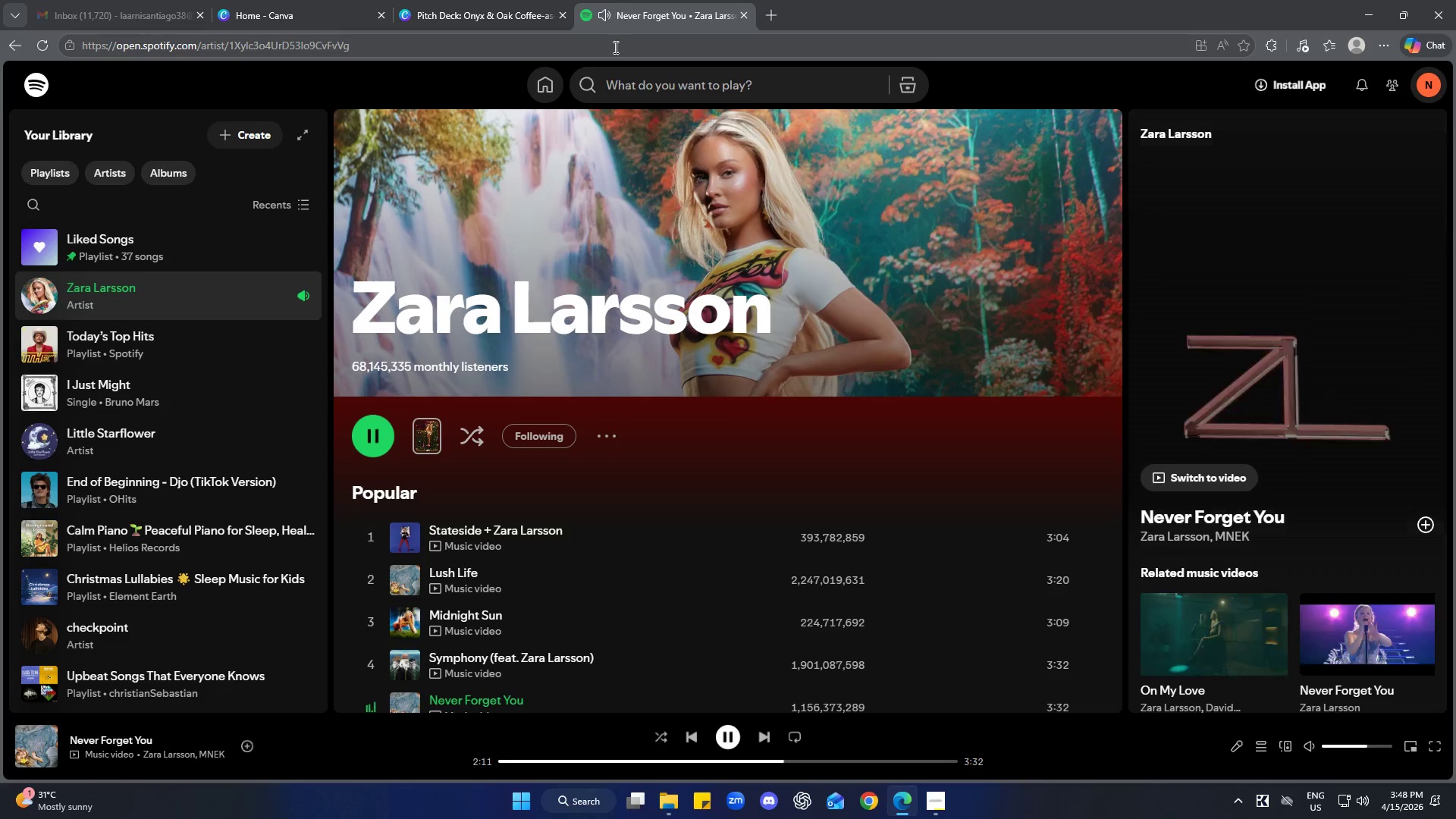 
left_click([766, 735])
 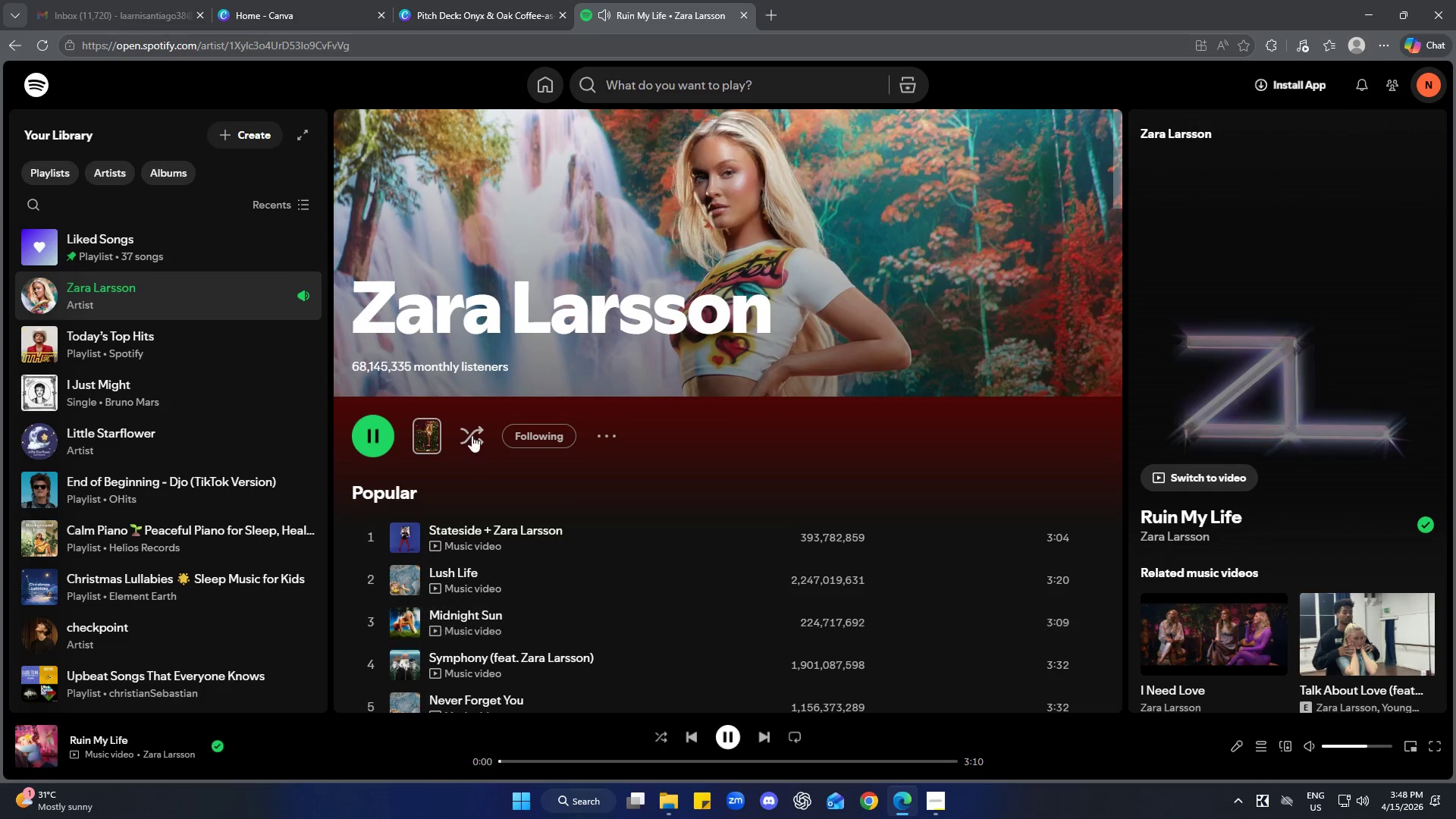 
left_click_drag(start_coordinate=[452, 1], to_coordinate=[1426, 519])
 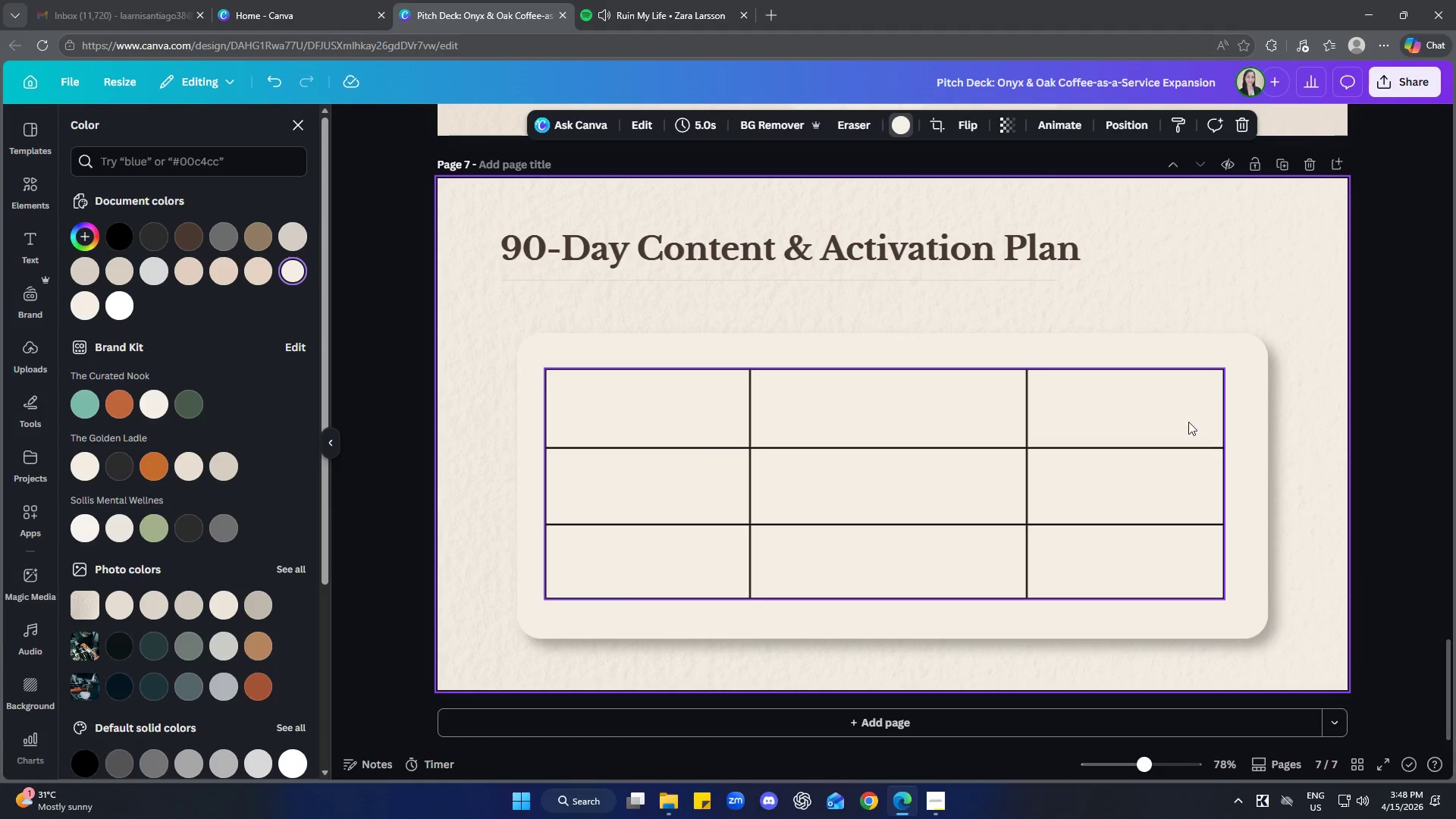 
left_click([1218, 381])
 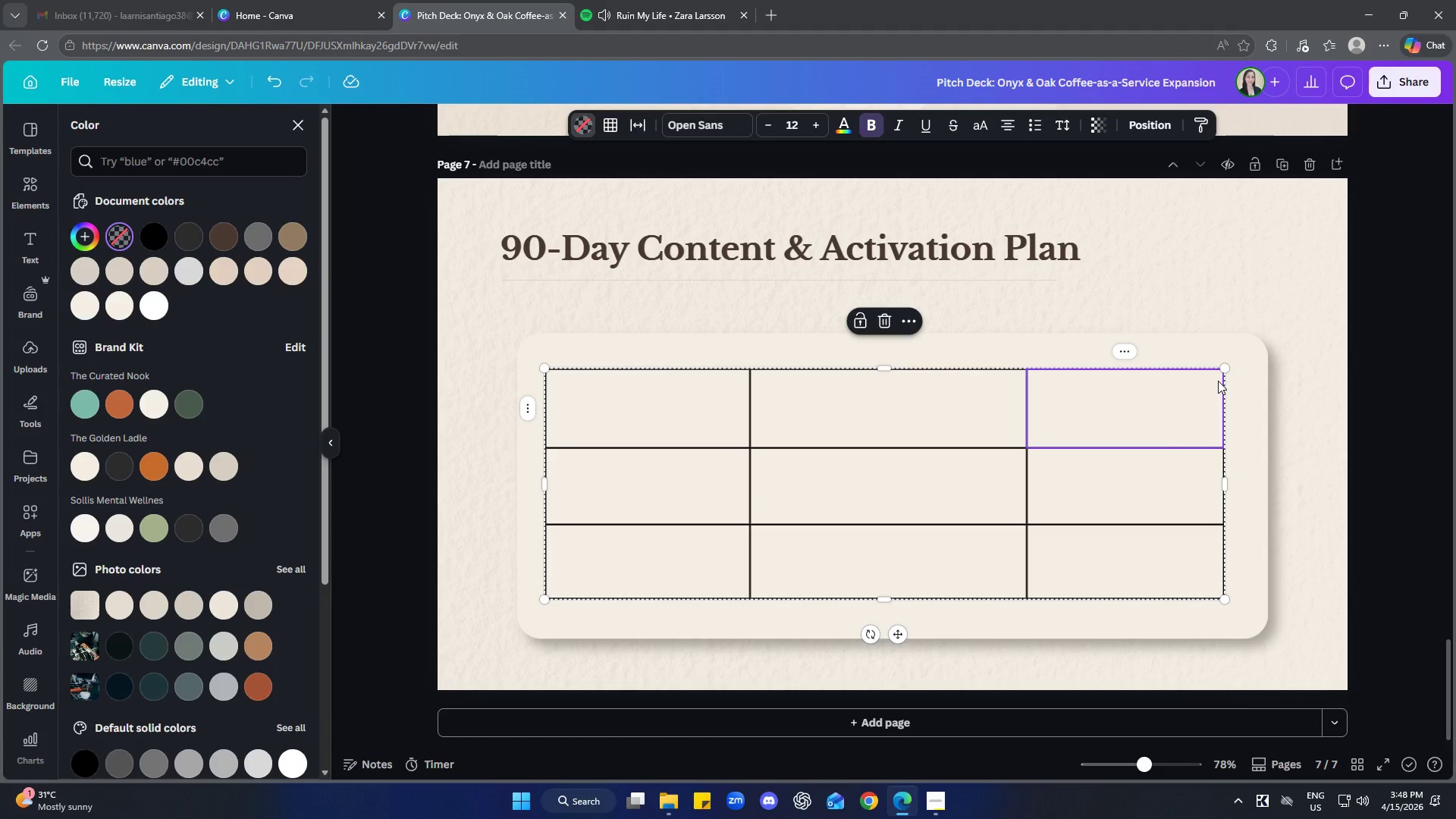 
mouse_move([1203, 369])
 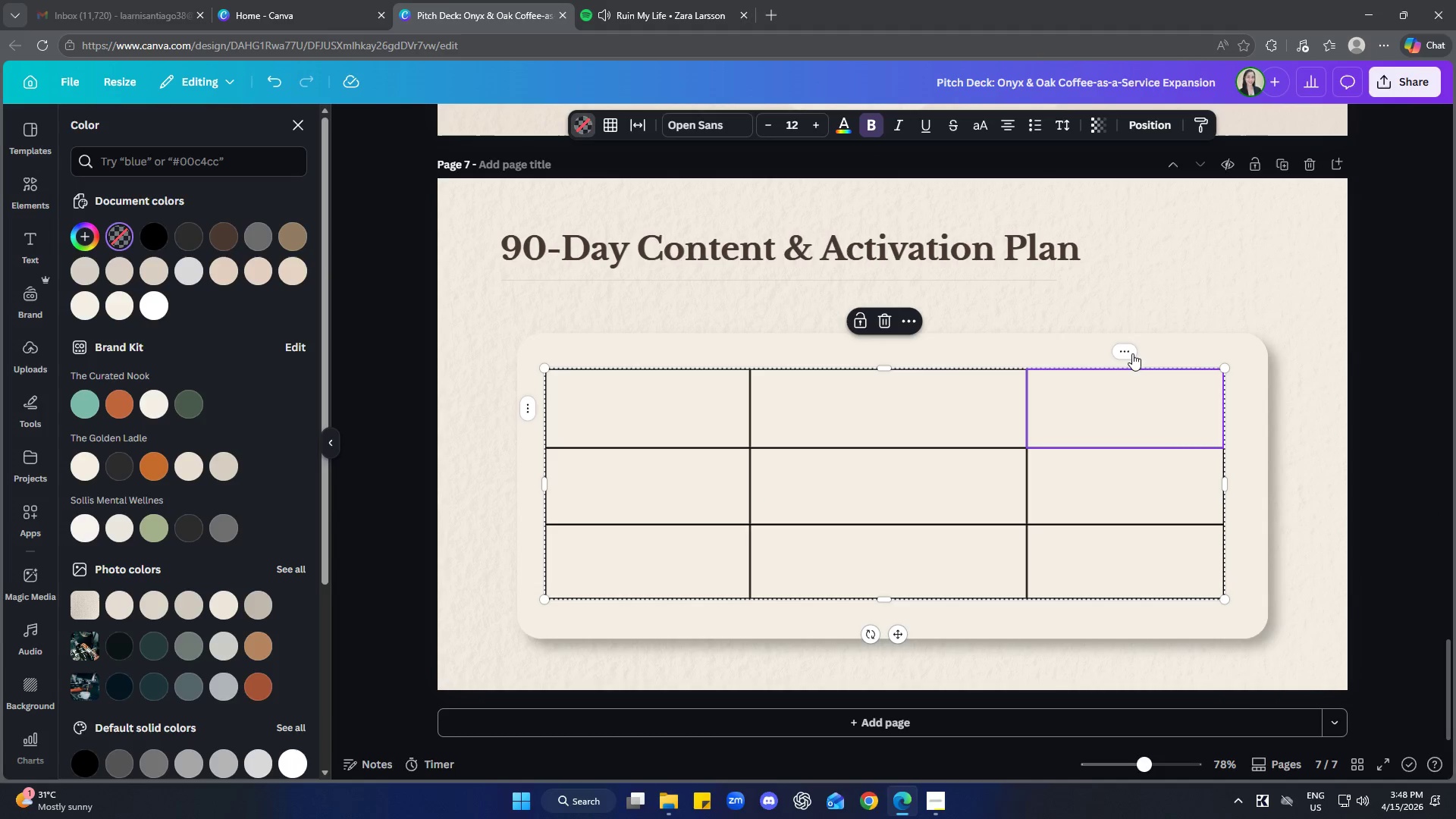 
left_click([1132, 353])
 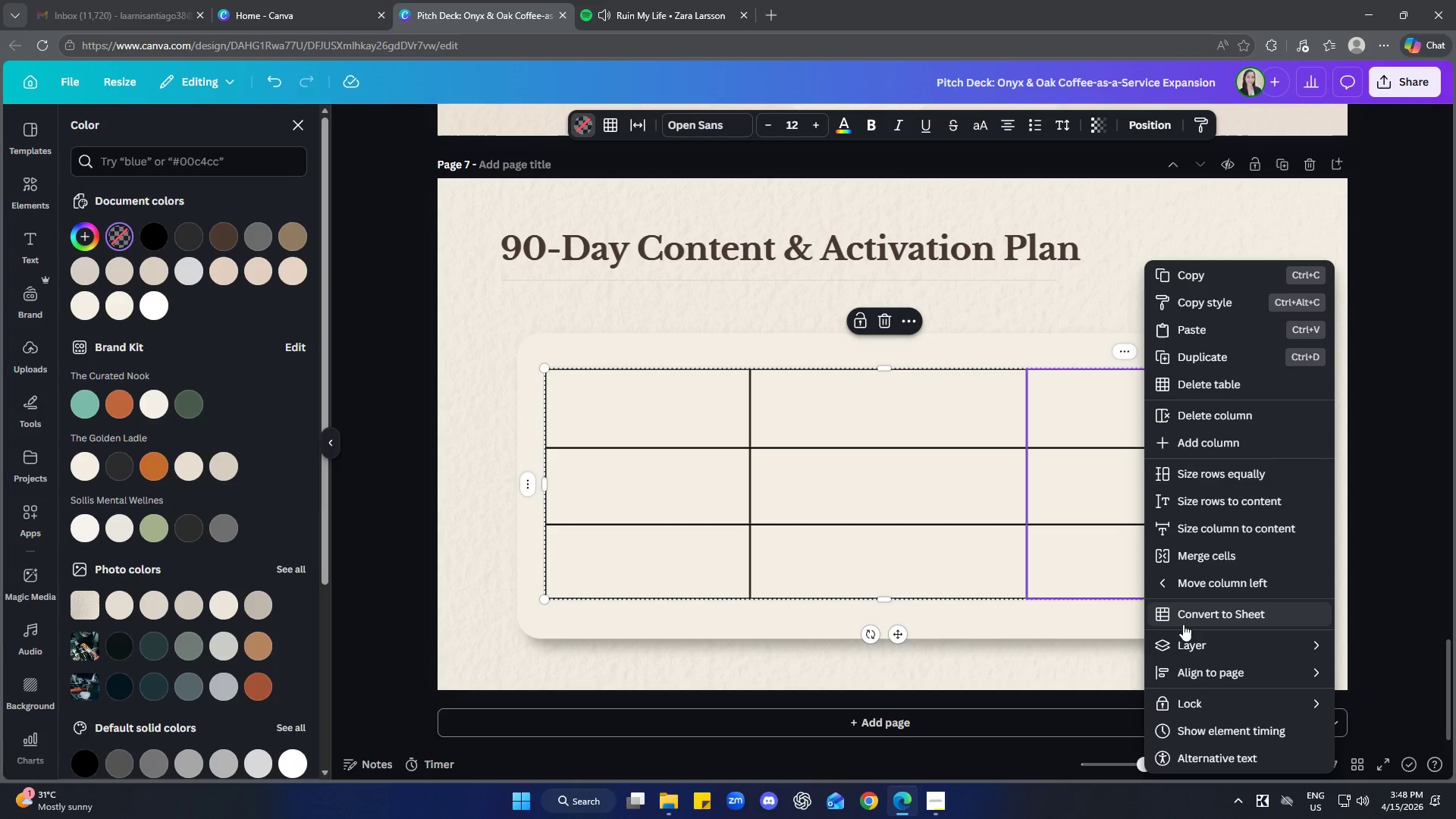 
wait(7.84)
 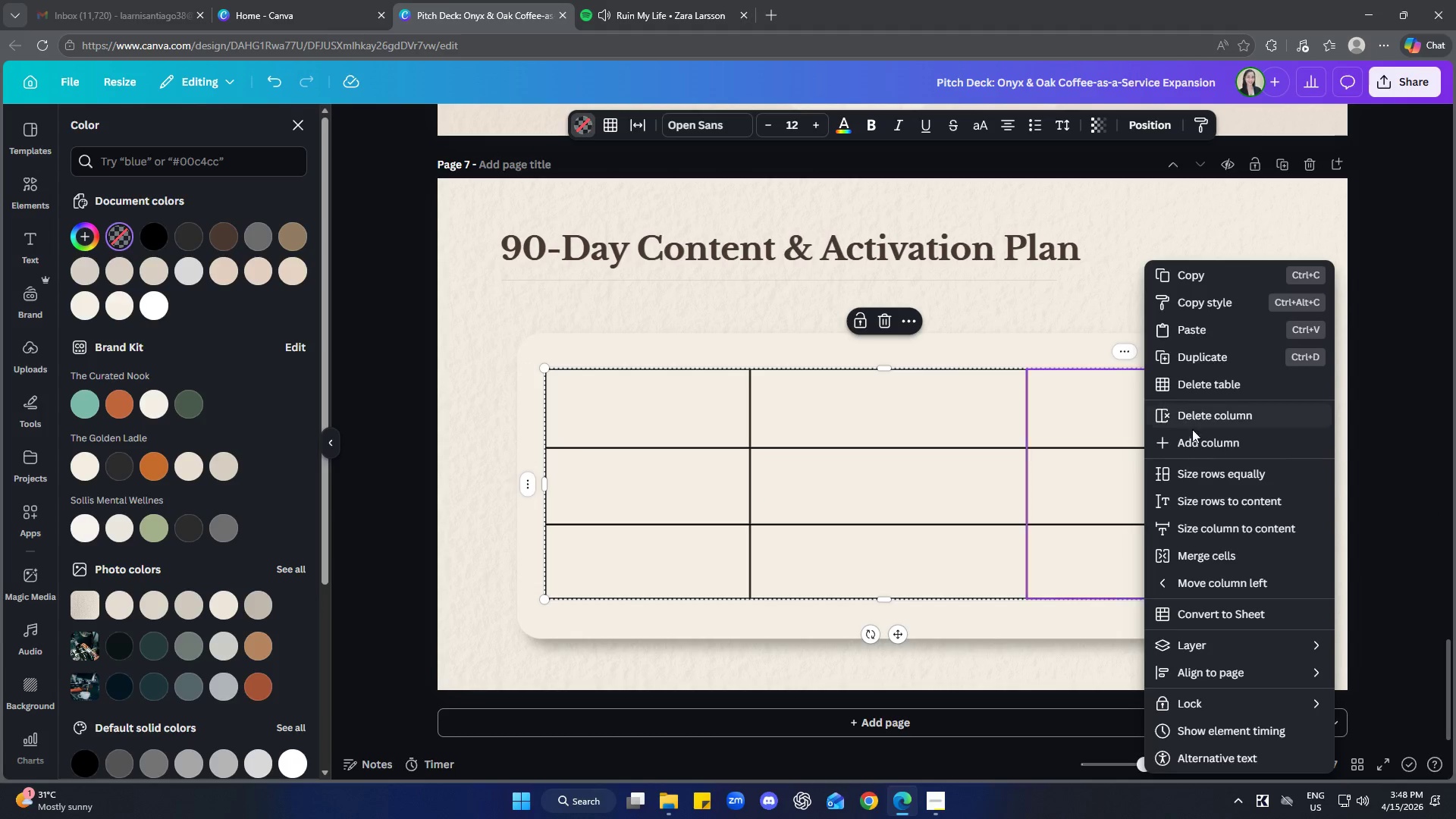 
left_click([604, 124])
 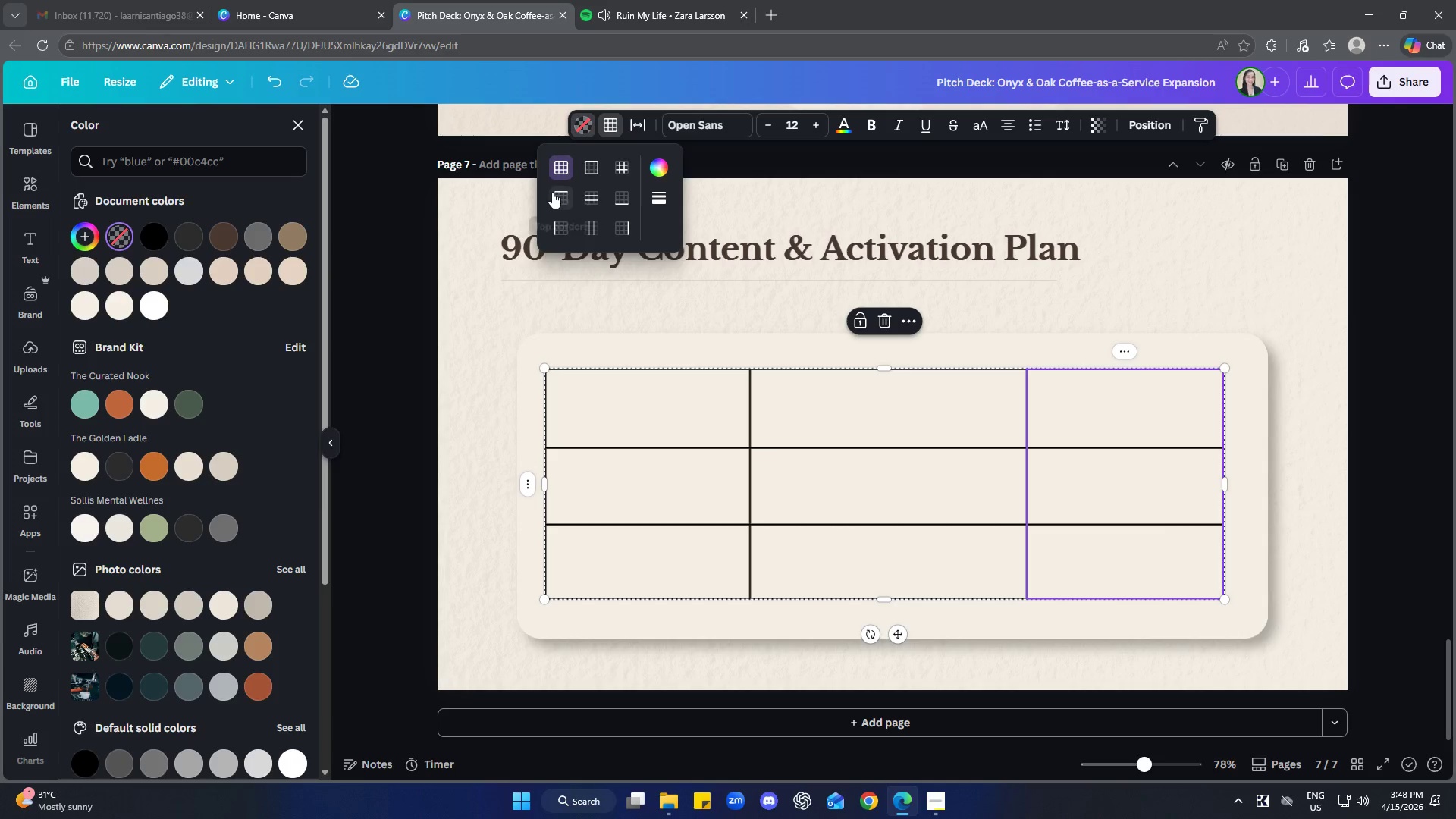 
left_click([552, 192])
 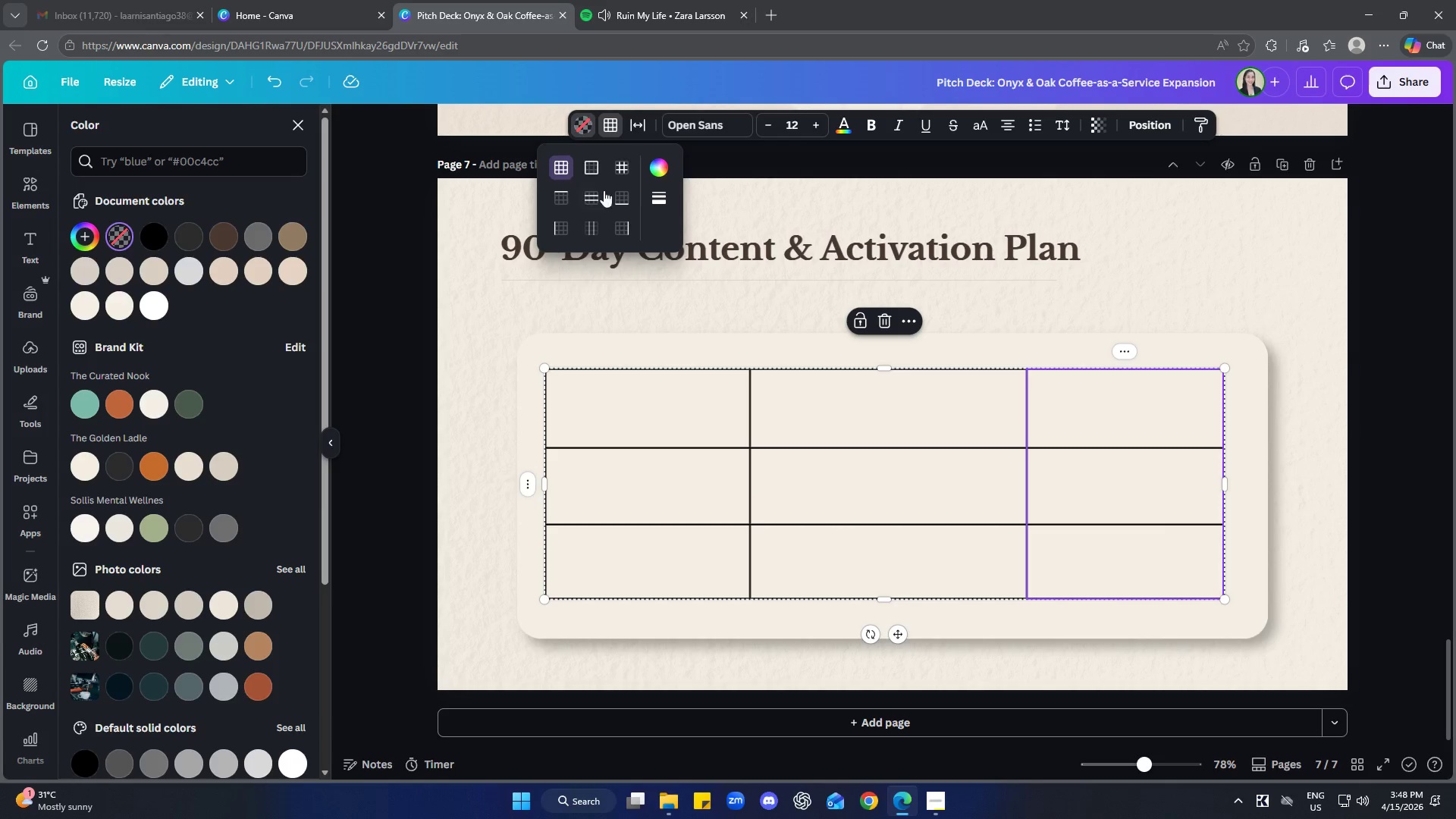 
left_click([663, 193])
 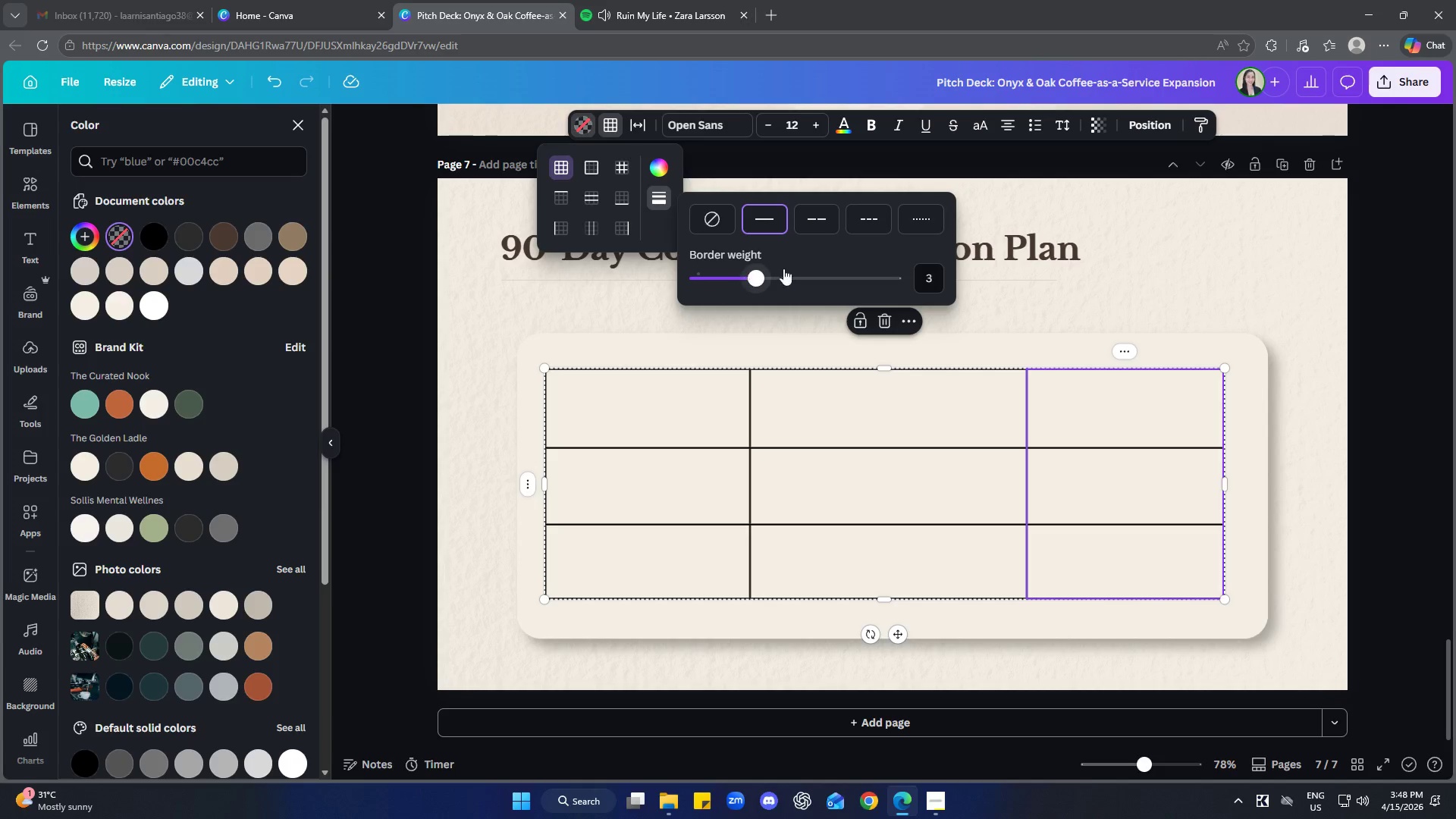 
wait(7.86)
 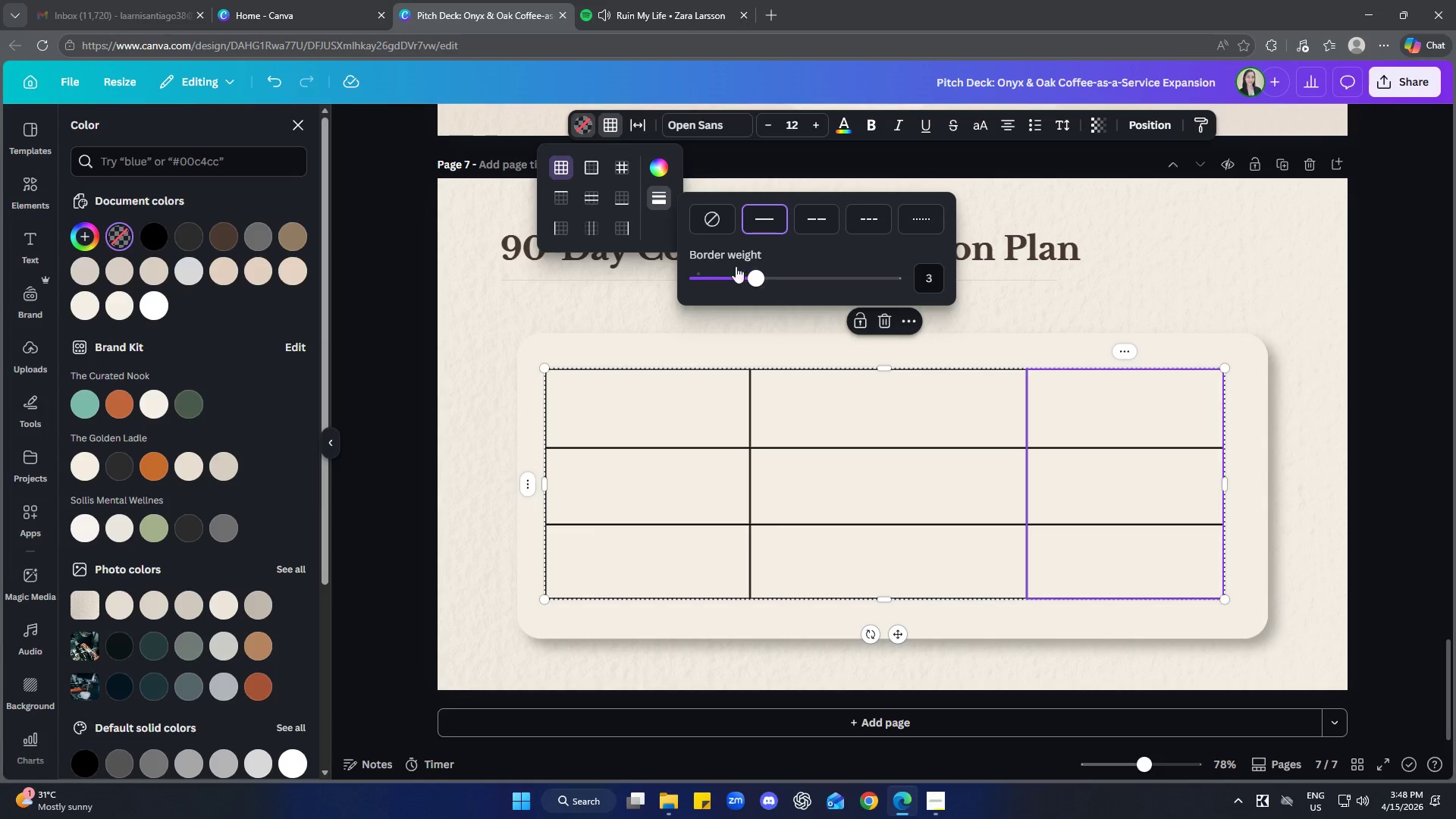 
left_click_drag(start_coordinate=[752, 279], to_coordinate=[722, 275])
 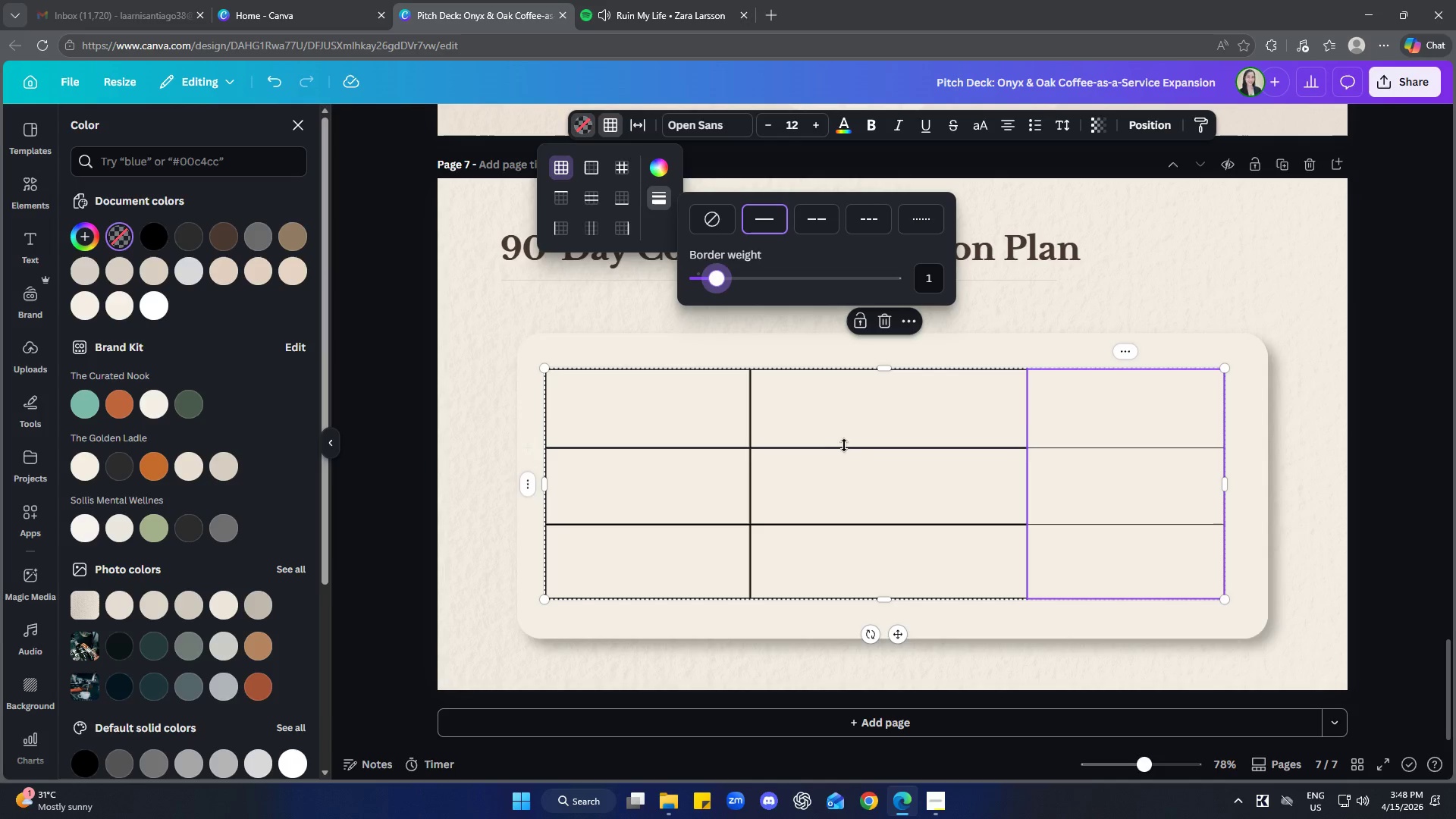 
left_click([853, 419])
 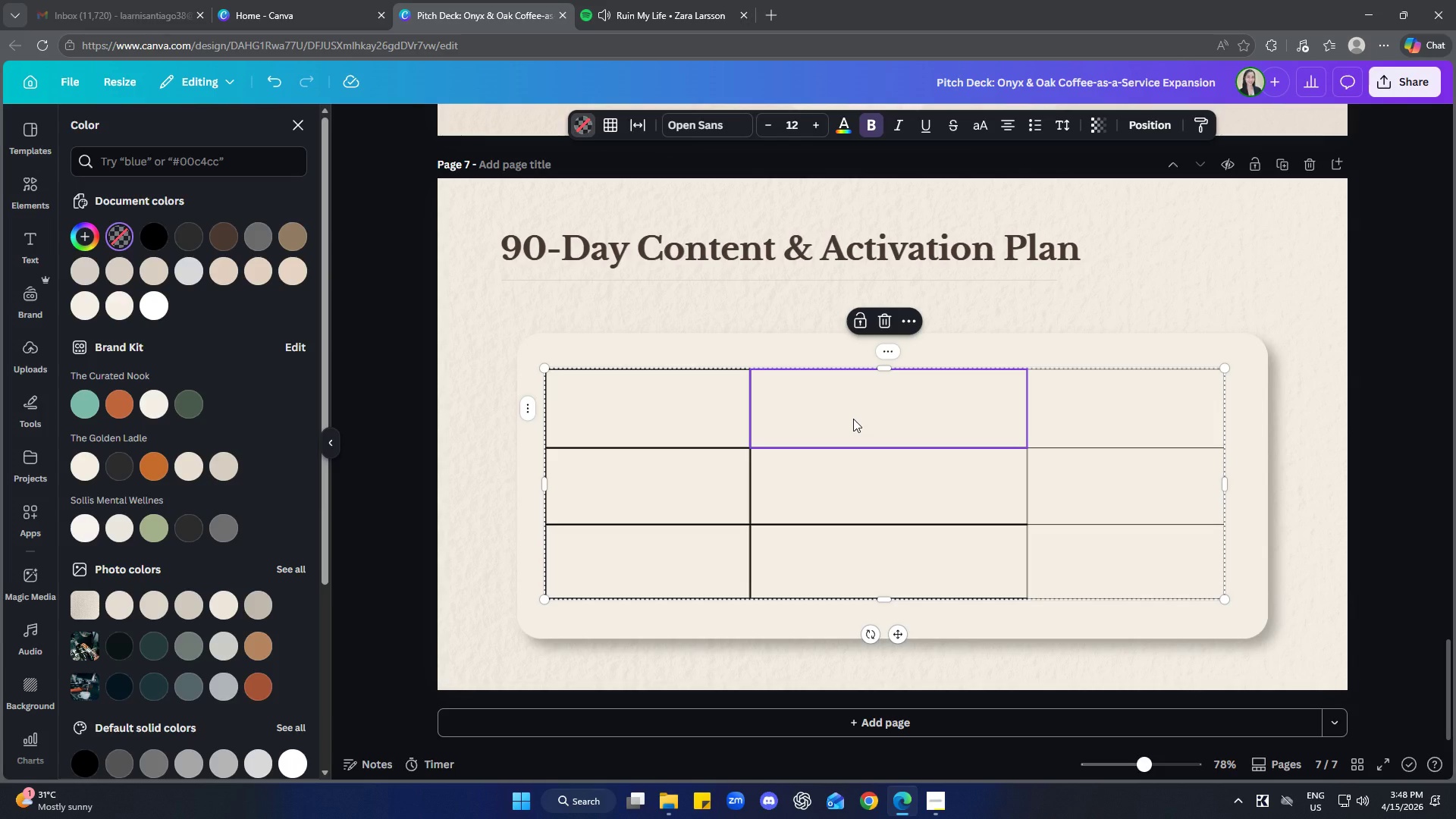 
hold_key(key=ShiftLeft, duration=1.38)
left_click([859, 469])
 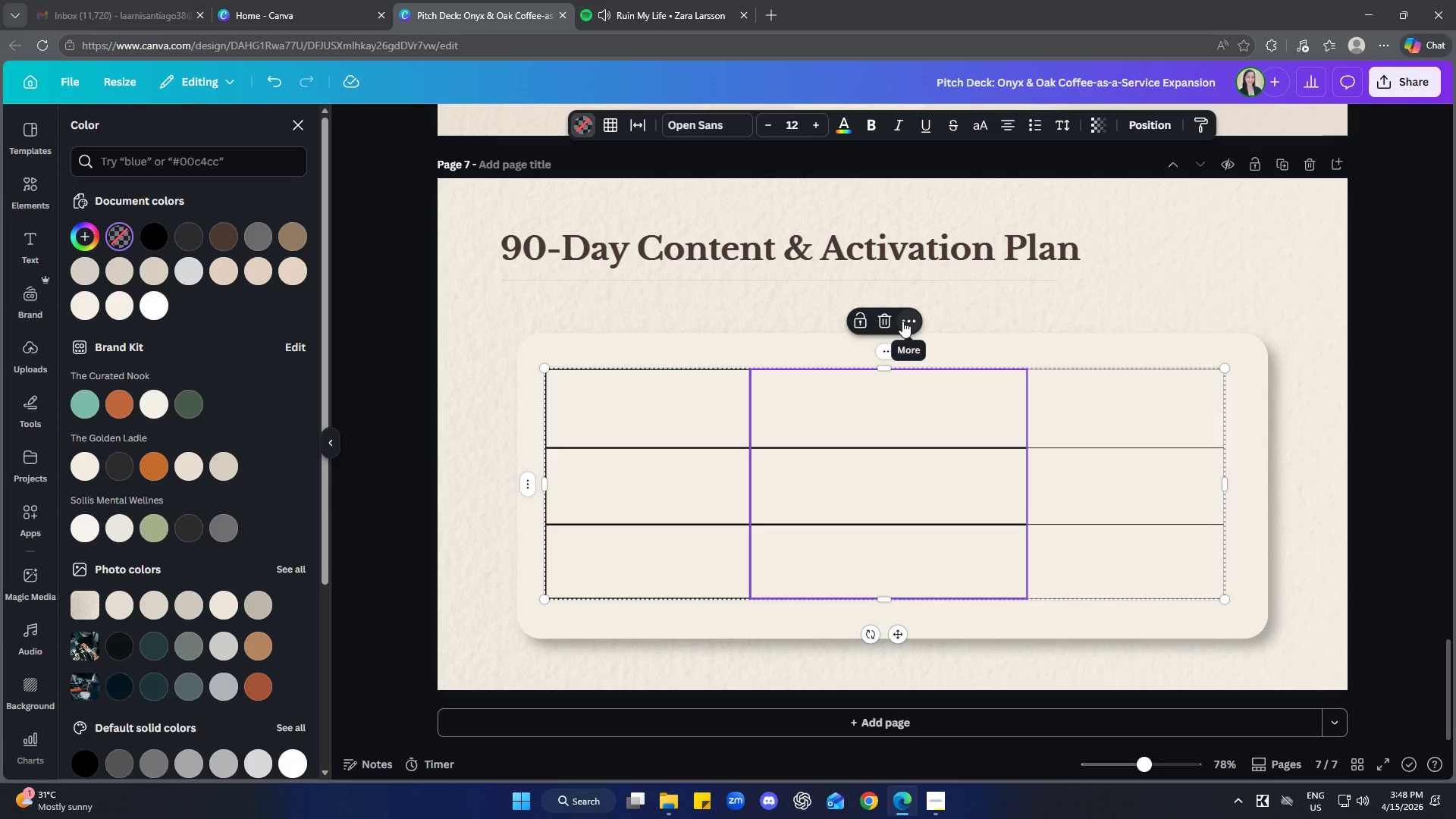 
hold_key(key=ShiftLeft, duration=0.66)
left_click([890, 447])
 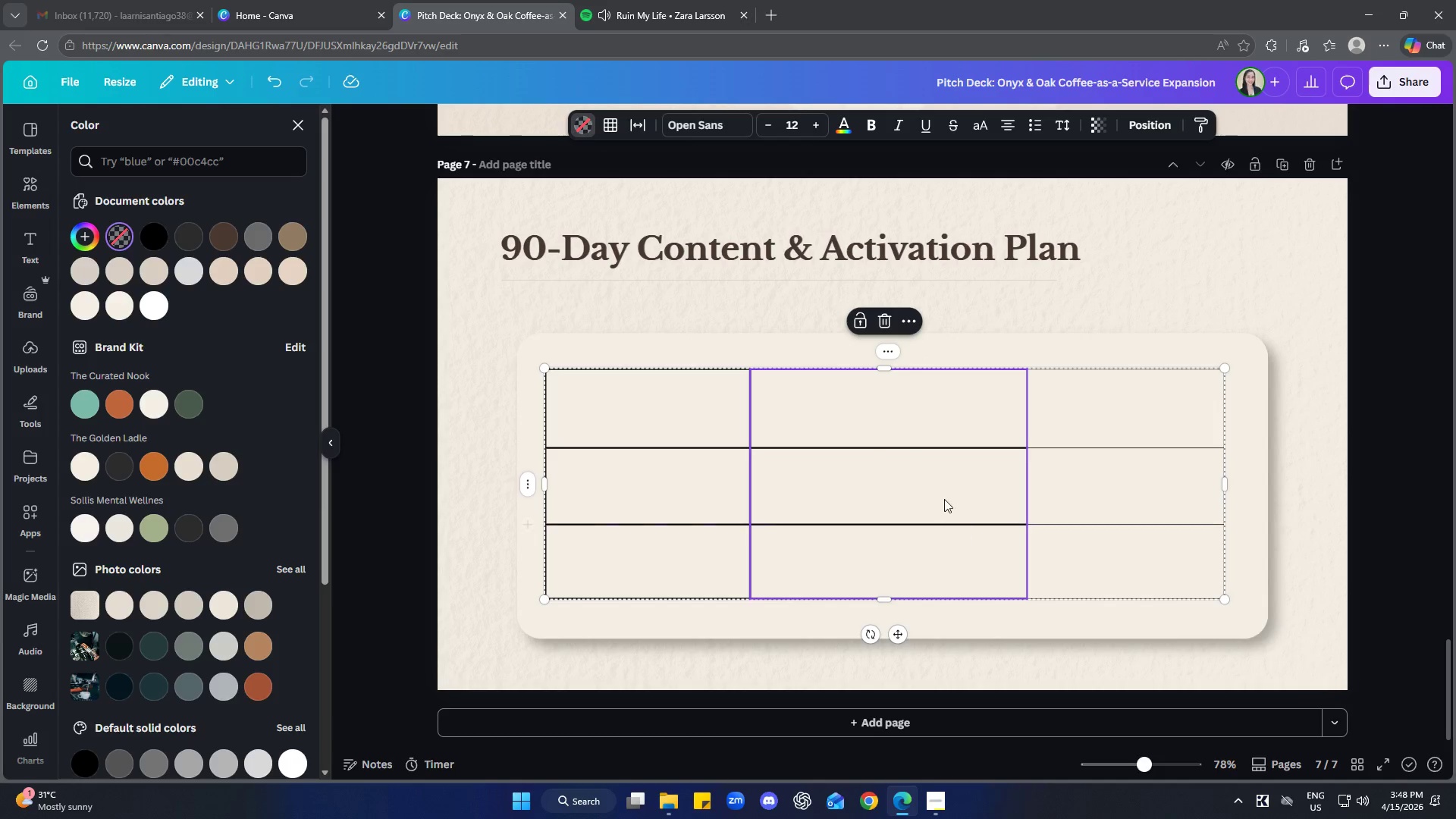 
left_click([954, 416])
 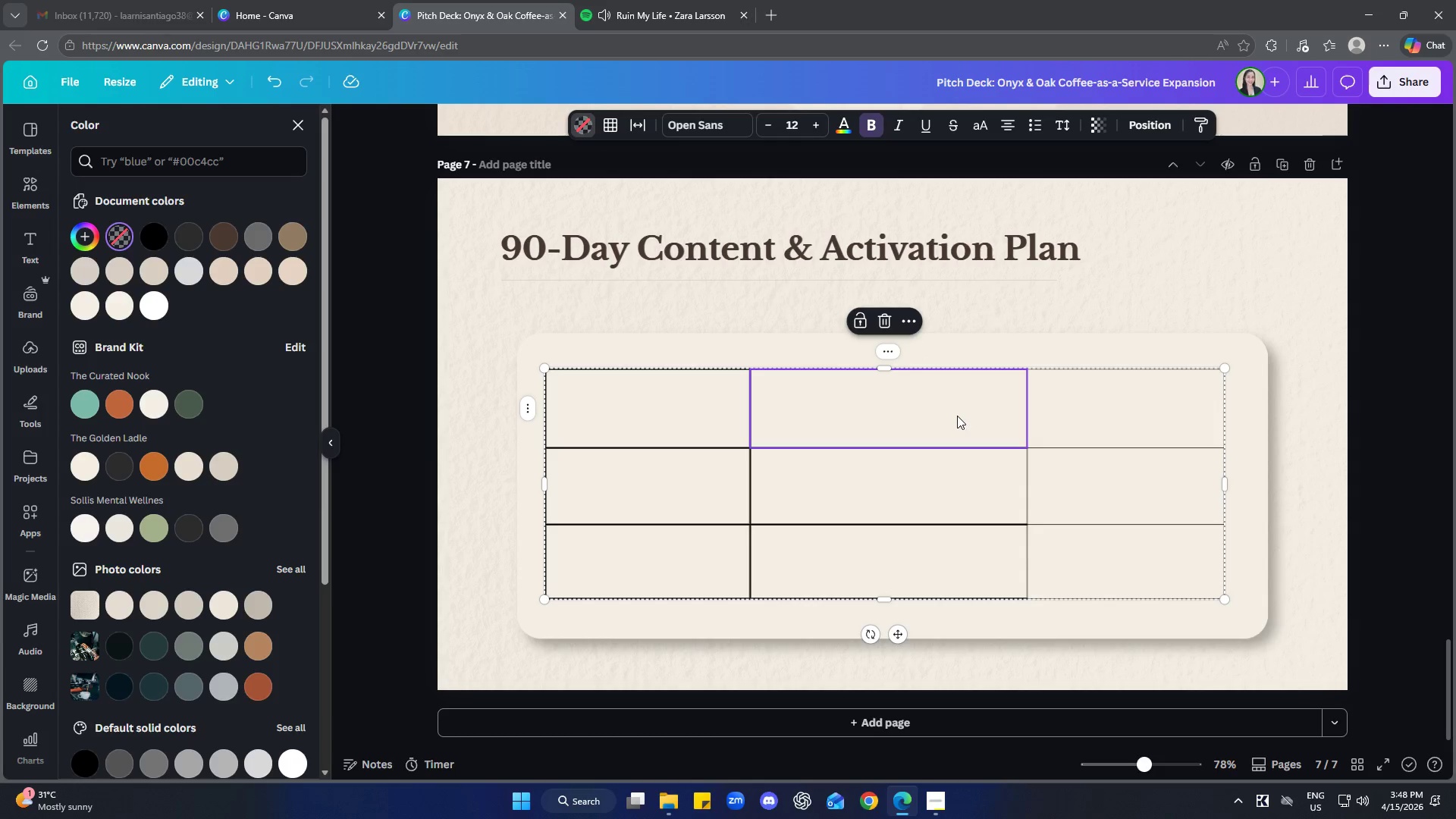 
hold_key(key=ShiftLeft, duration=0.66)
left_click([941, 478])
 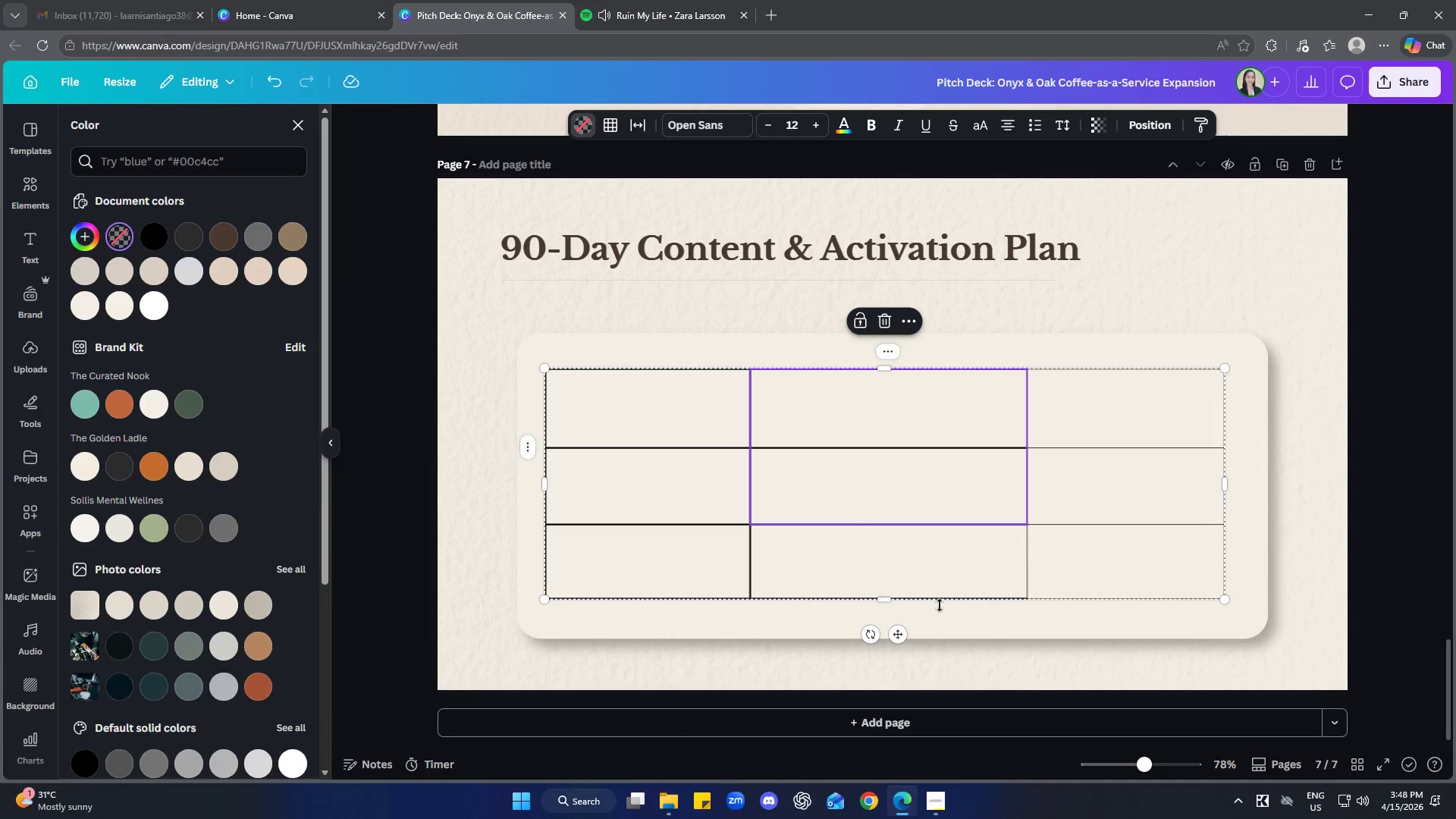 
hold_key(key=ControlLeft, duration=2.64)
double_click([922, 494])
 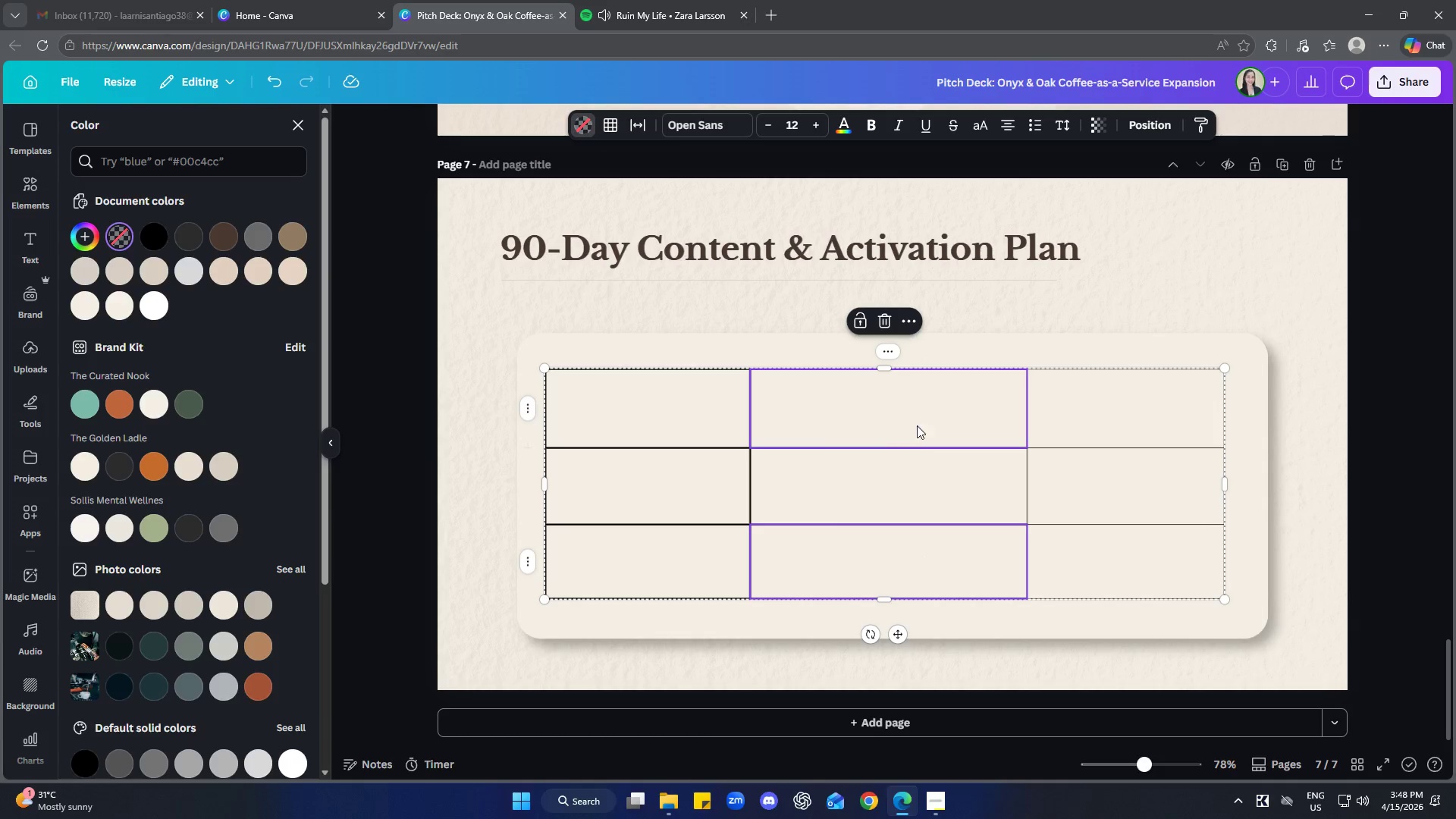 
triple_click([917, 410])
 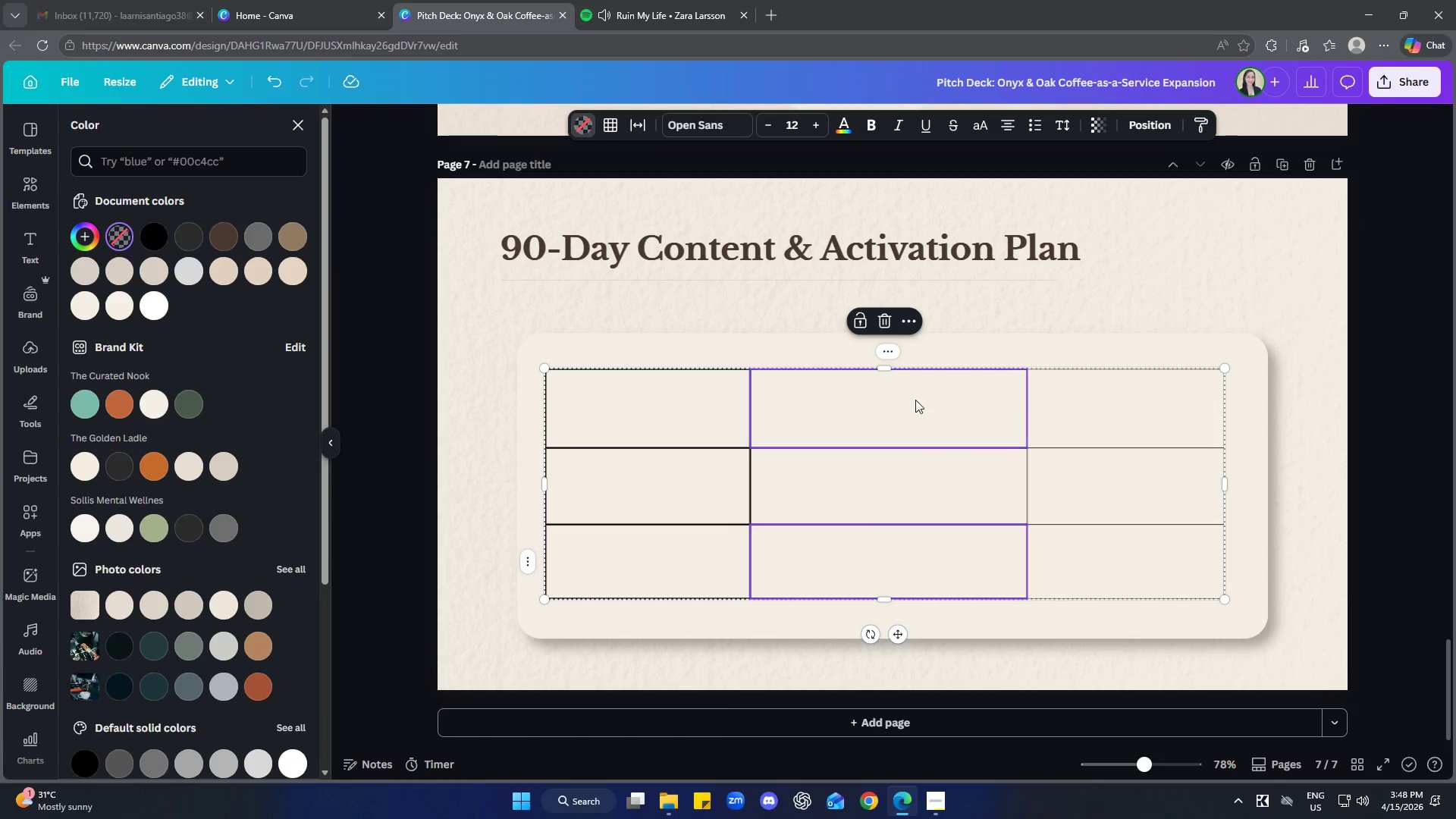 
double_click([932, 488])
 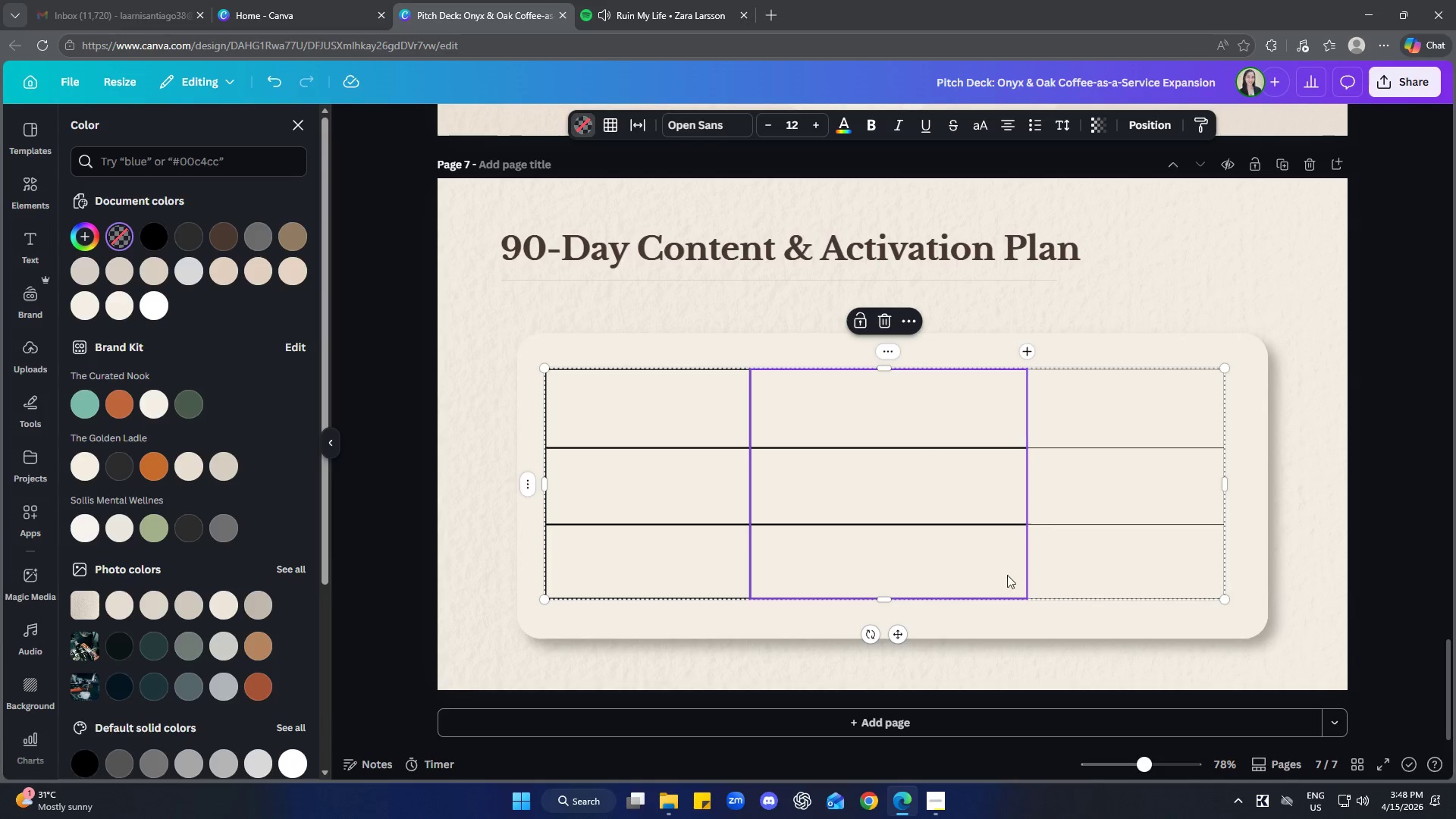 
hold_key(key=ControlLeft, duration=0.45)
left_click([902, 488])
 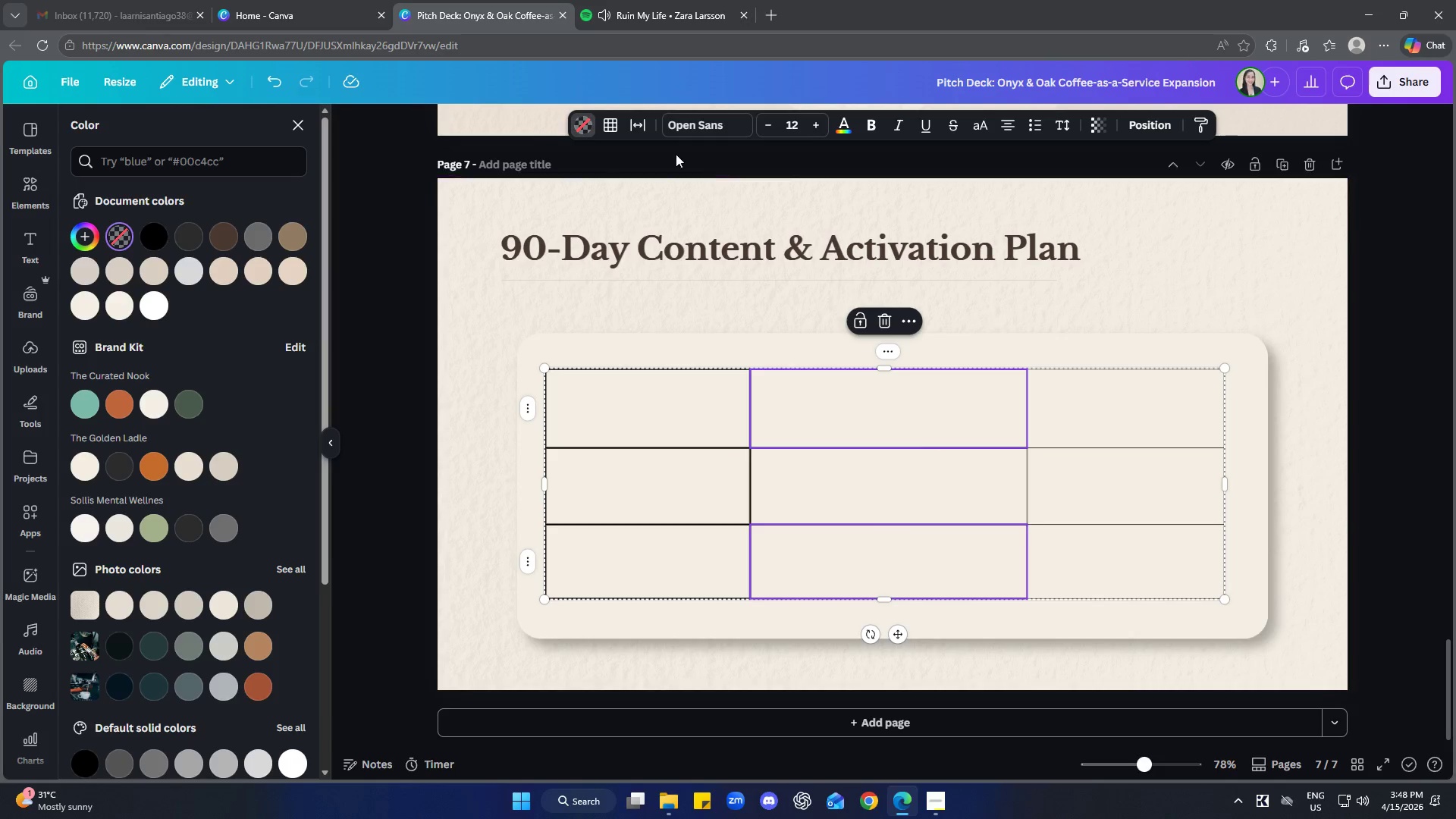 
left_click([616, 126])
 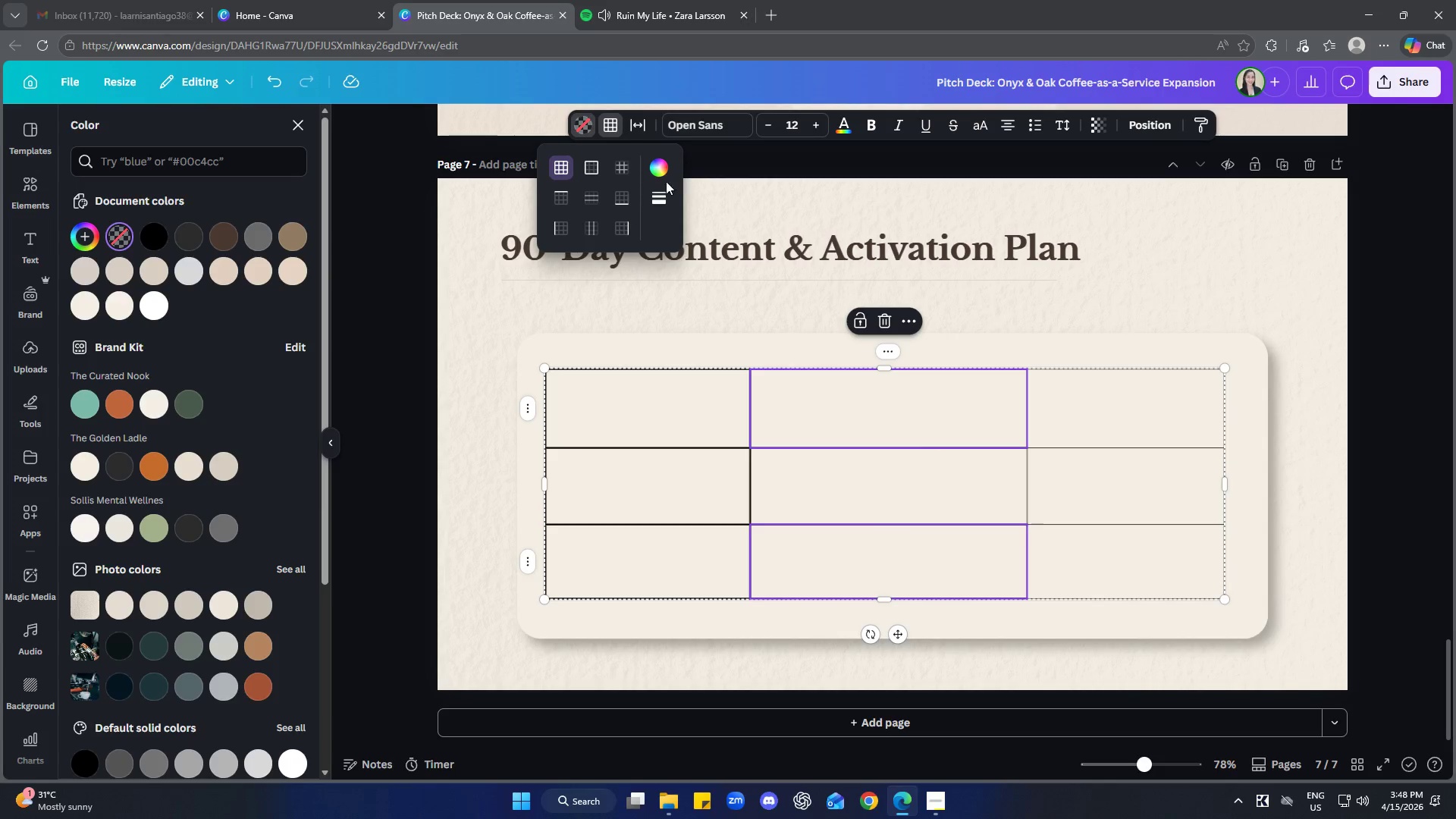 
left_click([661, 195])
 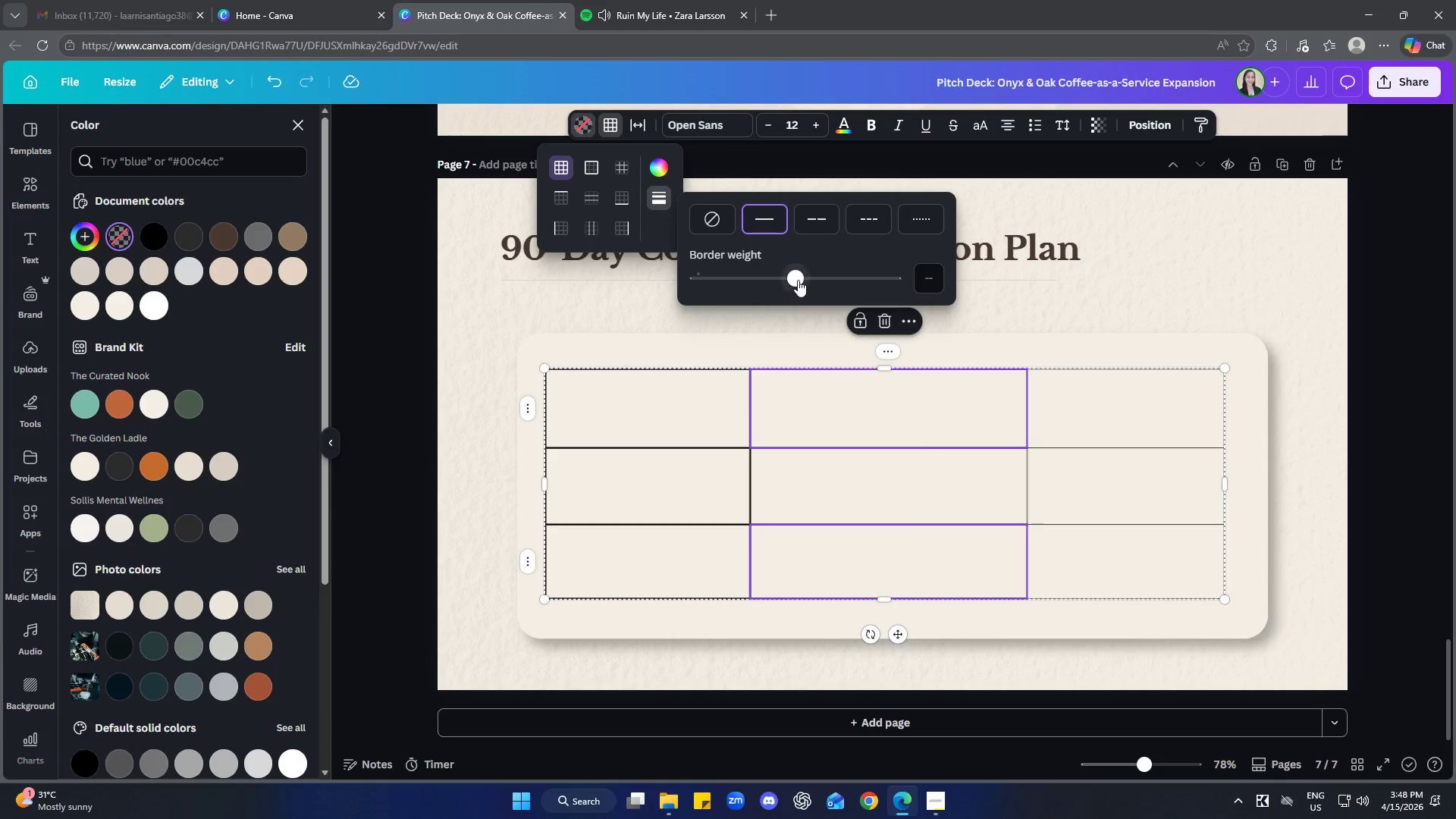 
left_click_drag(start_coordinate=[797, 277], to_coordinate=[719, 287])
 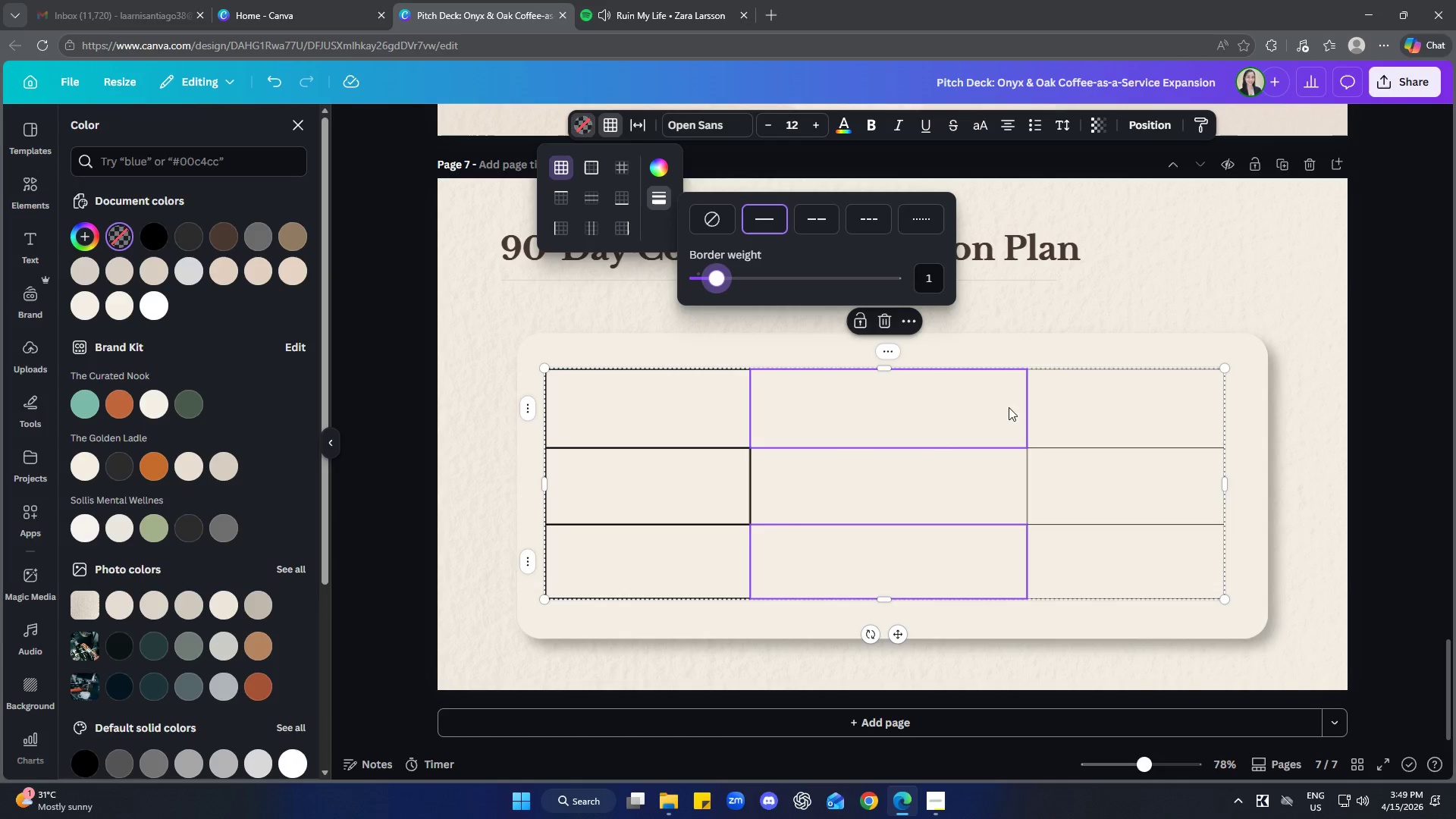 
left_click([1090, 308])
 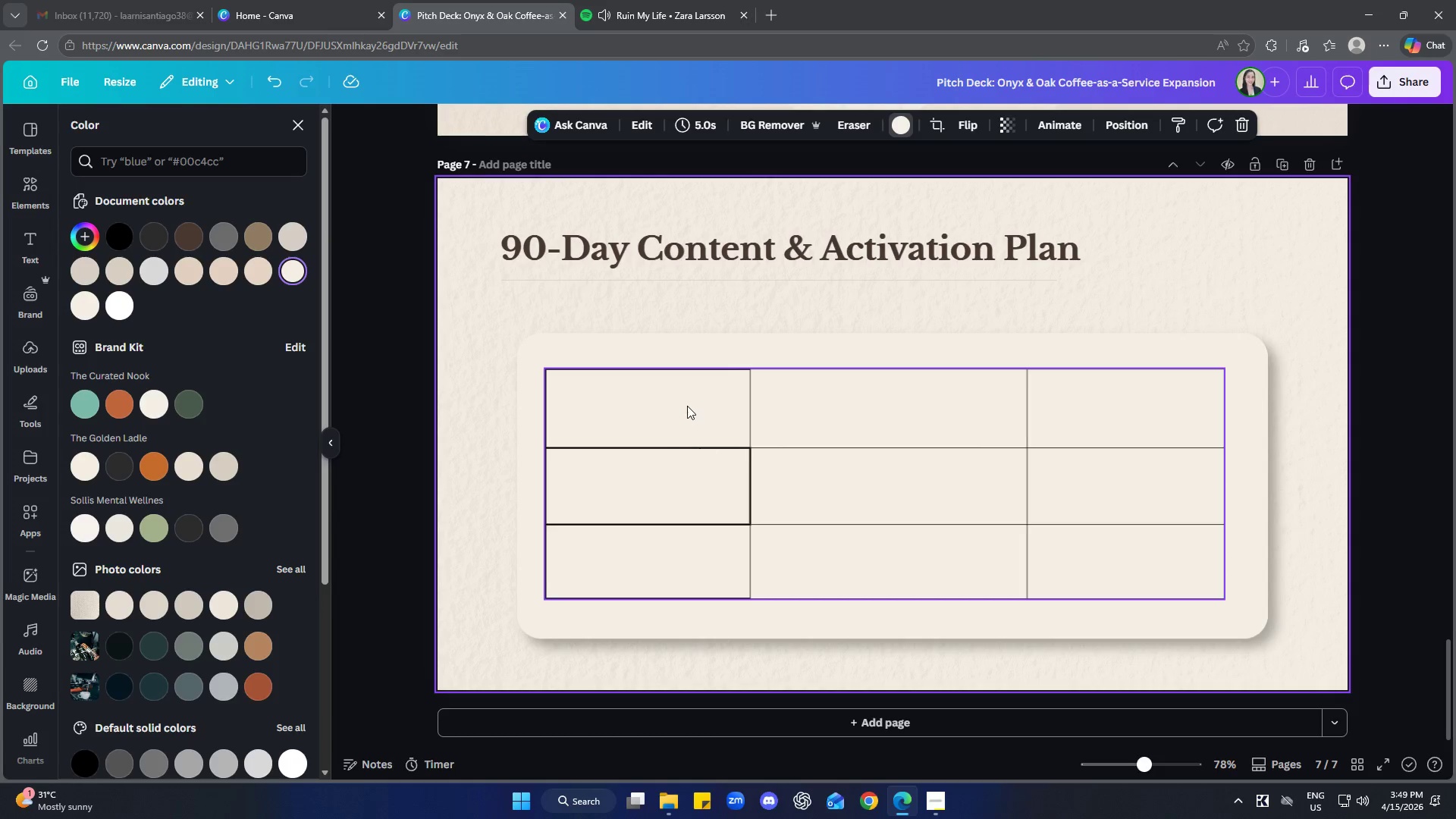 
left_click([656, 451])
 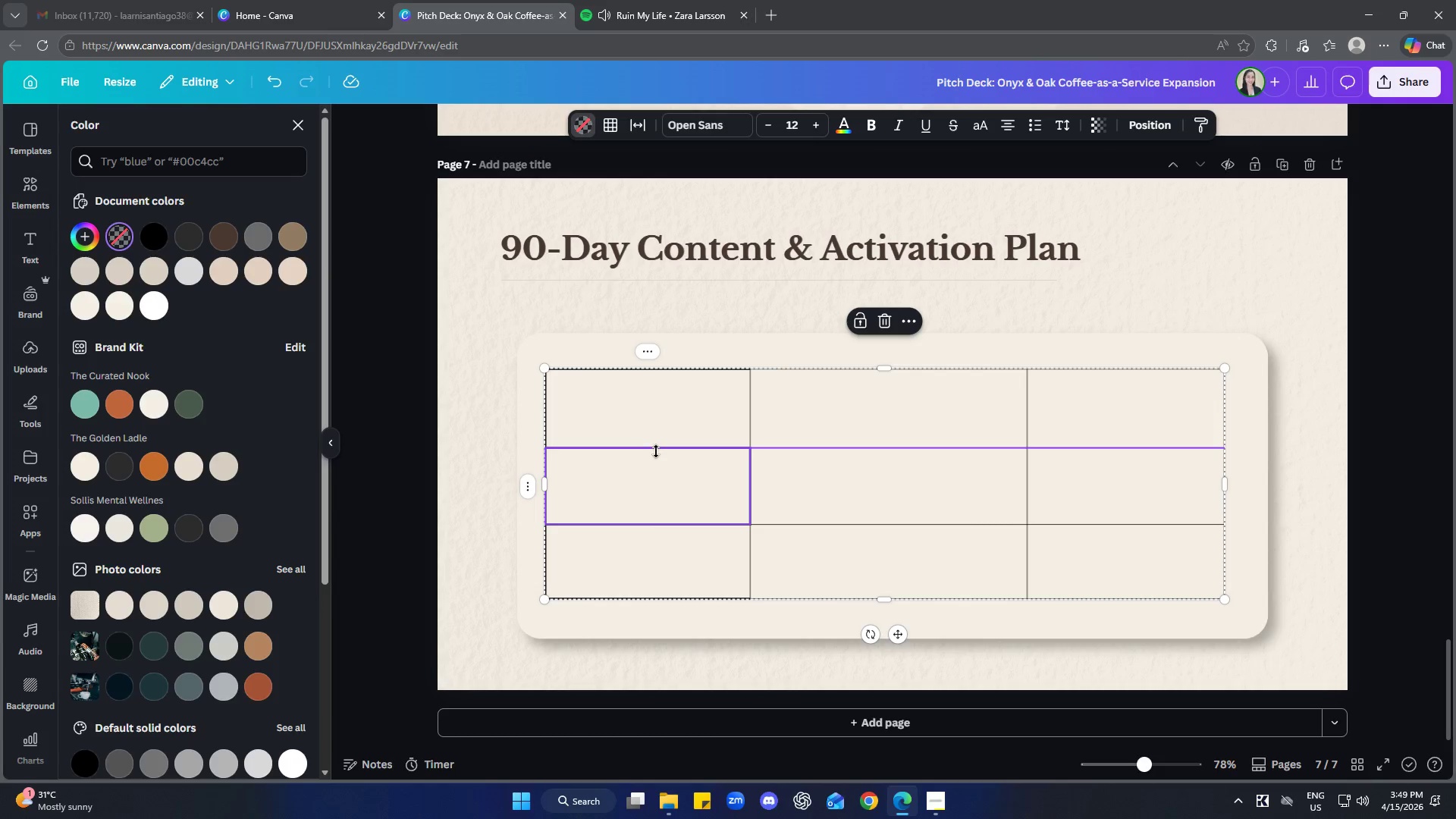 
hold_key(key=ShiftLeft, duration=1.28)
 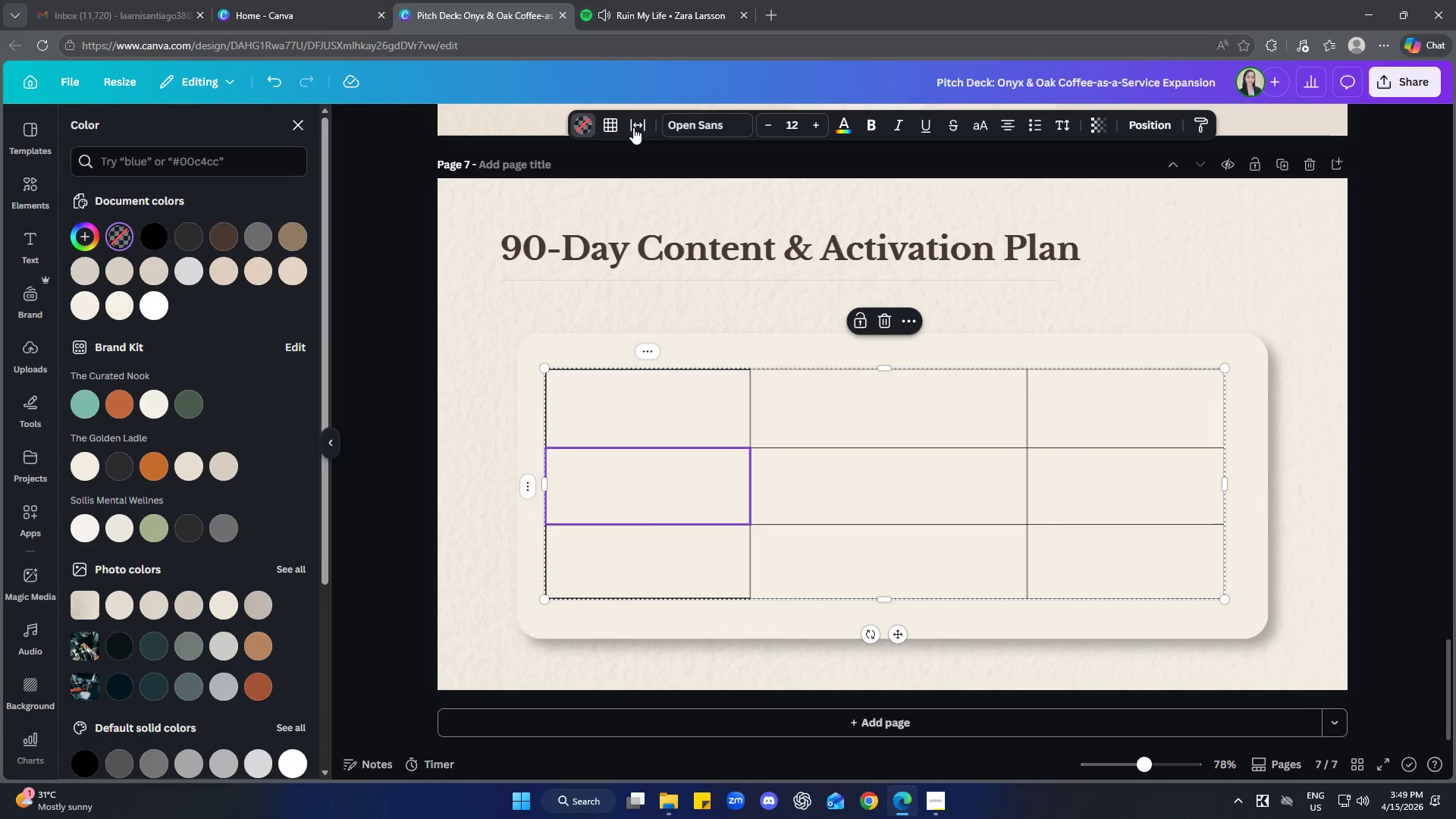 
left_click_drag(start_coordinate=[613, 124], to_coordinate=[618, 129])
 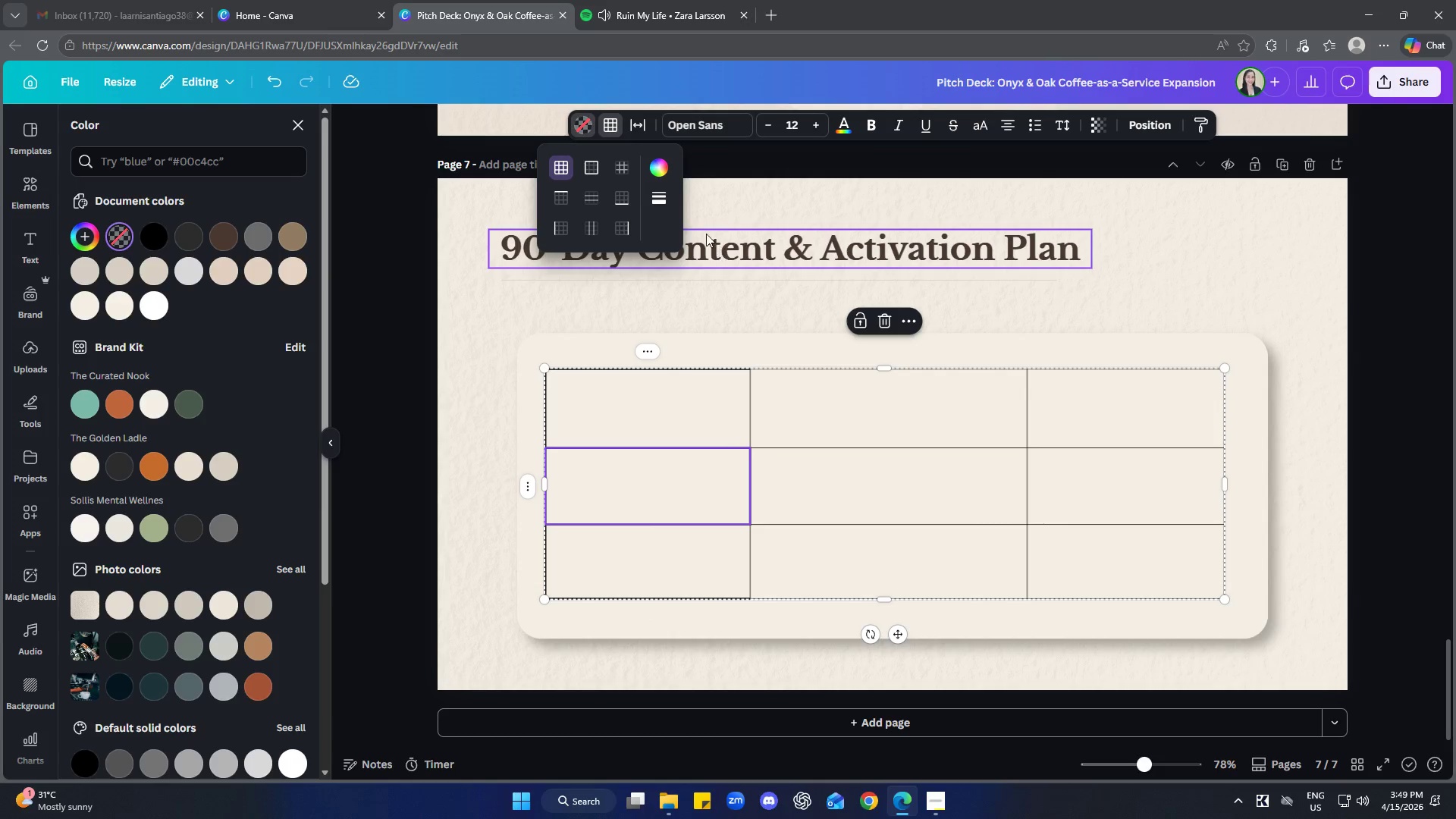 
left_click([651, 188])
 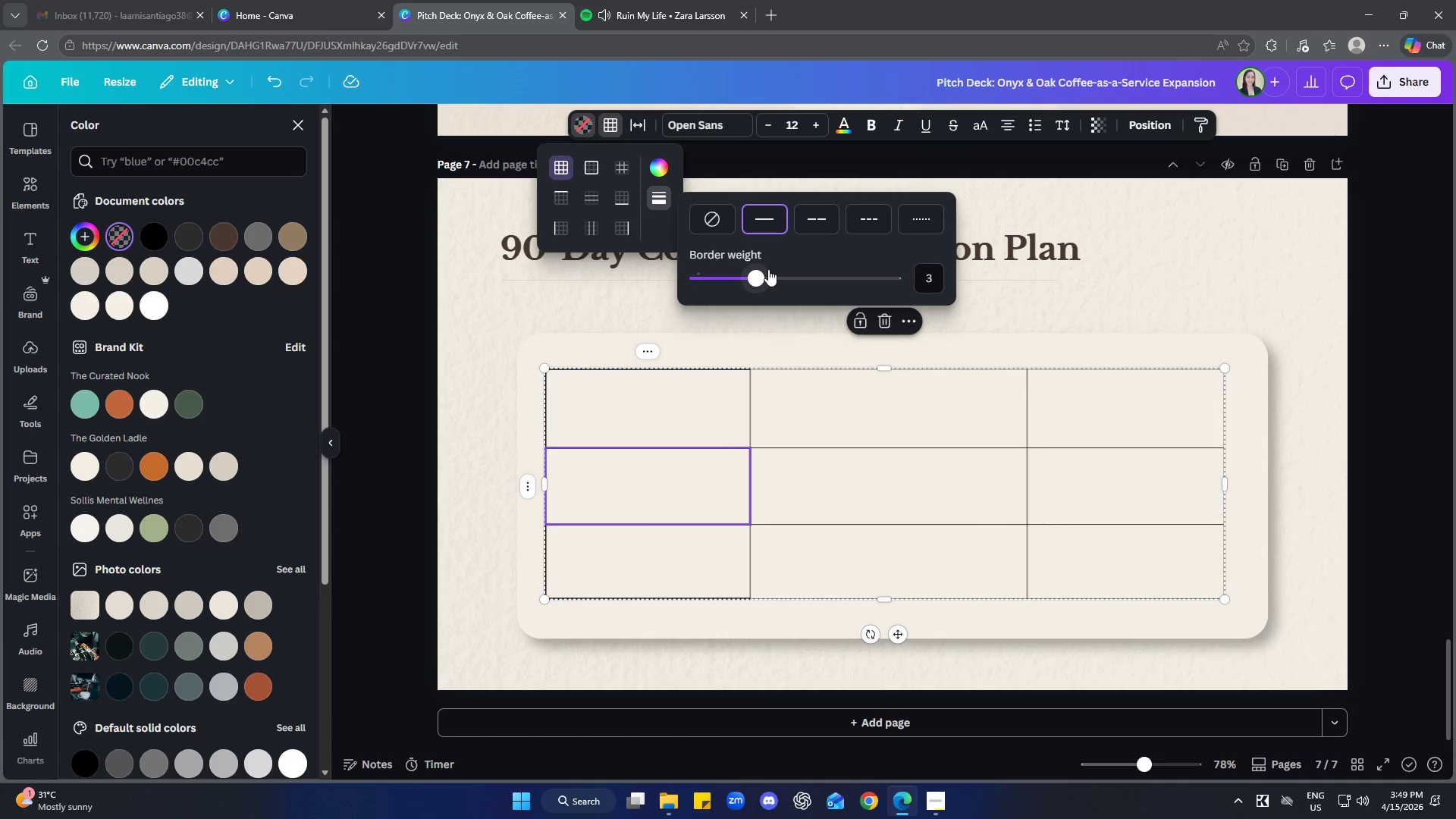 
left_click_drag(start_coordinate=[751, 272], to_coordinate=[723, 272])
 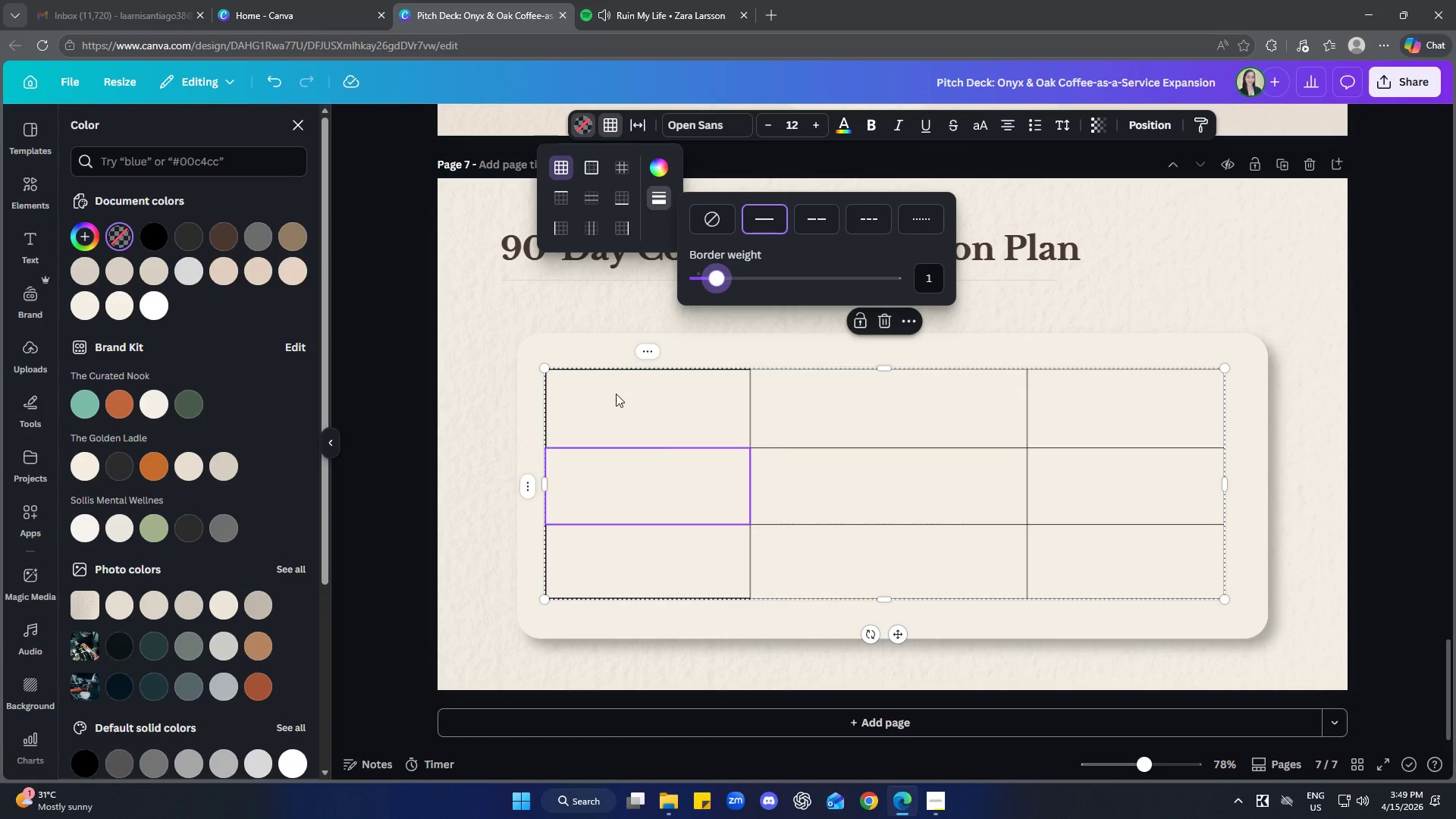 
left_click([586, 375])
 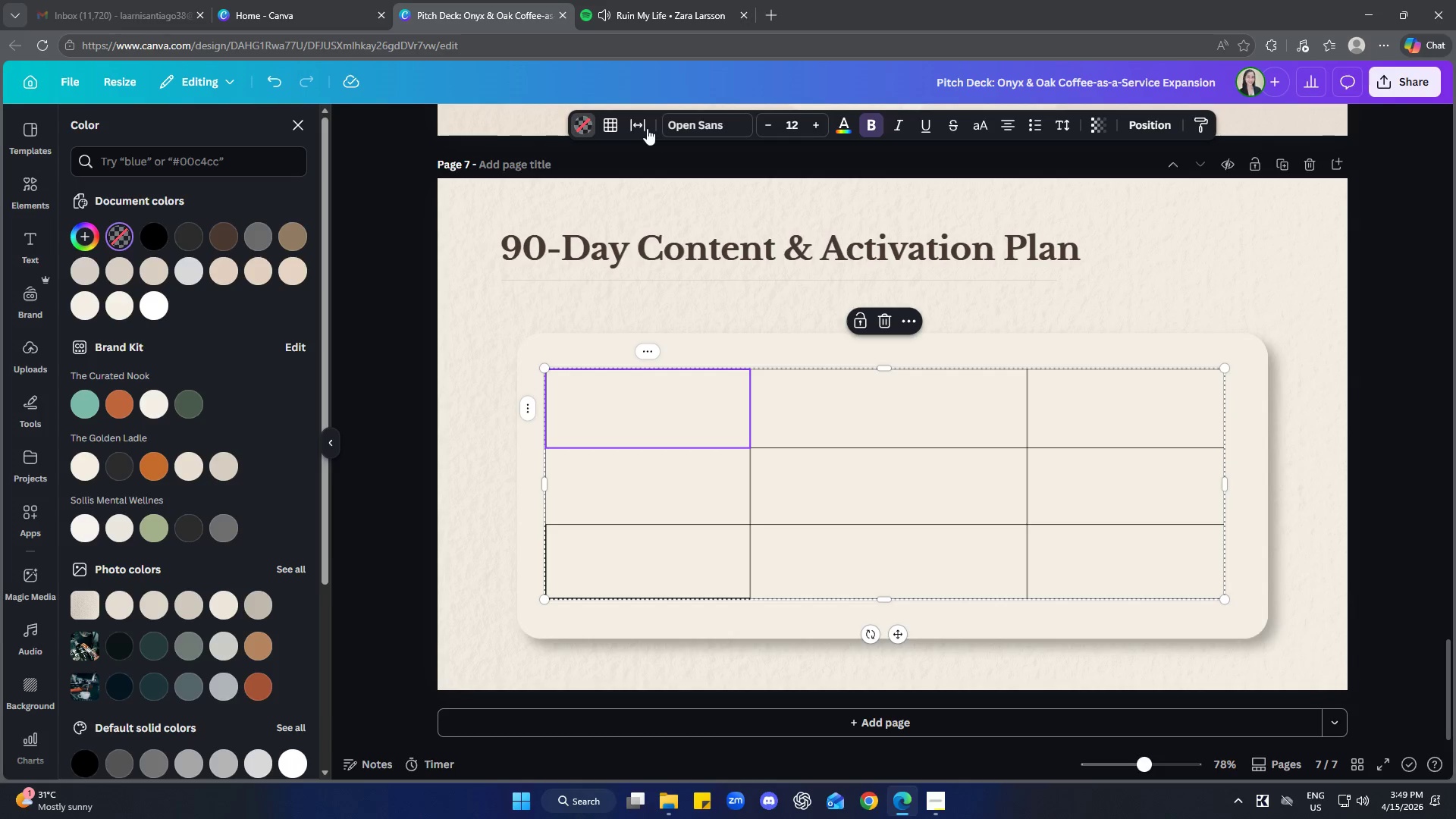 
left_click([619, 128])
 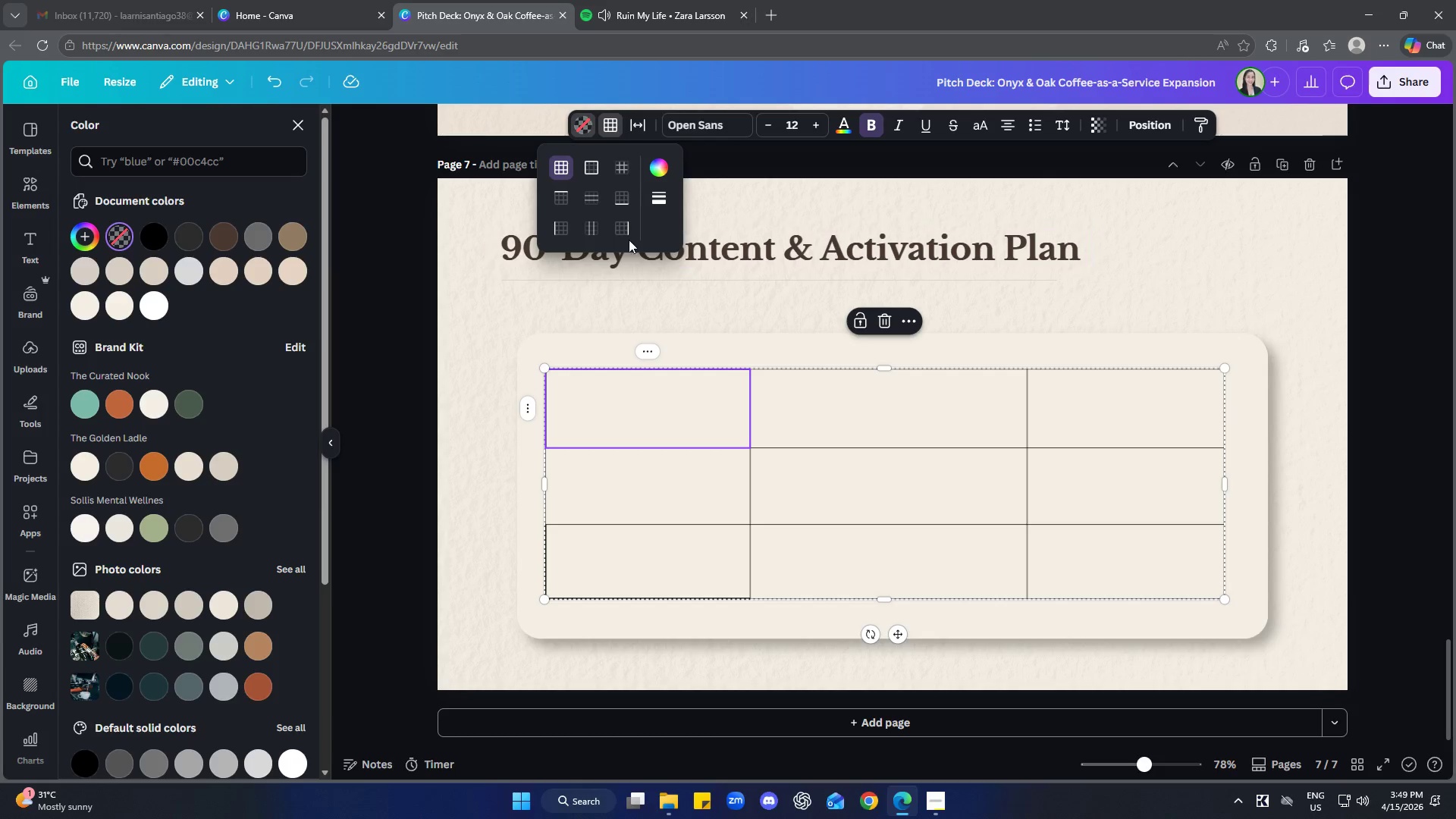 
left_click([657, 194])
 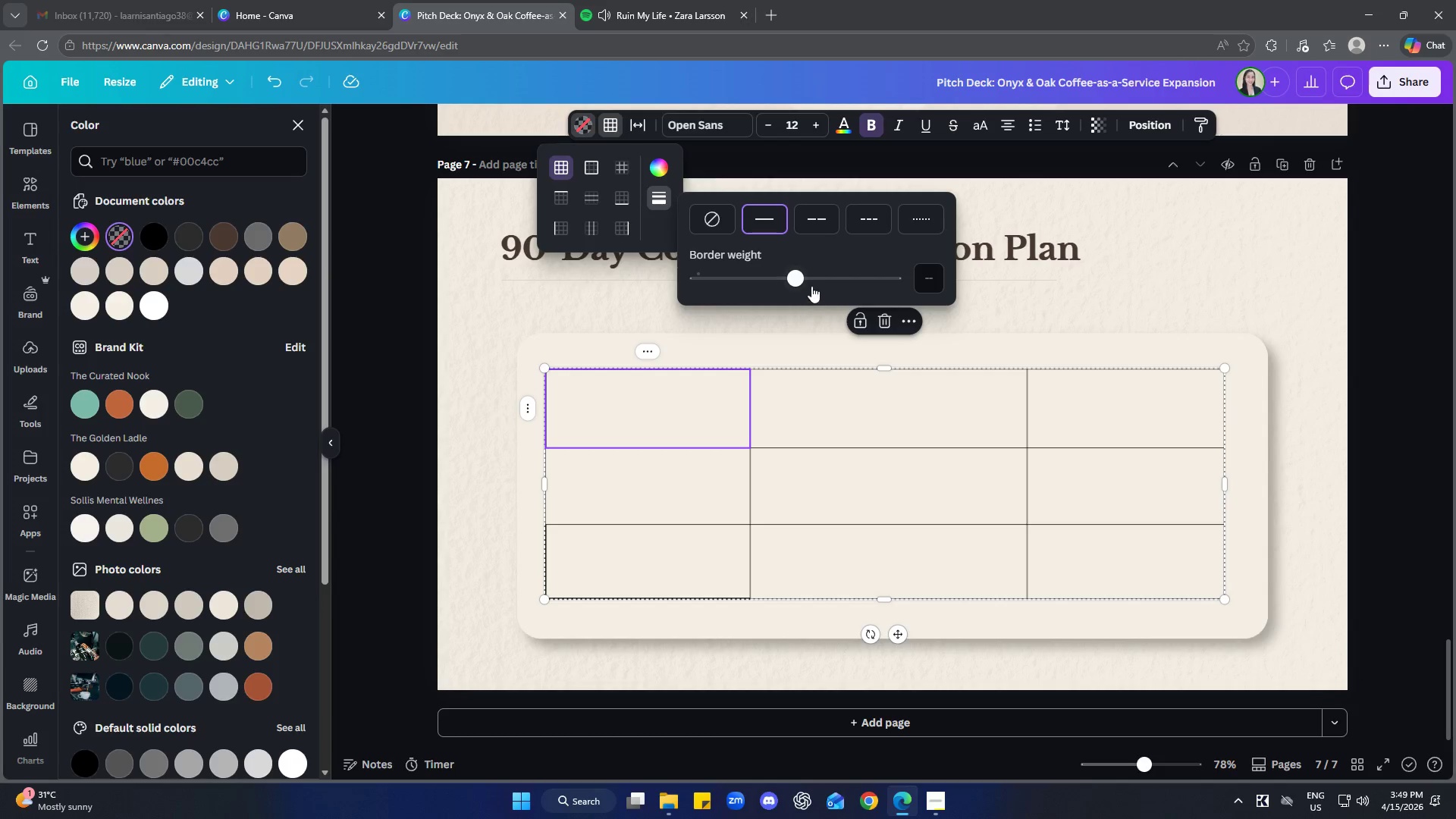 
left_click_drag(start_coordinate=[801, 279], to_coordinate=[720, 268])
 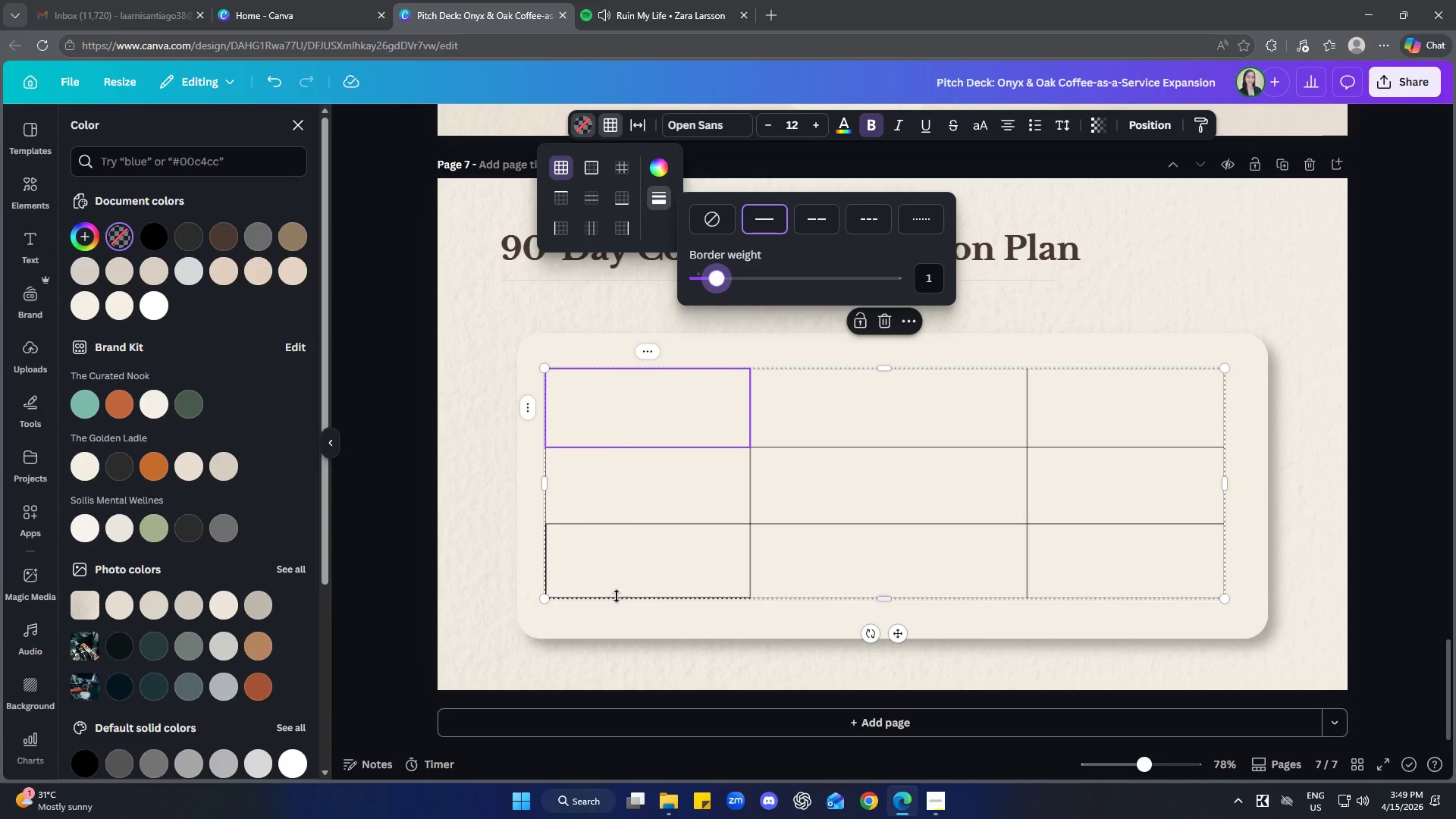 
left_click([604, 562])
 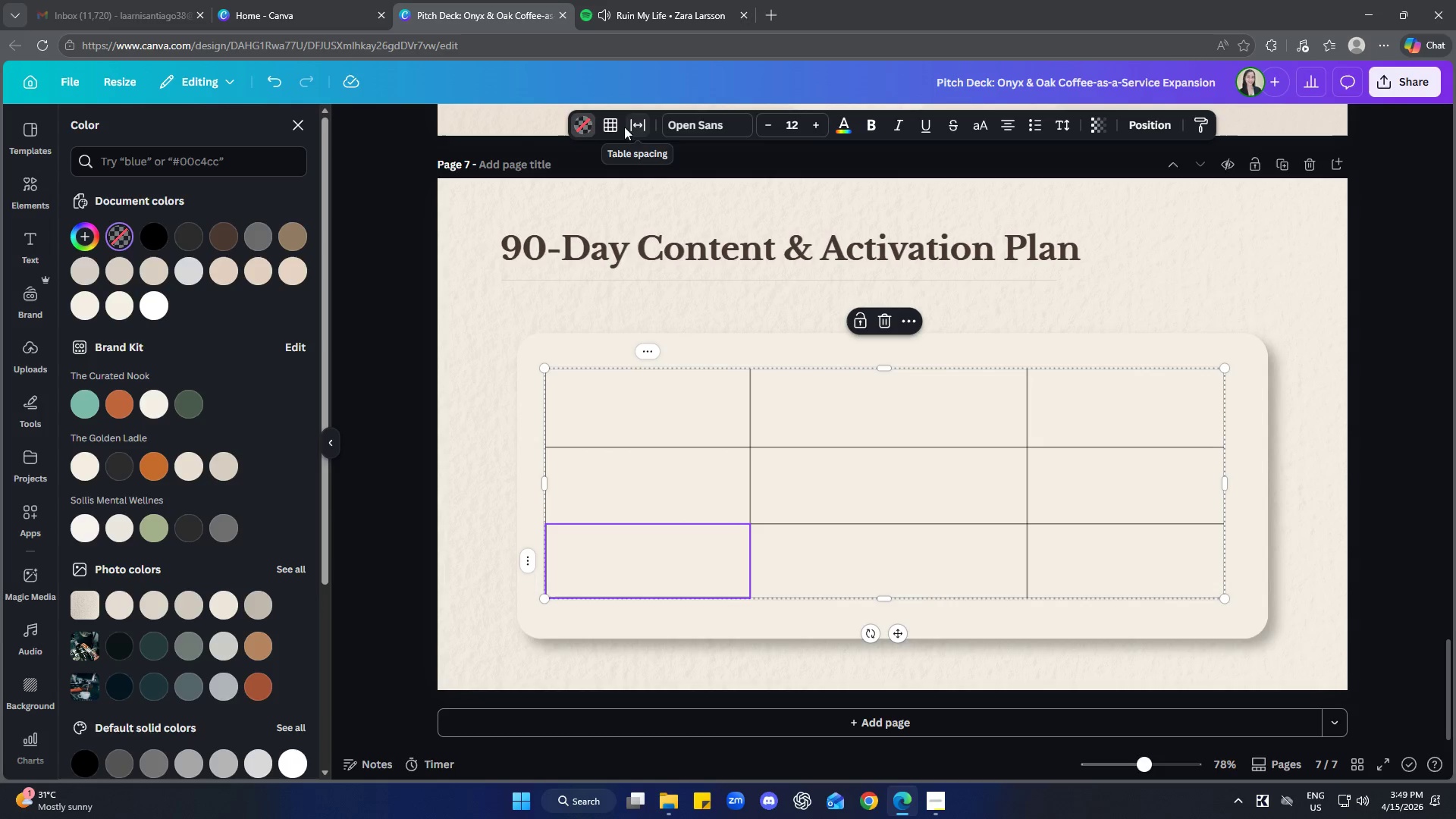 
left_click([616, 128])
 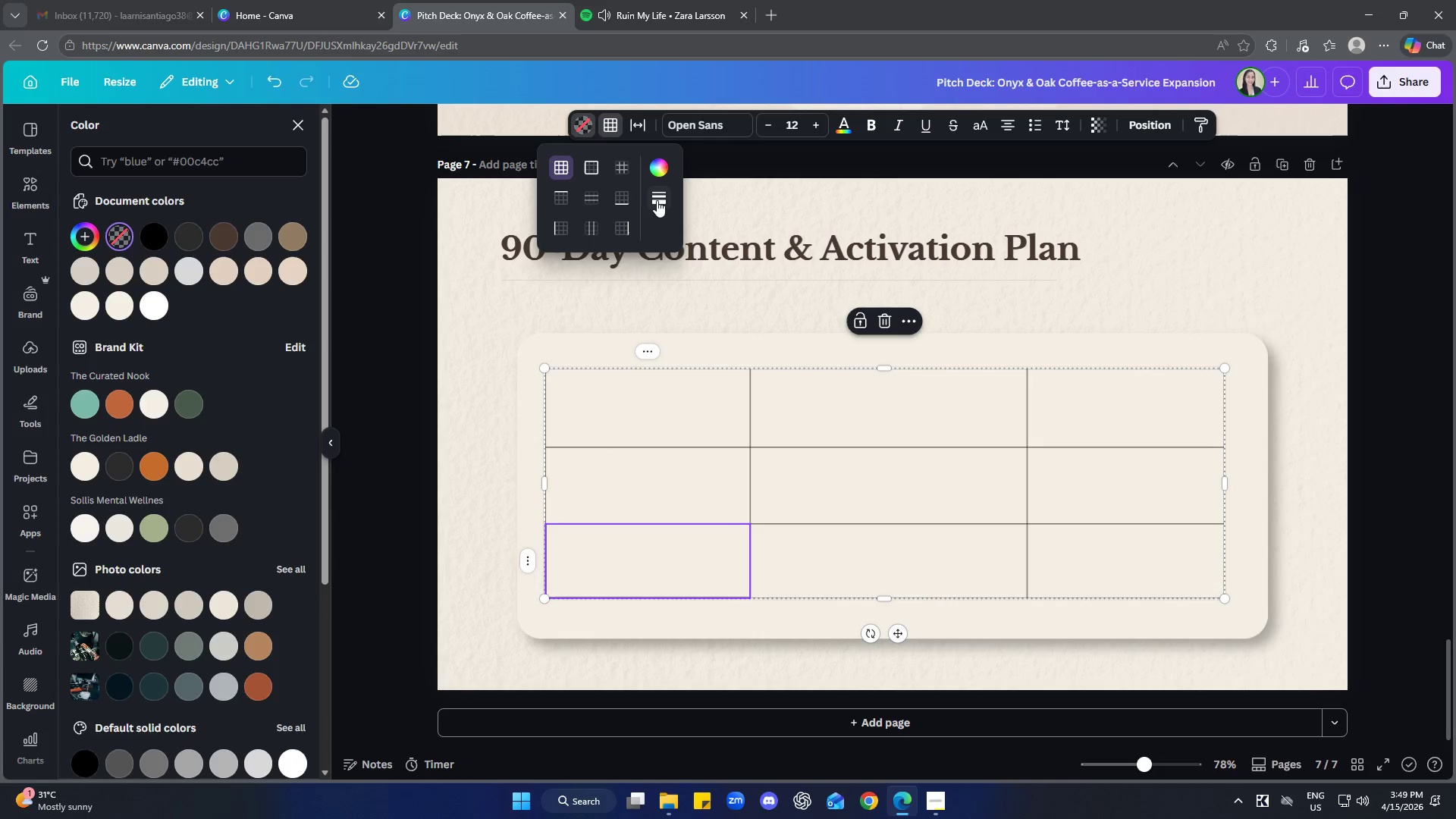 
left_click([661, 201])
 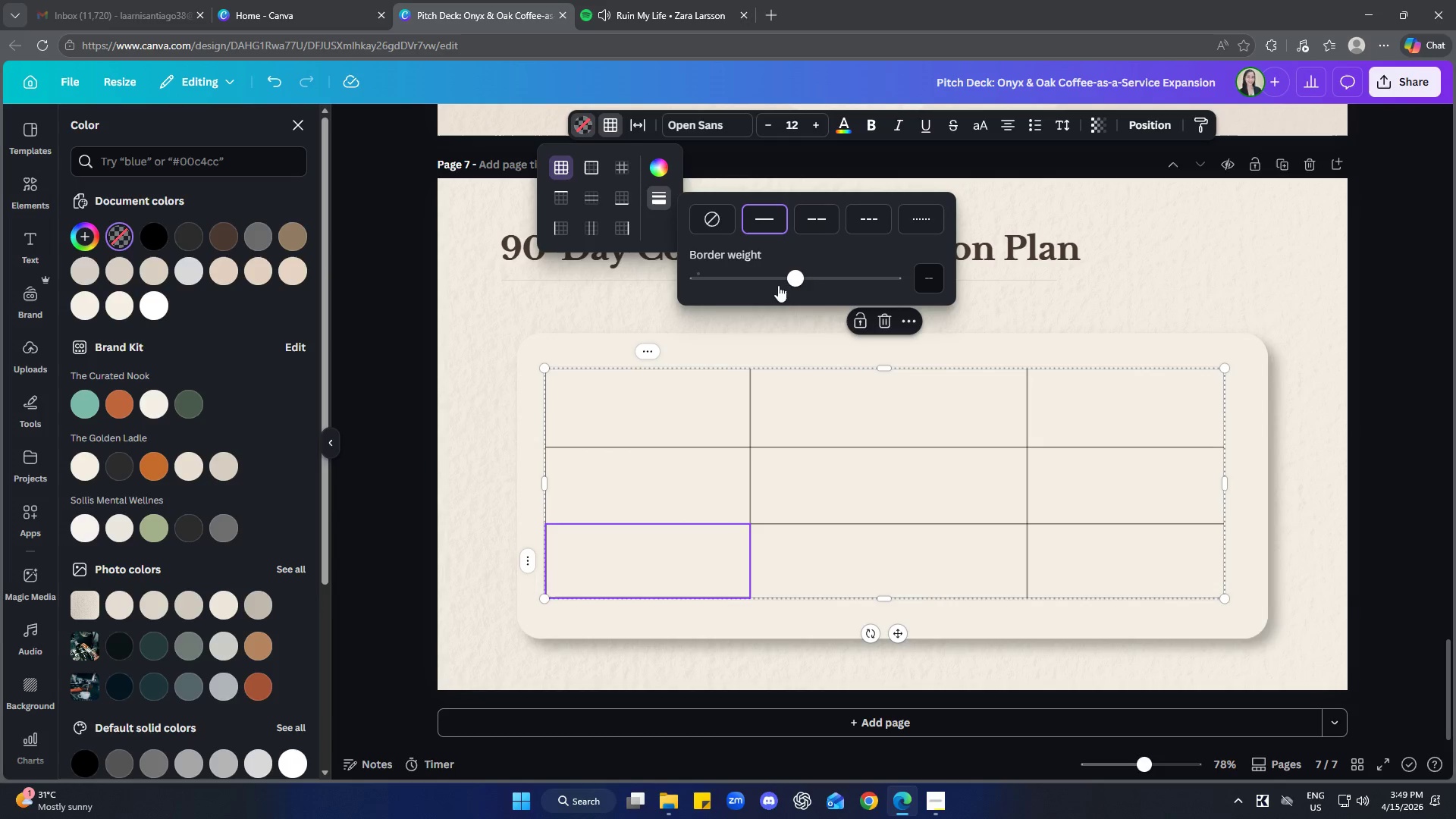 
left_click_drag(start_coordinate=[793, 277], to_coordinate=[714, 259])
 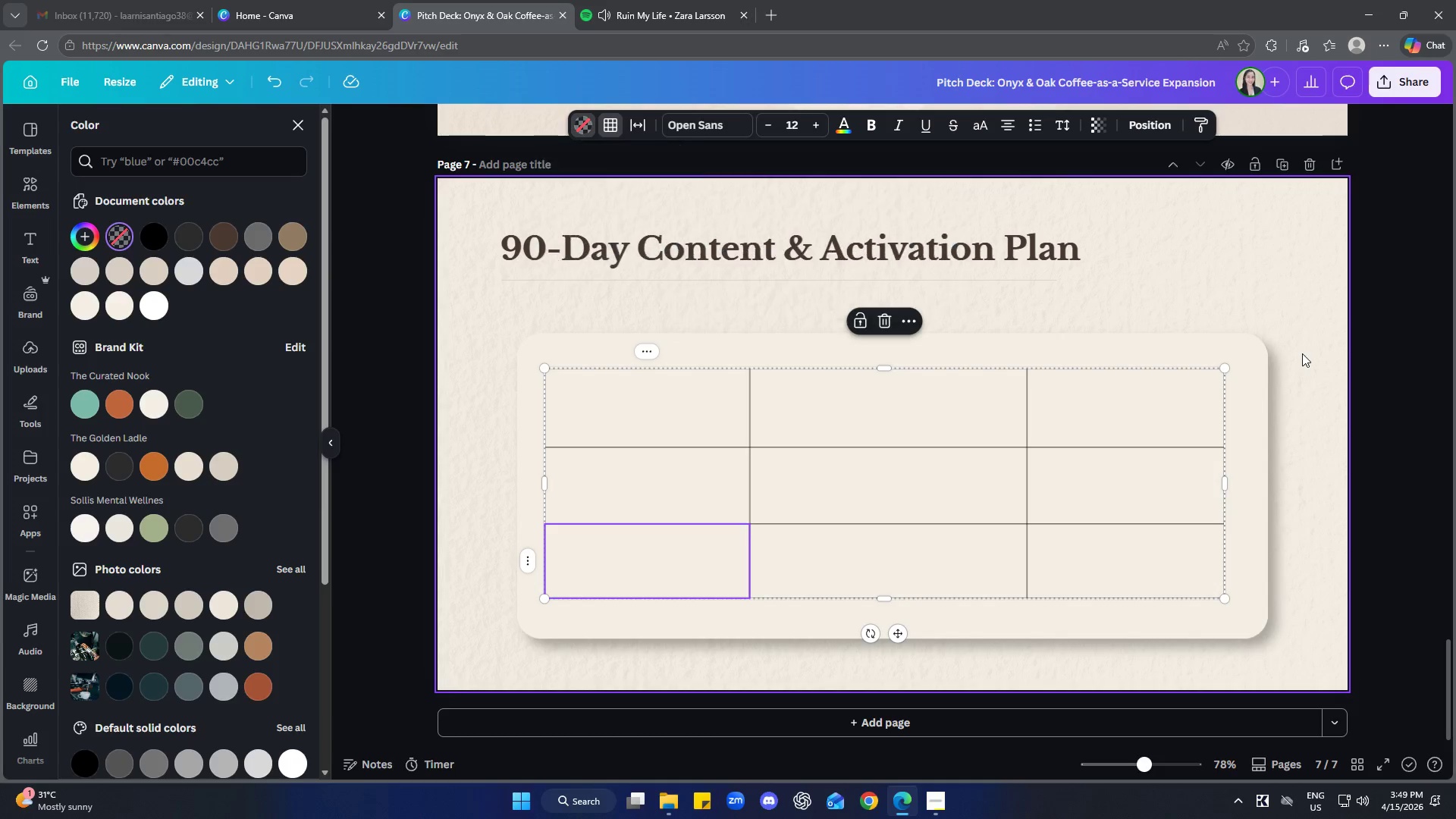 
double_click([1302, 353])
 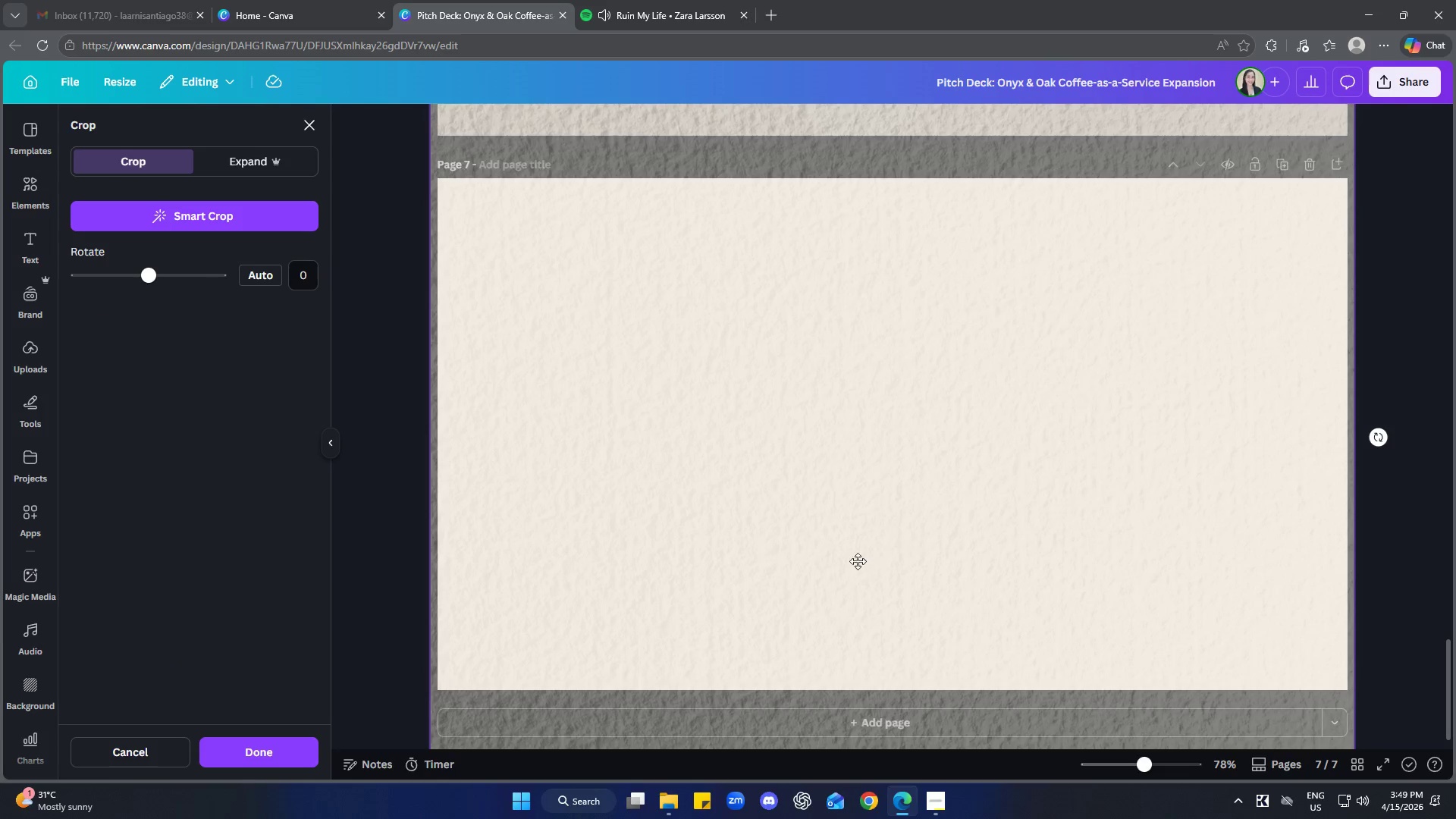 
left_click([293, 745])
 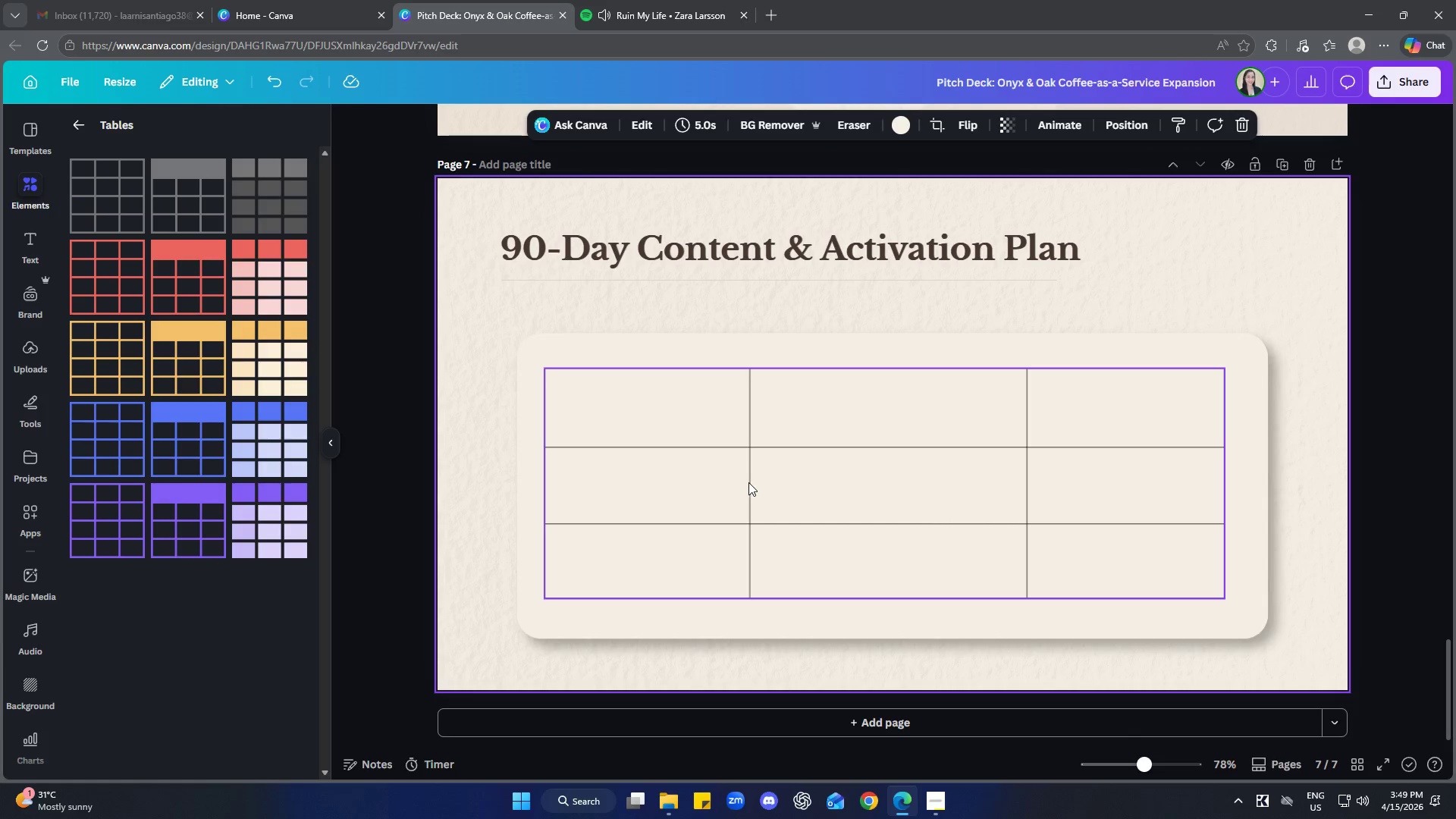 
left_click([747, 482])
 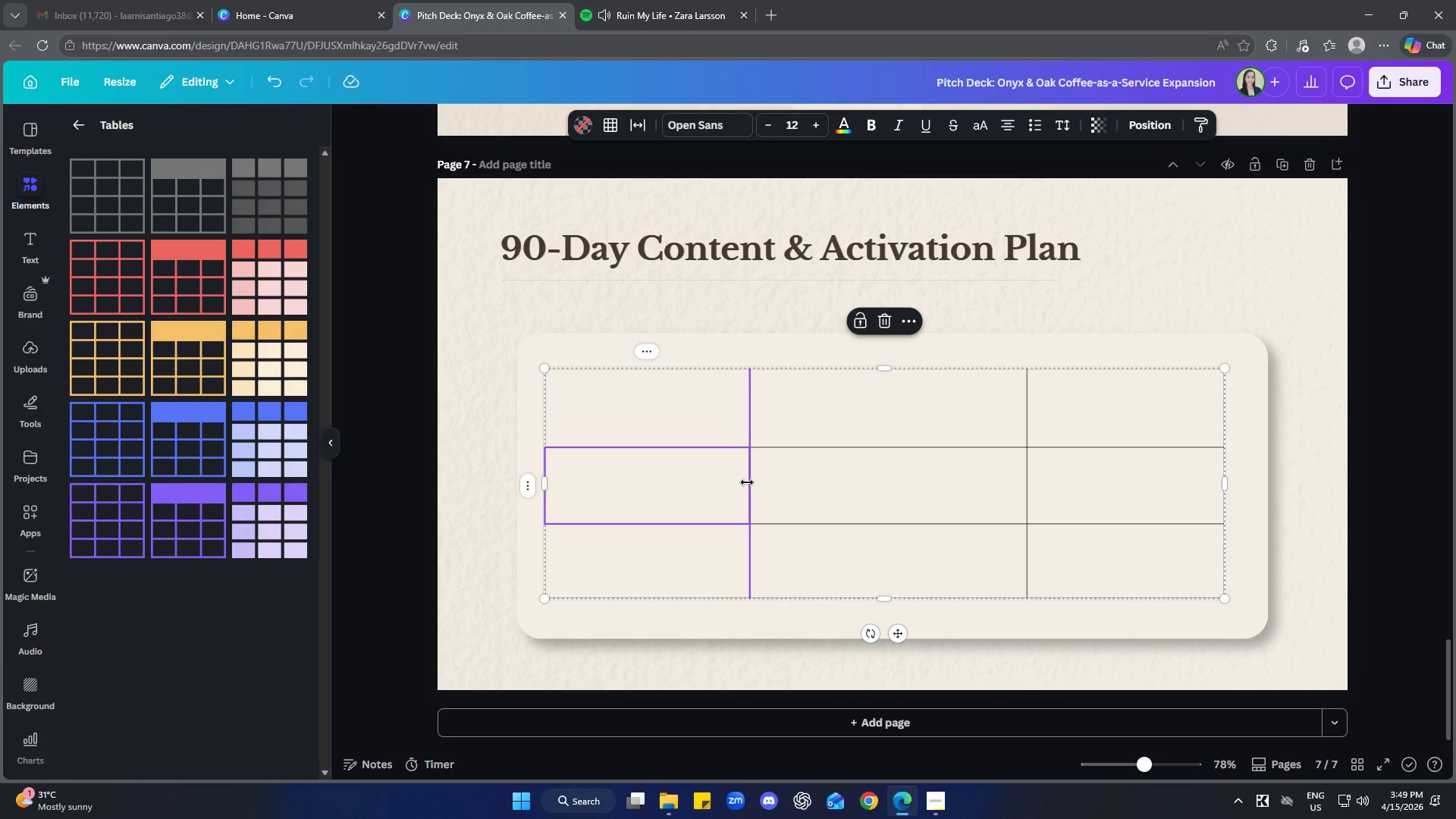 
left_click_drag(start_coordinate=[748, 482], to_coordinate=[761, 480])
 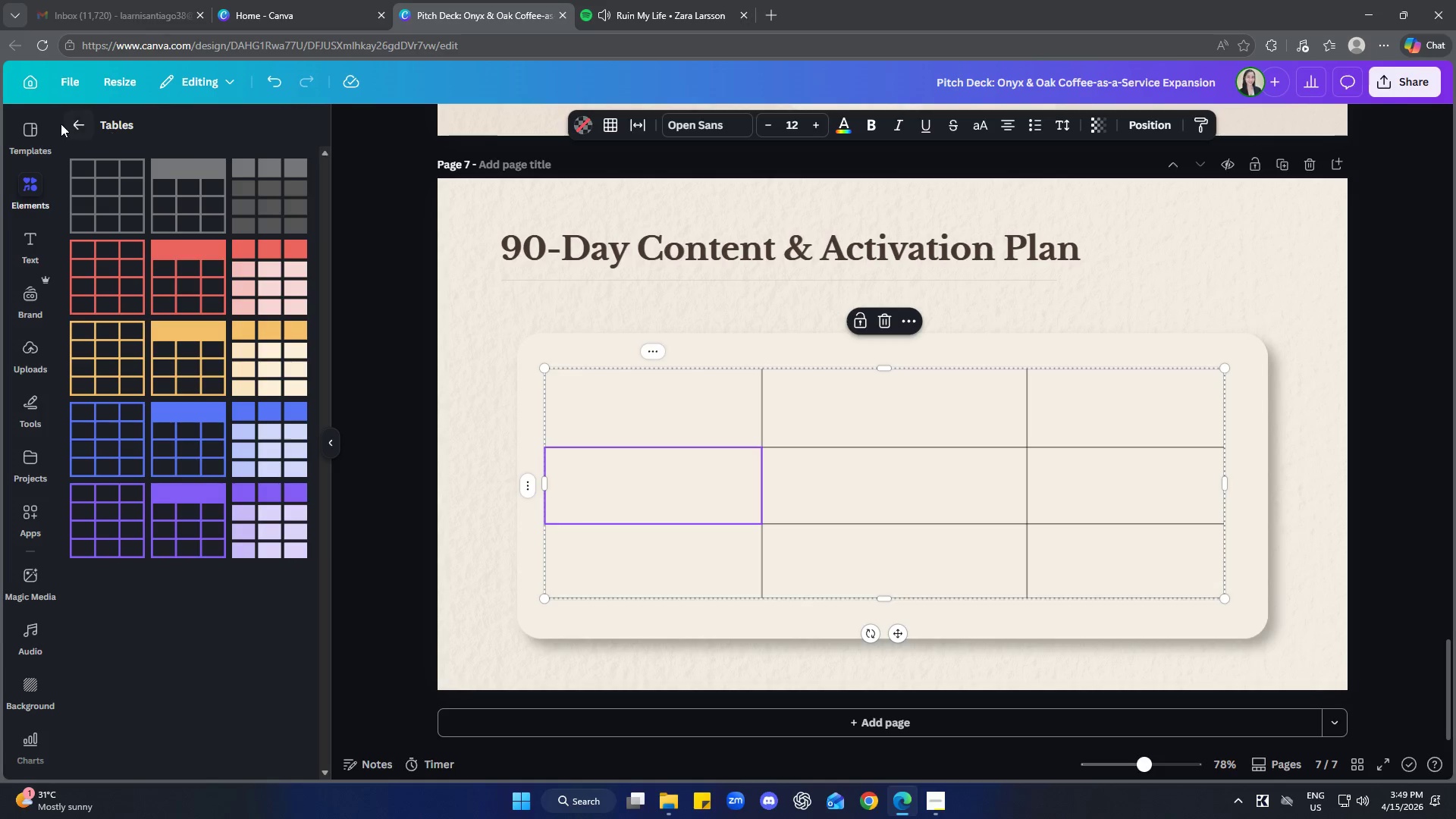 
left_click([71, 117])
 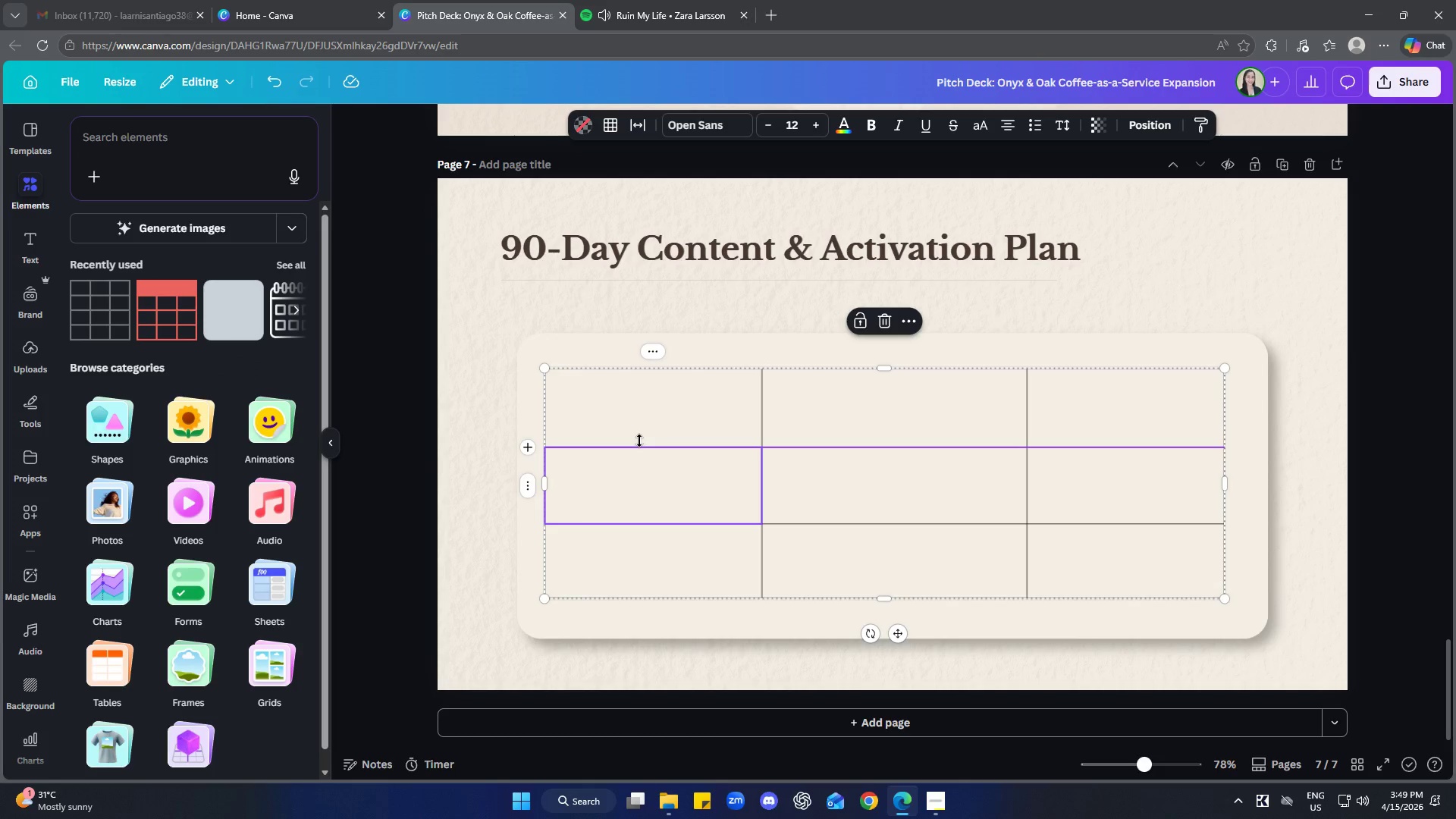 
double_click([631, 417])
 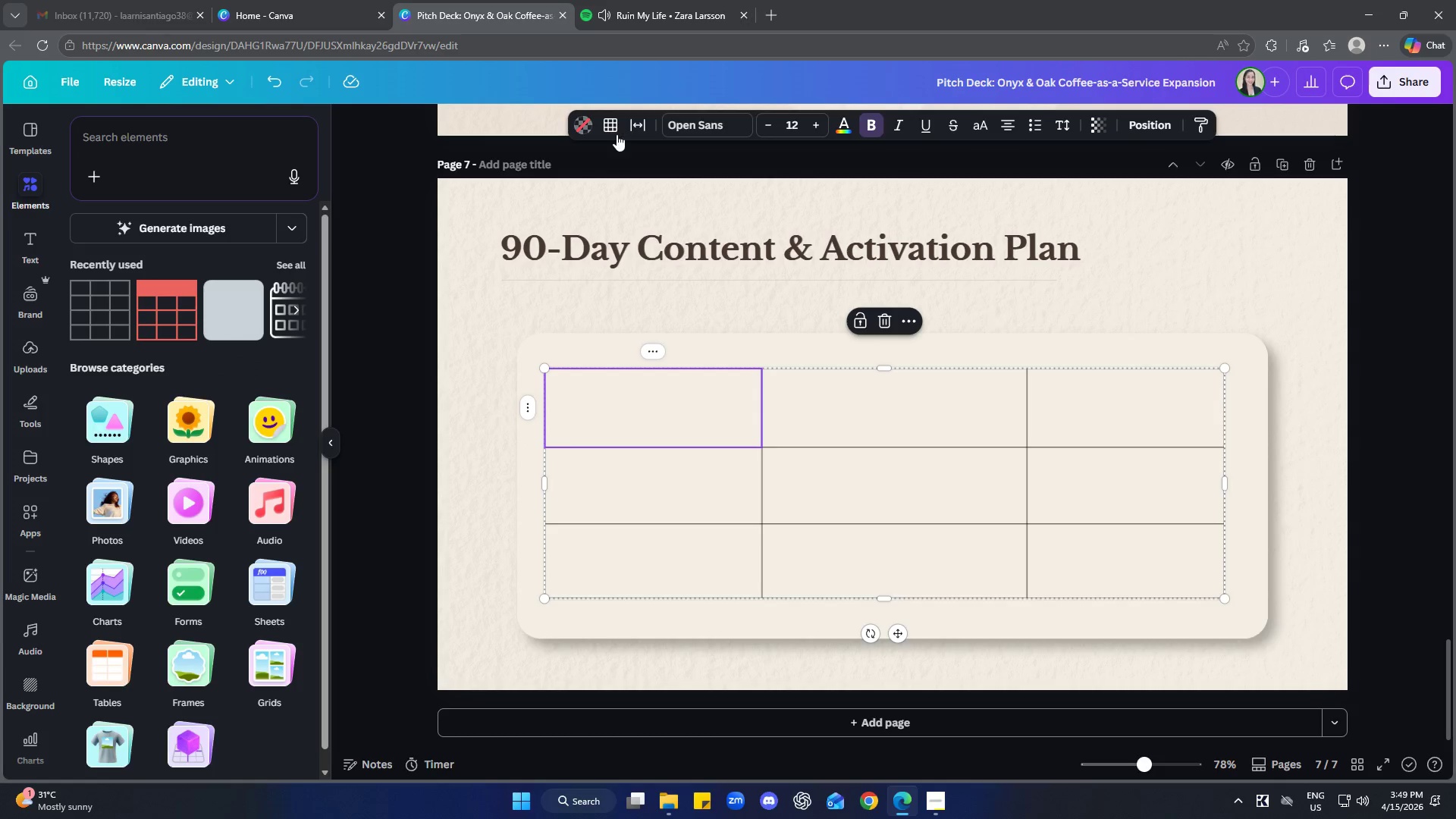 
left_click([843, 121])
 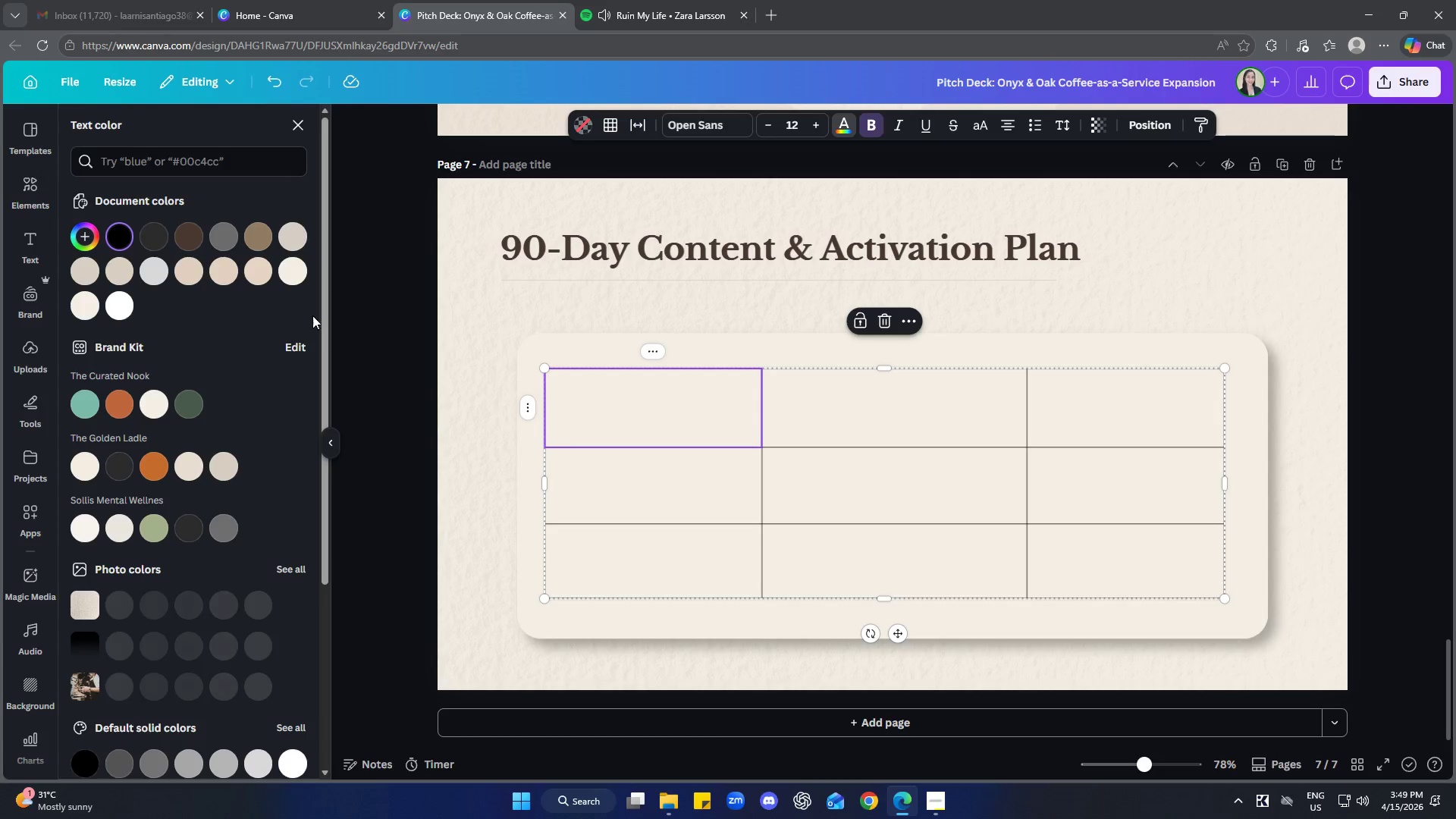 
left_click([264, 280])
 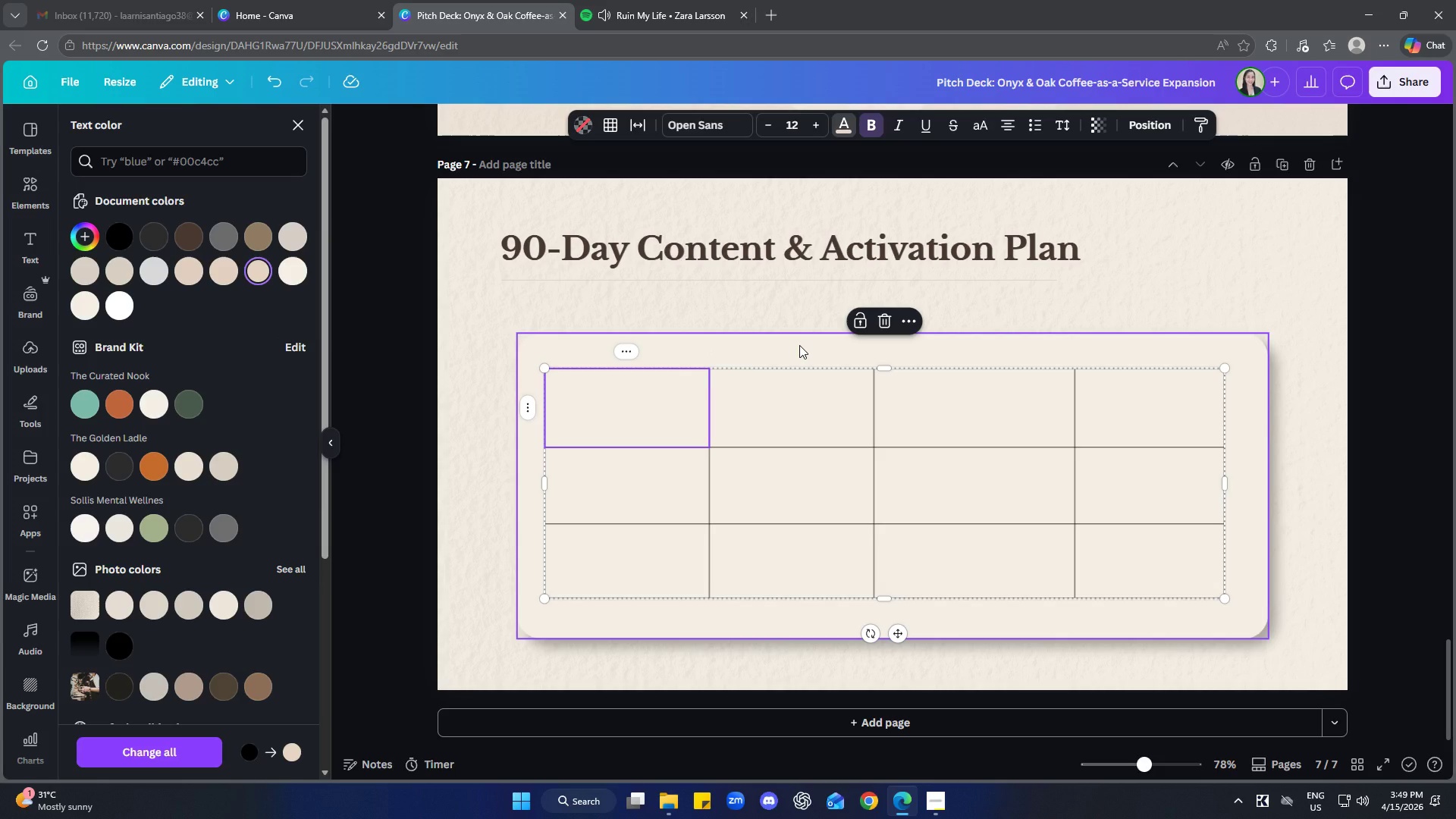 
key(Control+Z)
 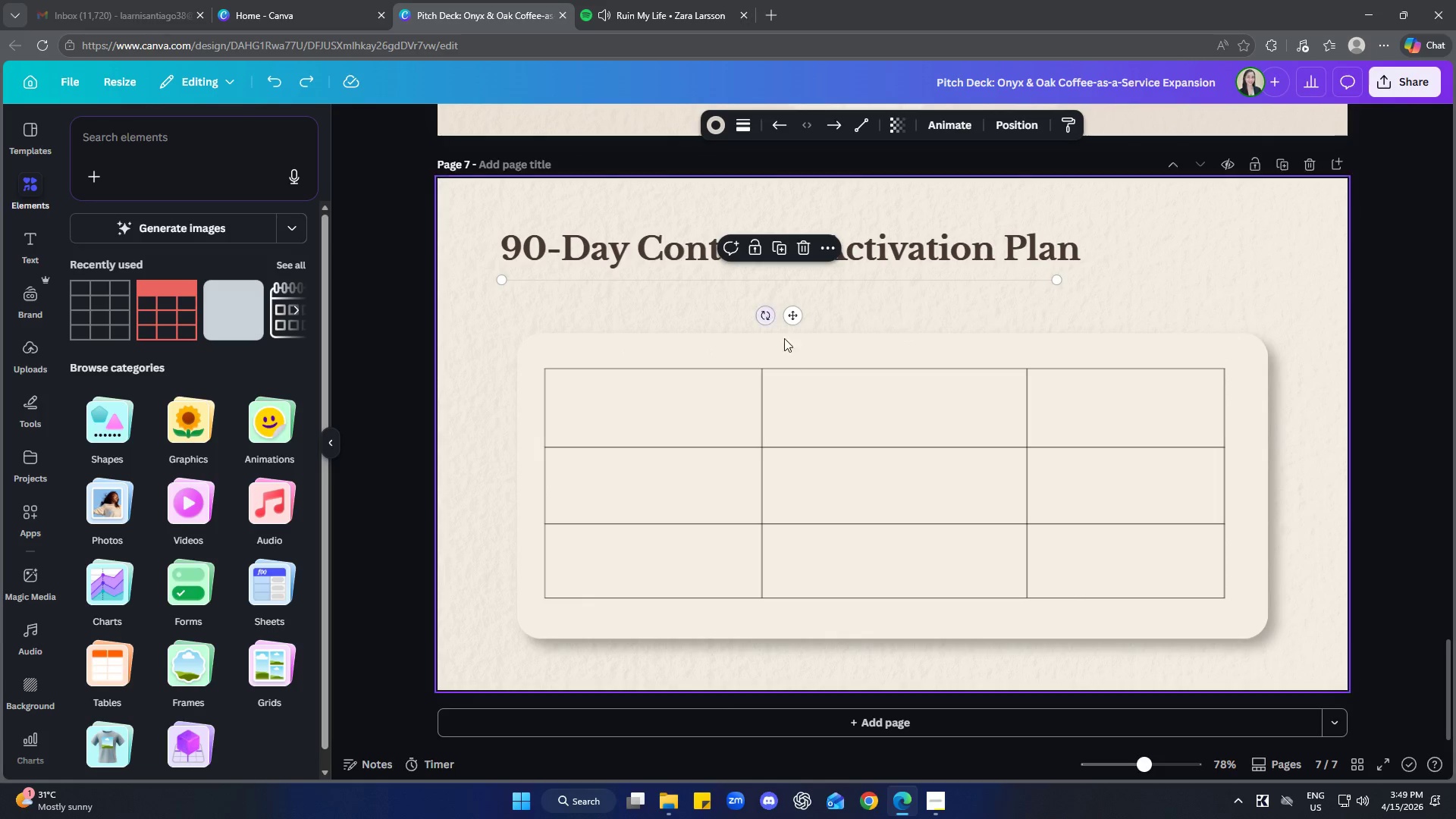 
left_click([706, 389])
 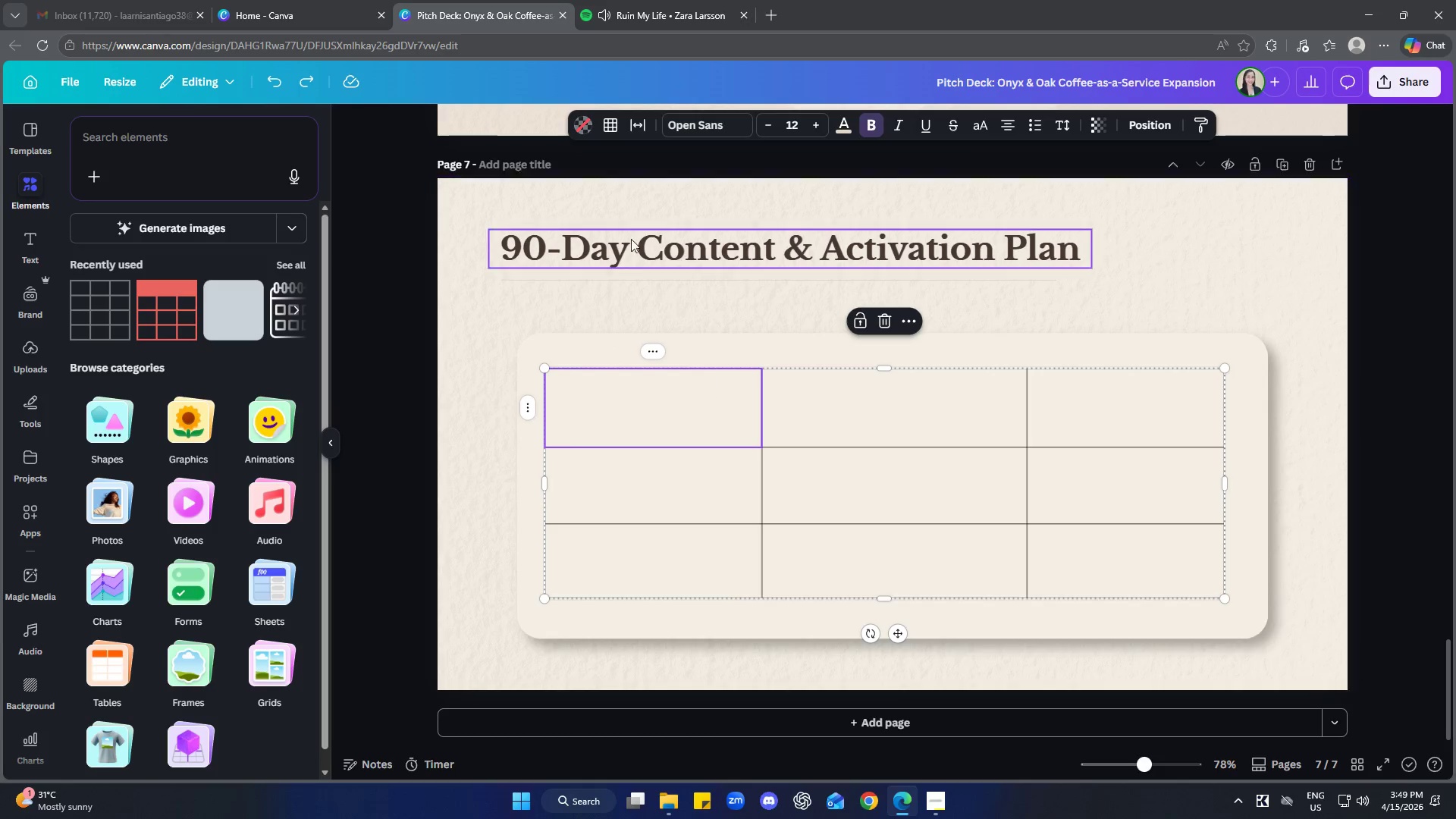 
left_click([579, 121])
 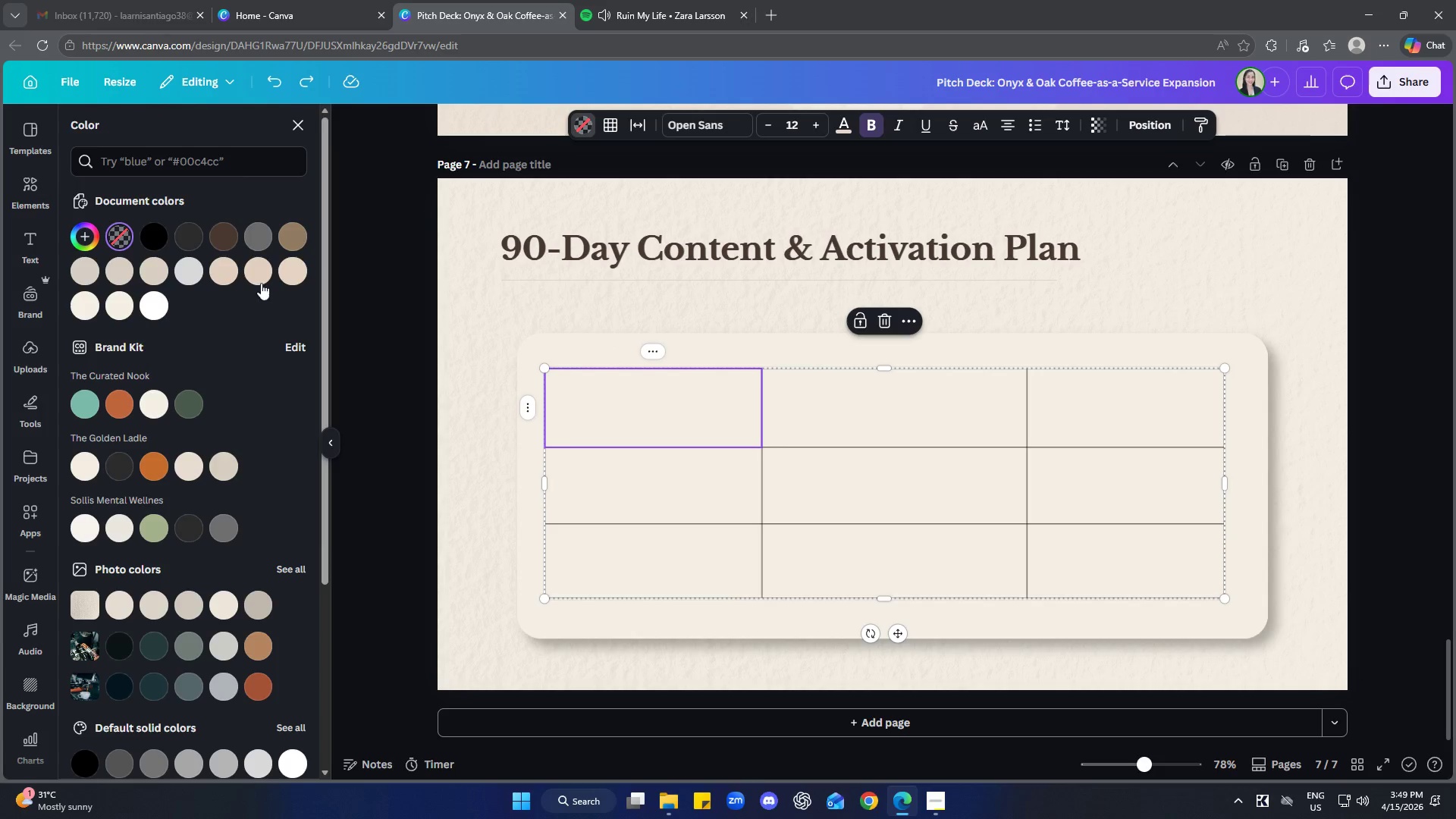 
left_click([259, 271])
 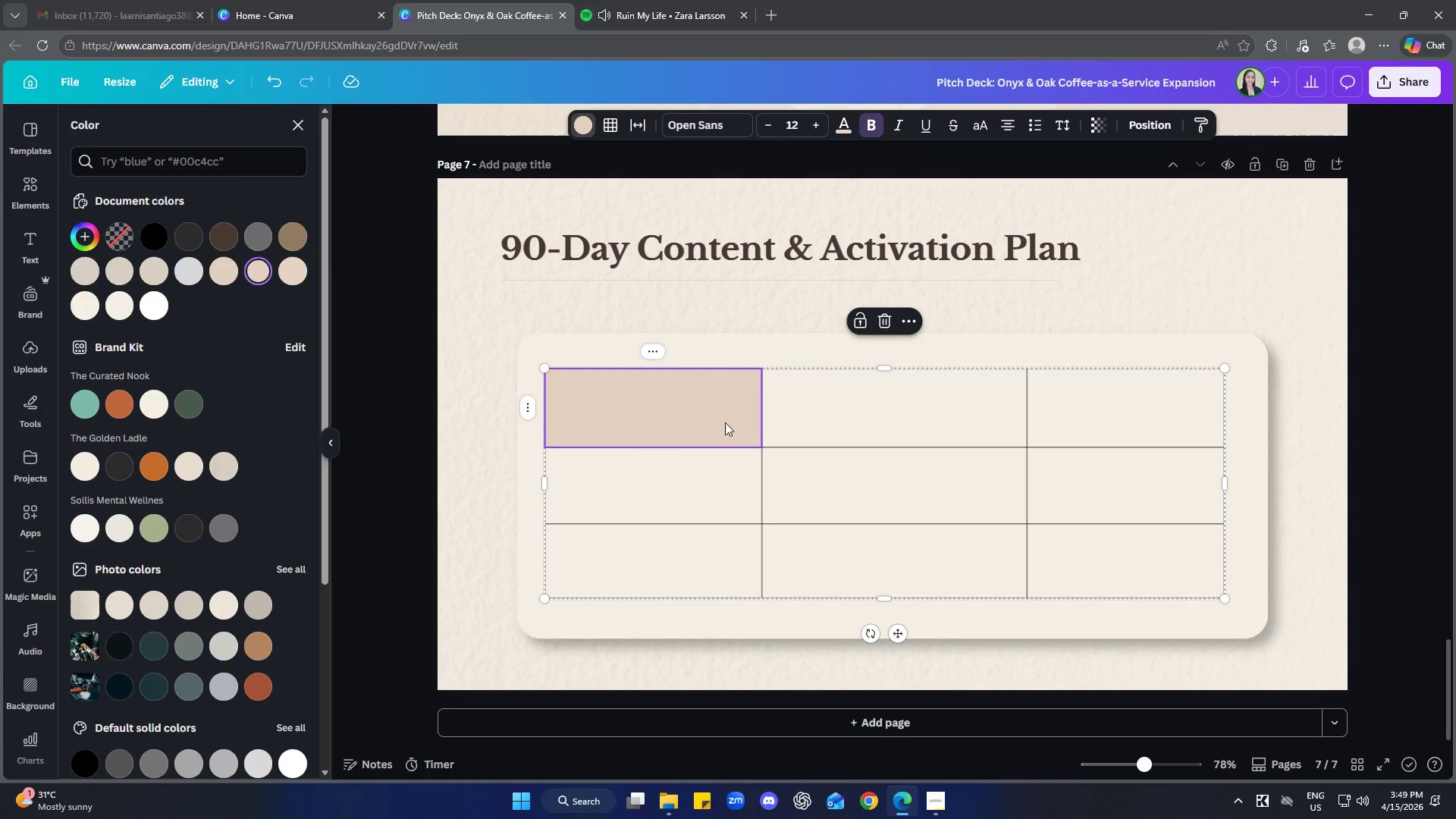 
left_click([799, 403])
 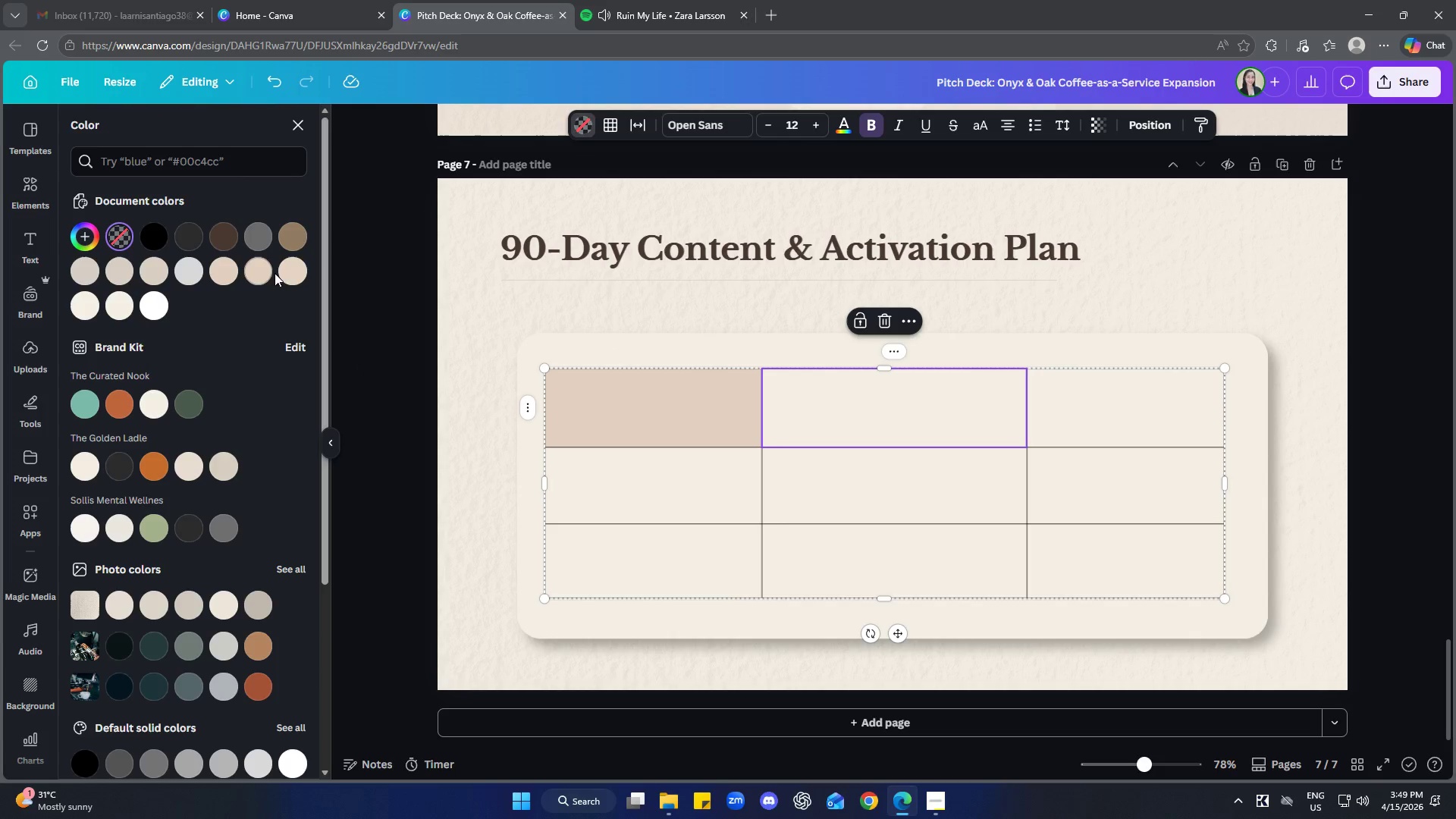 
left_click([263, 271])
 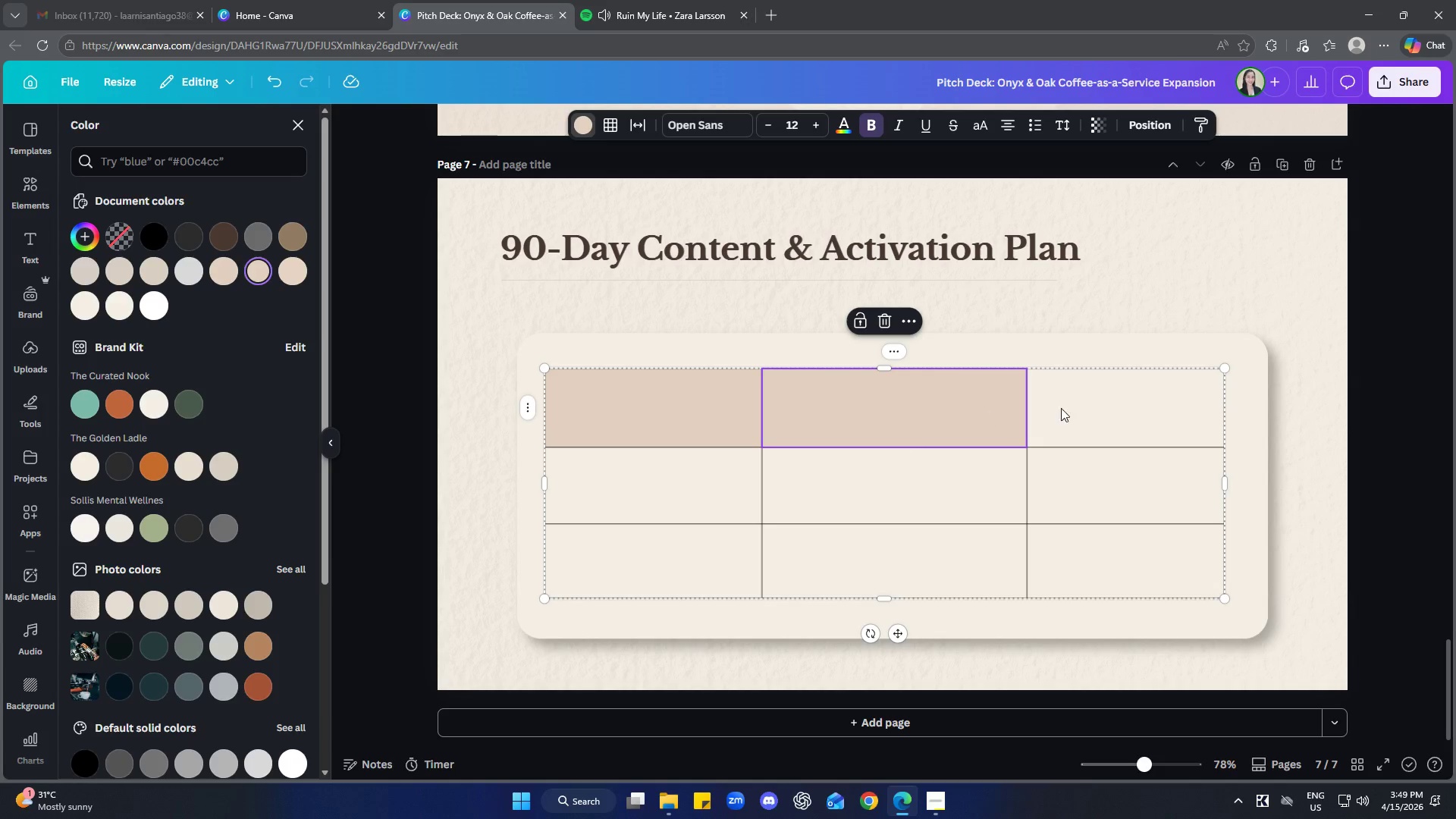 
left_click([1119, 404])
 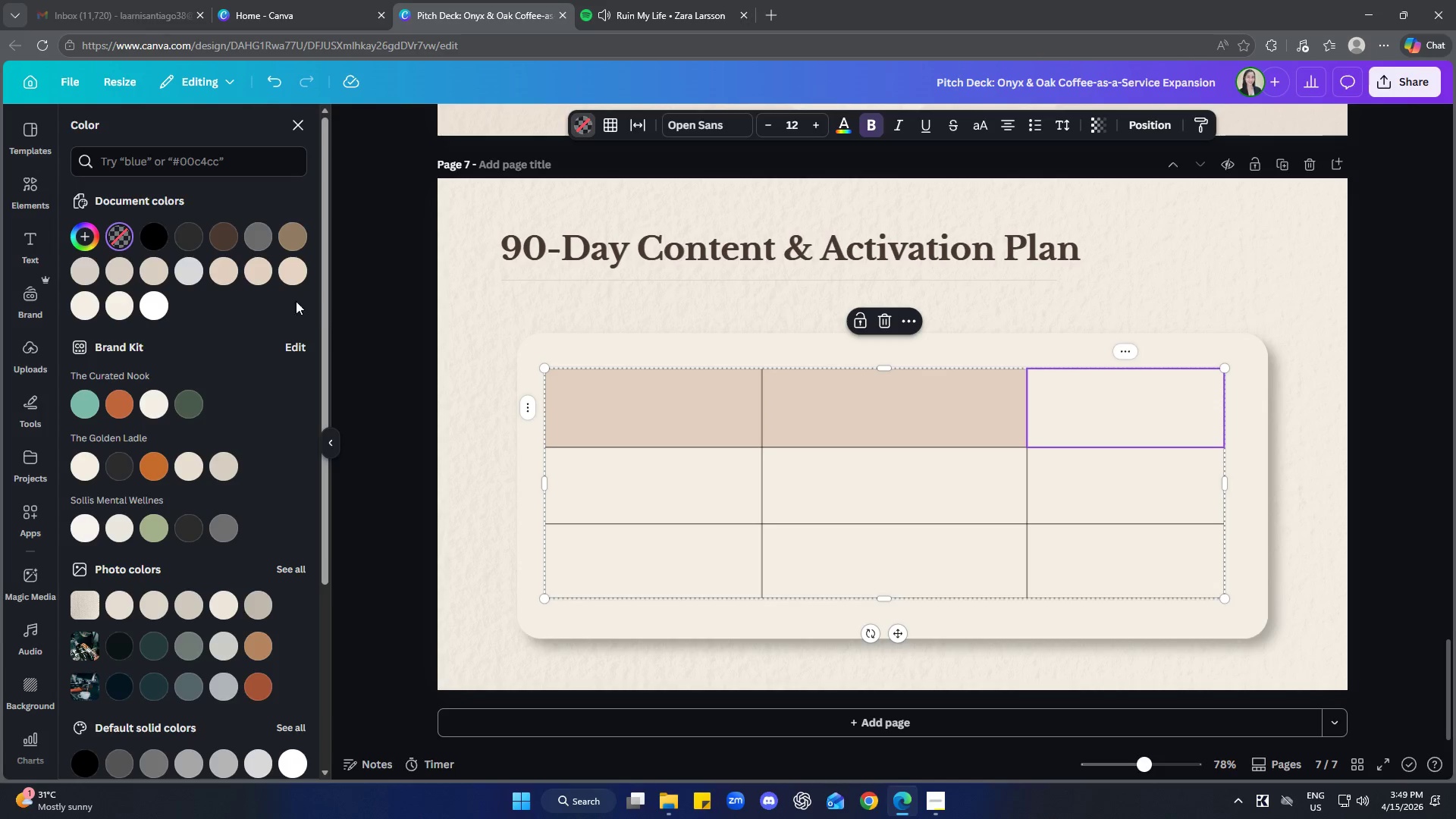 
left_click([259, 268])
 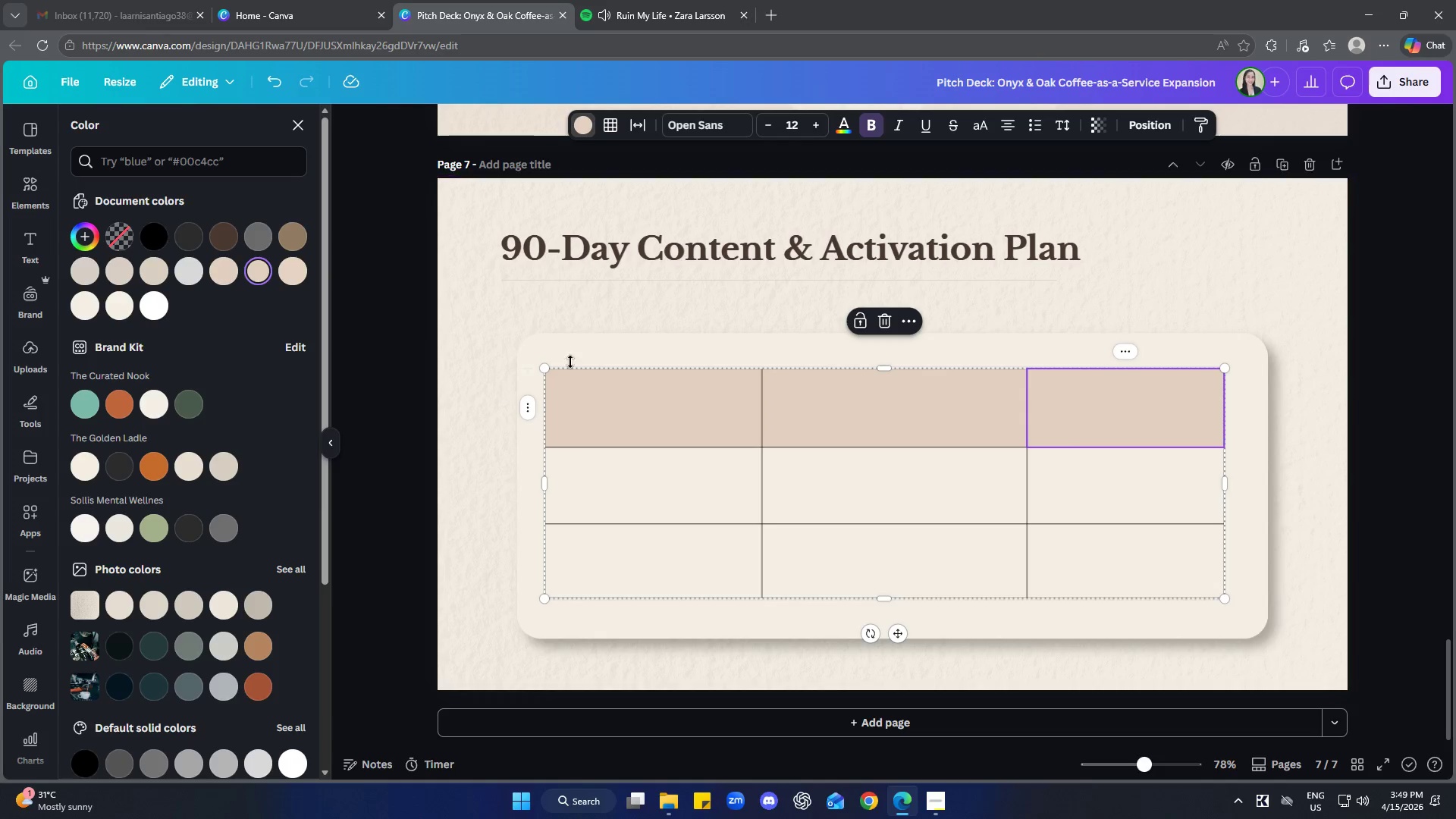 
left_click([577, 292])
 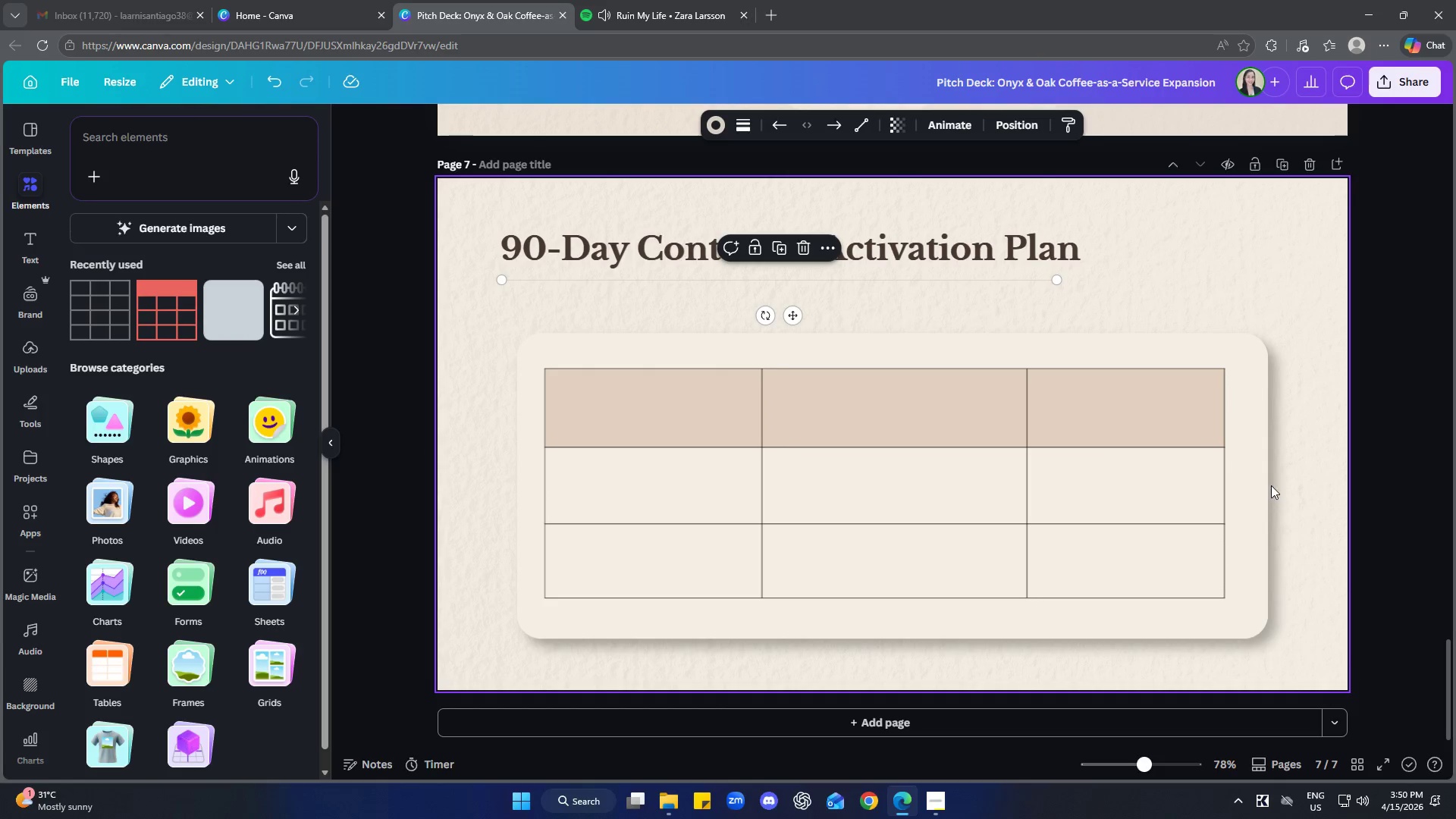 
left_click([1223, 368])
 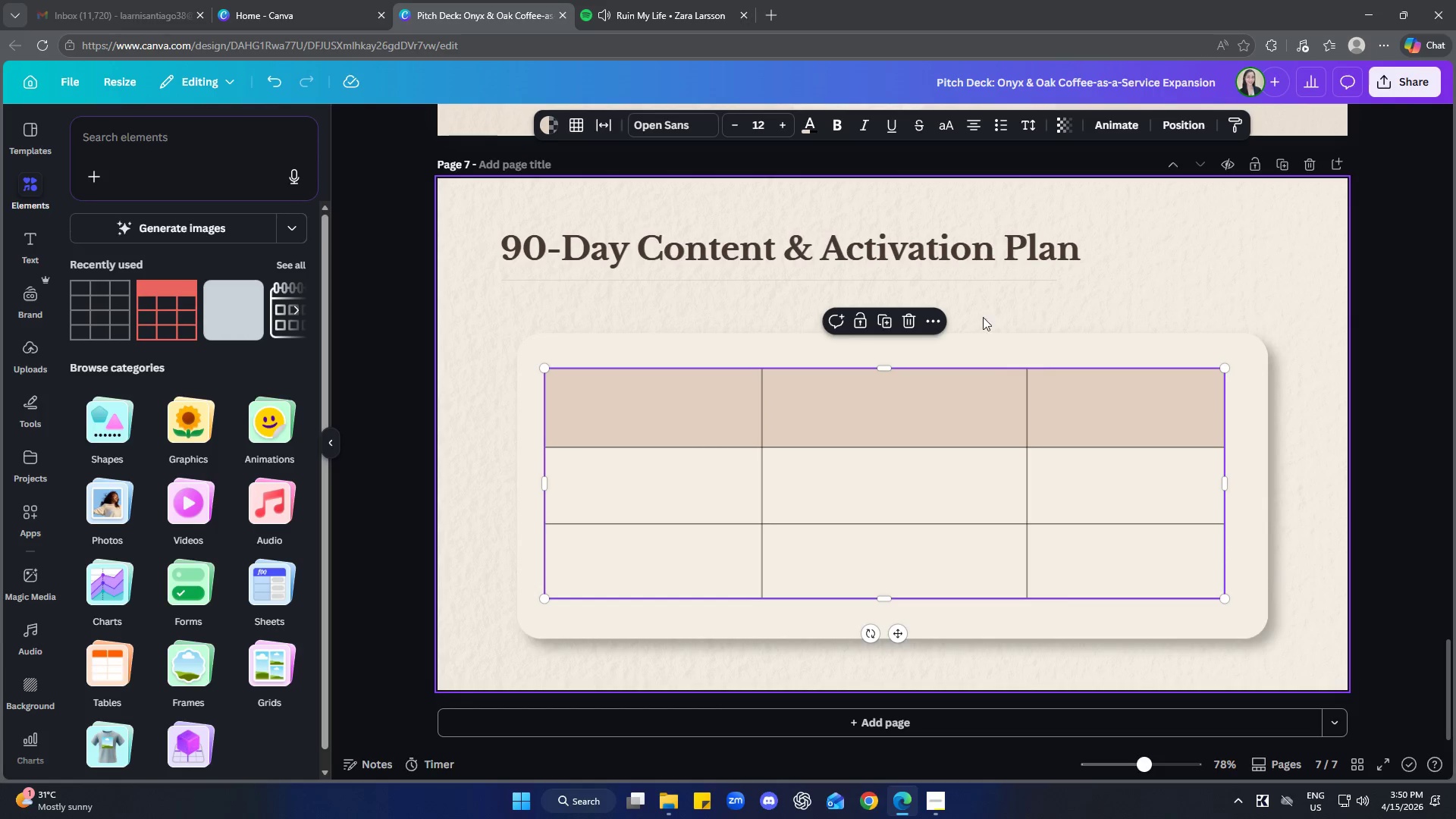 
left_click([937, 322])
 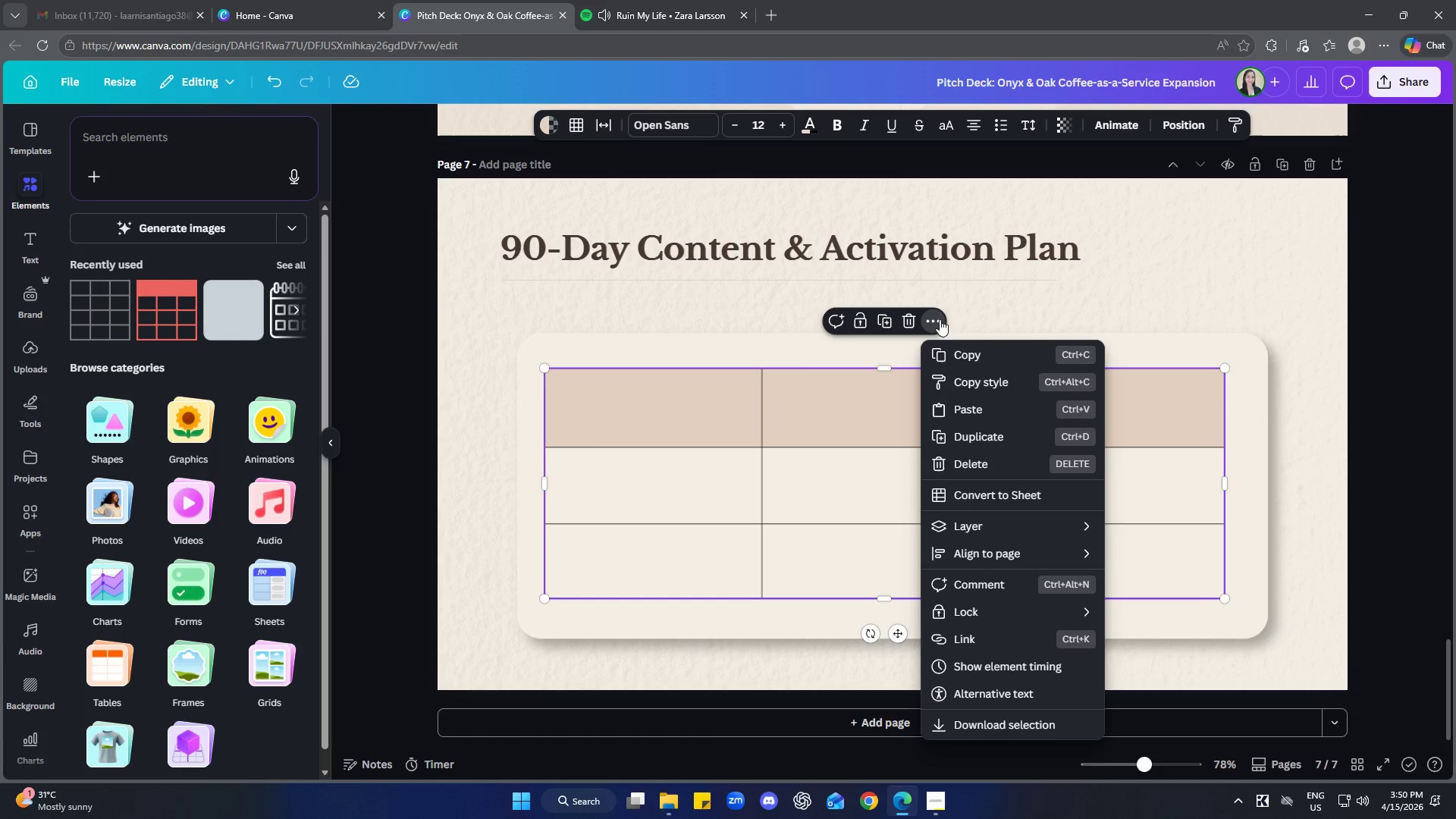 
left_click([1081, 303])
 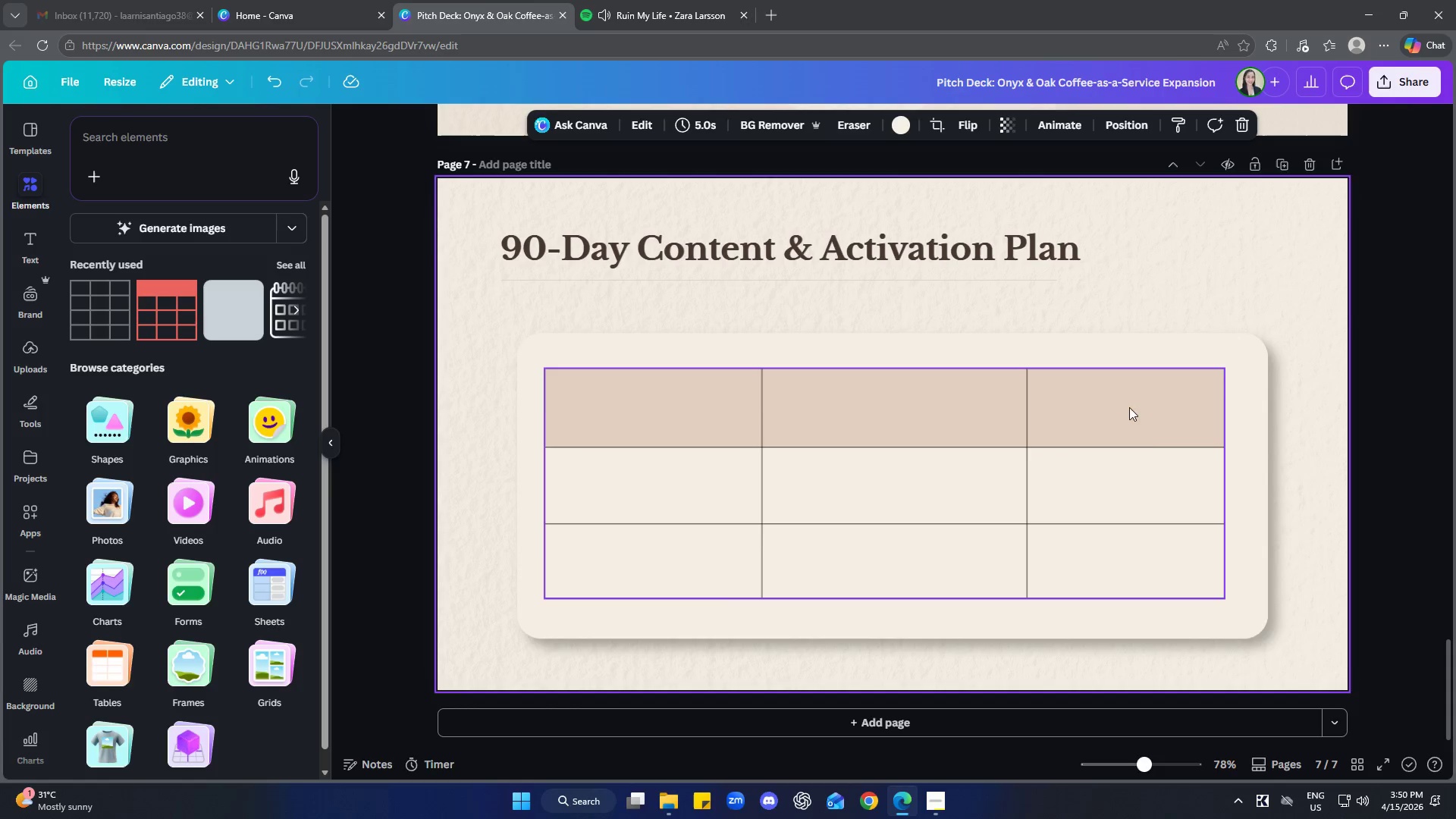 
left_click([1147, 429])
 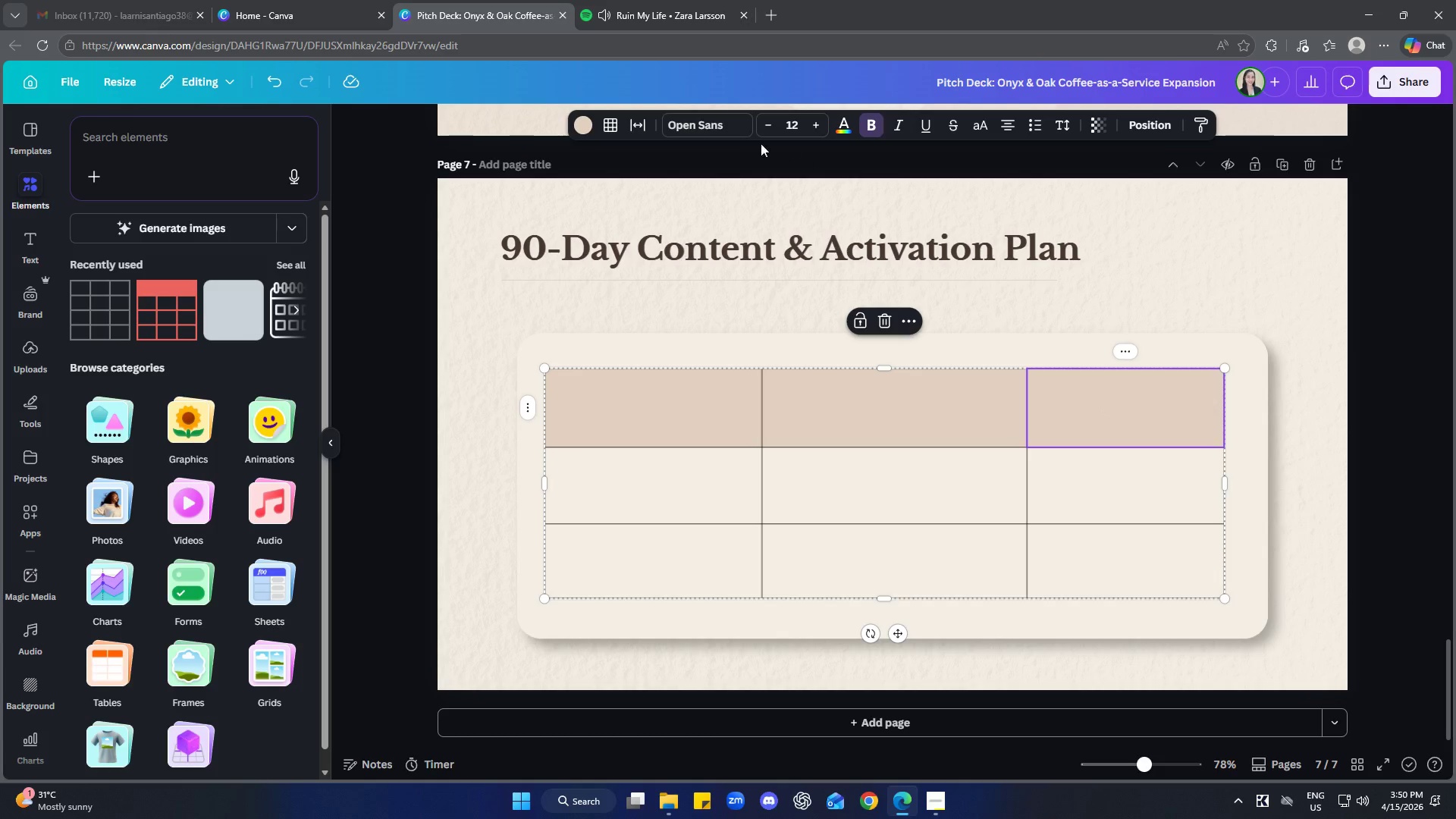 
mouse_move([670, 129])
 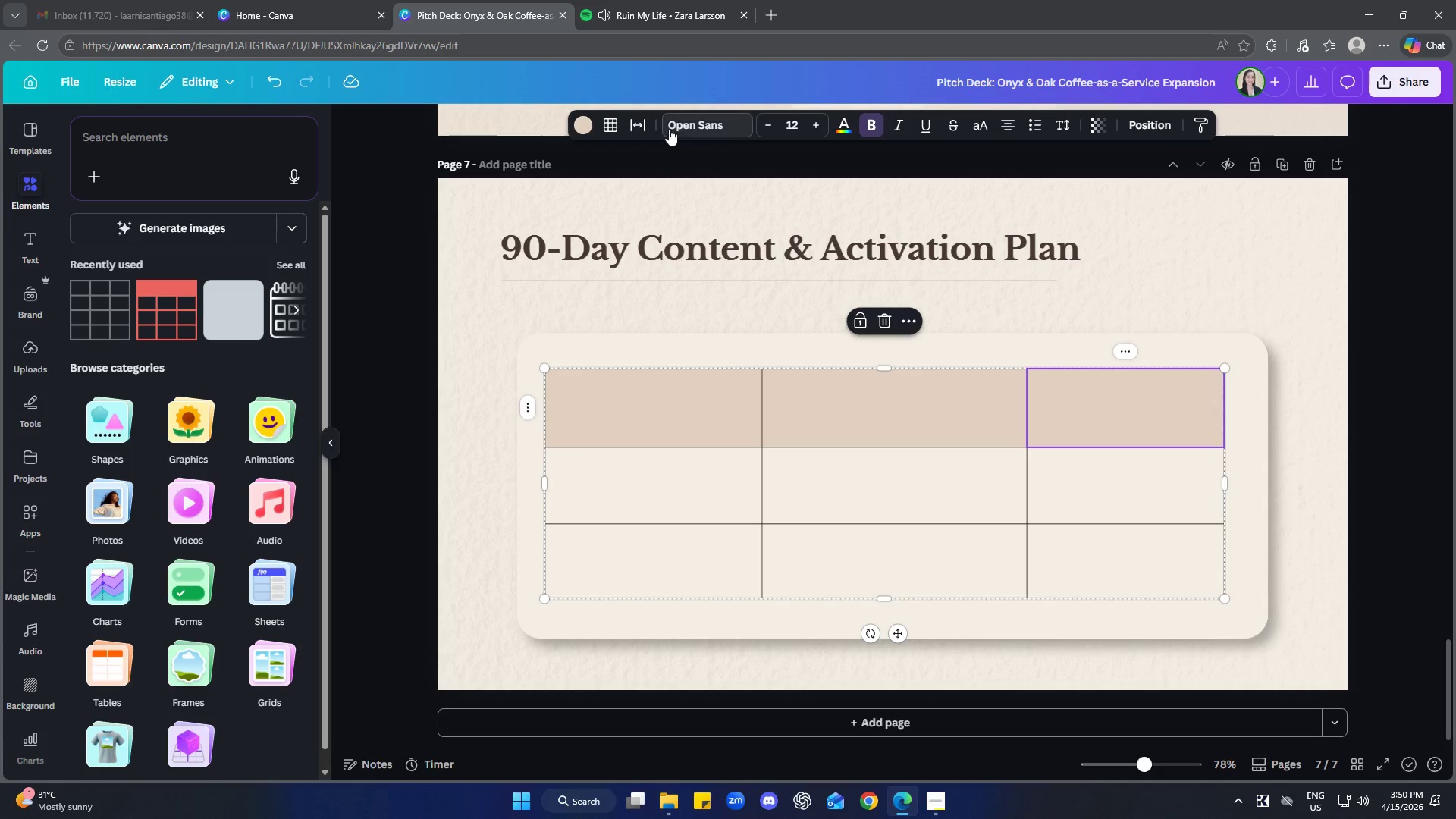 
left_click([610, 125])
 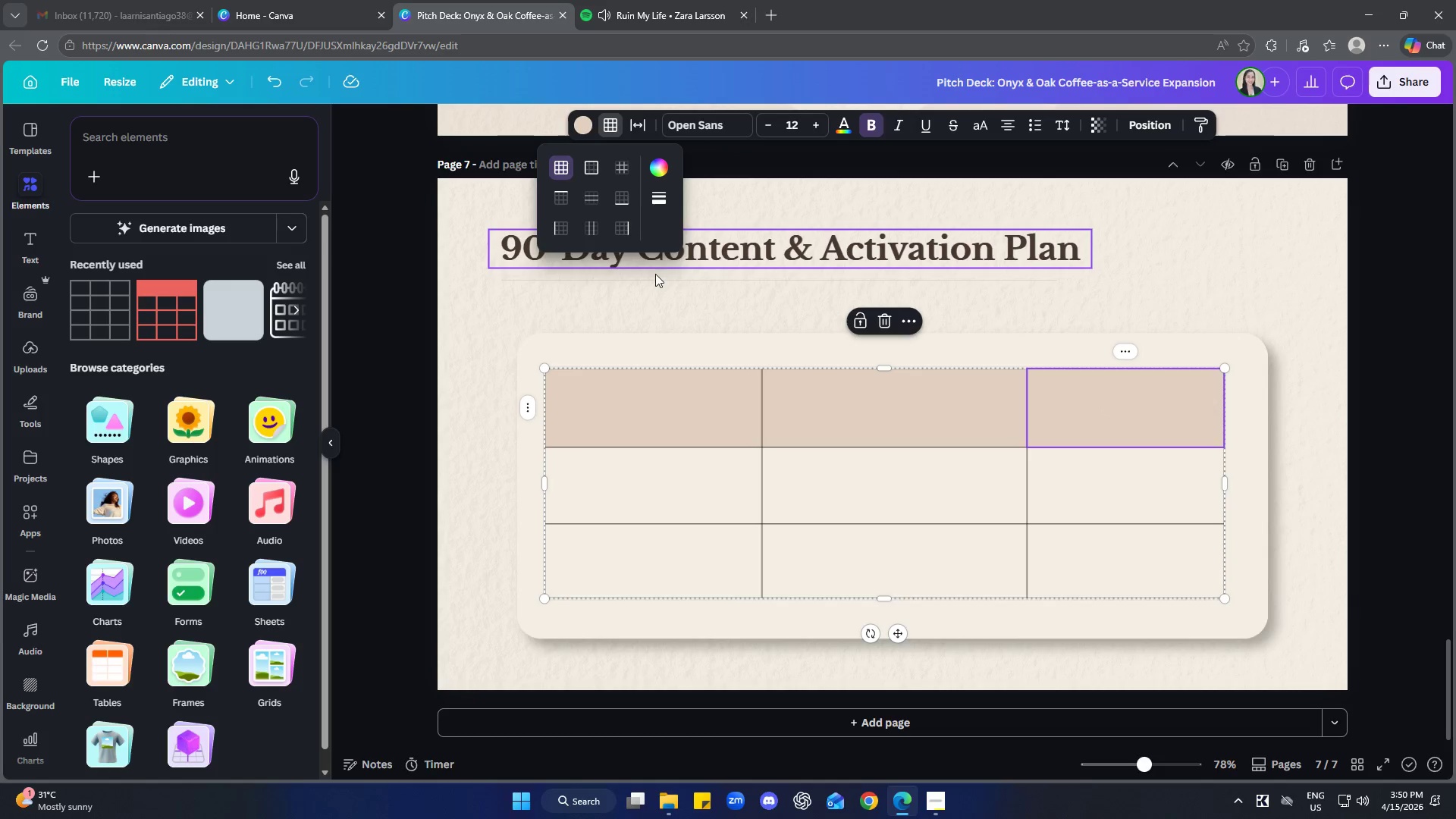 
left_click([657, 195])
 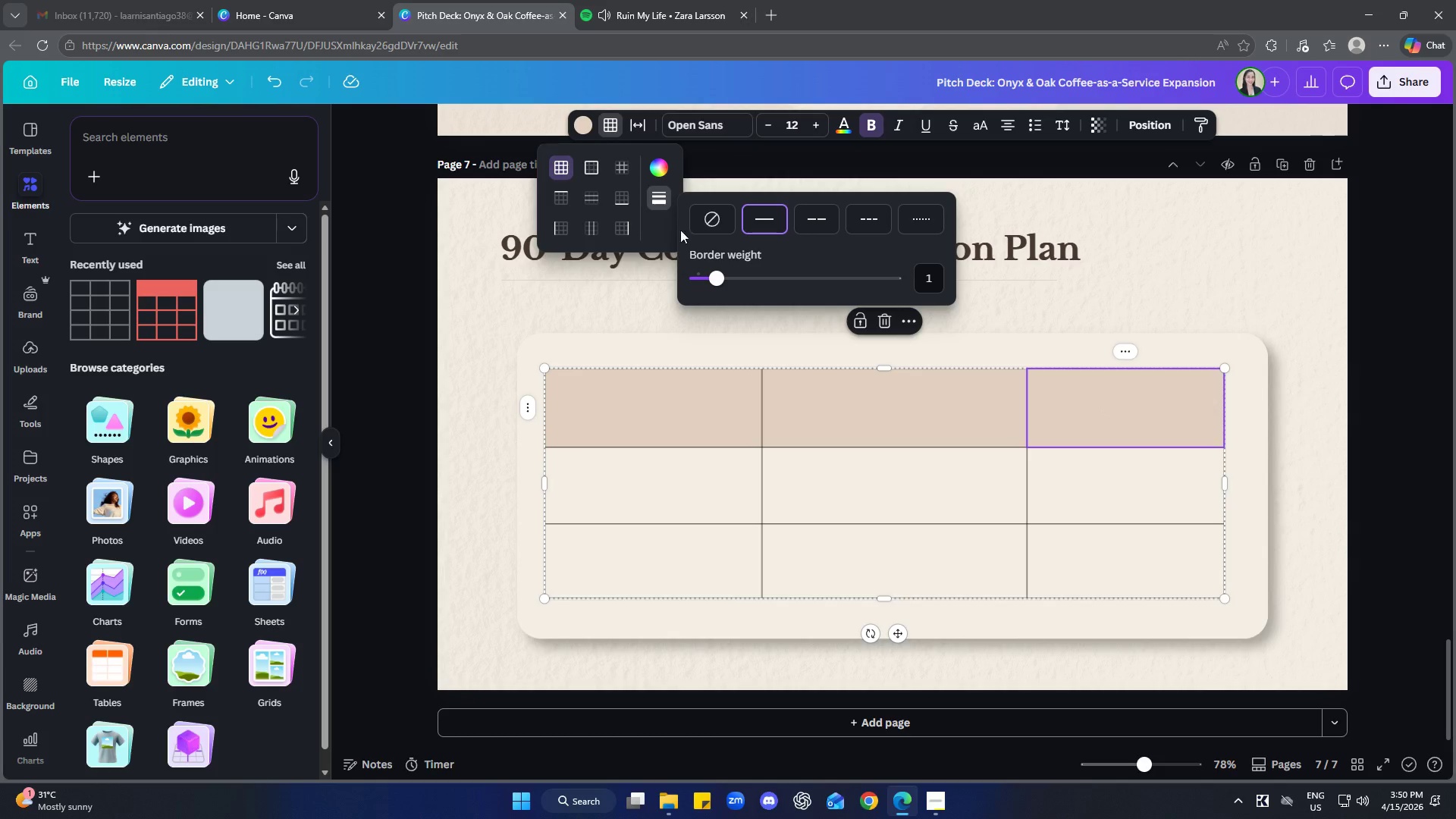 
left_click([723, 220])
 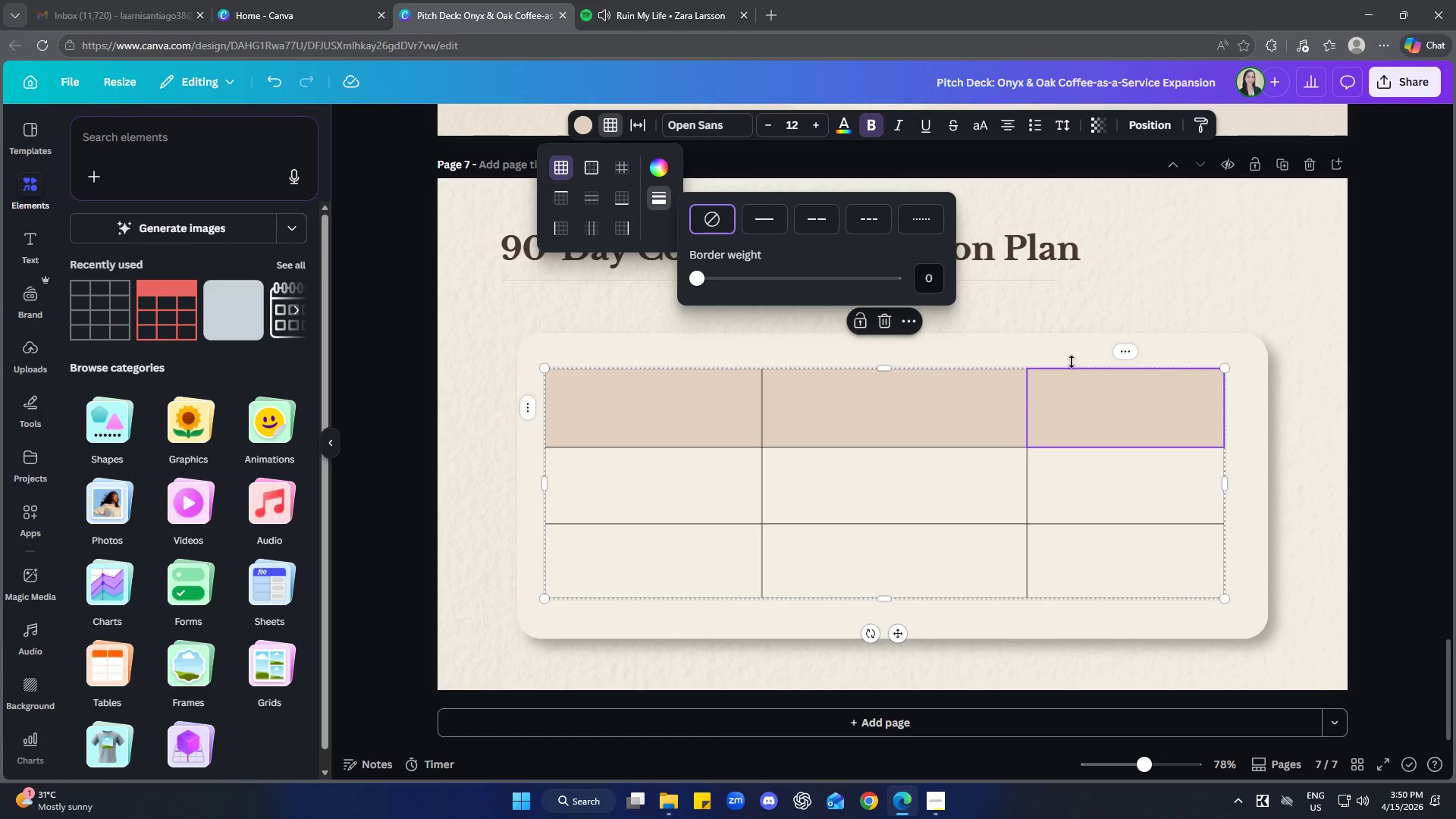 
left_click([1137, 325])
 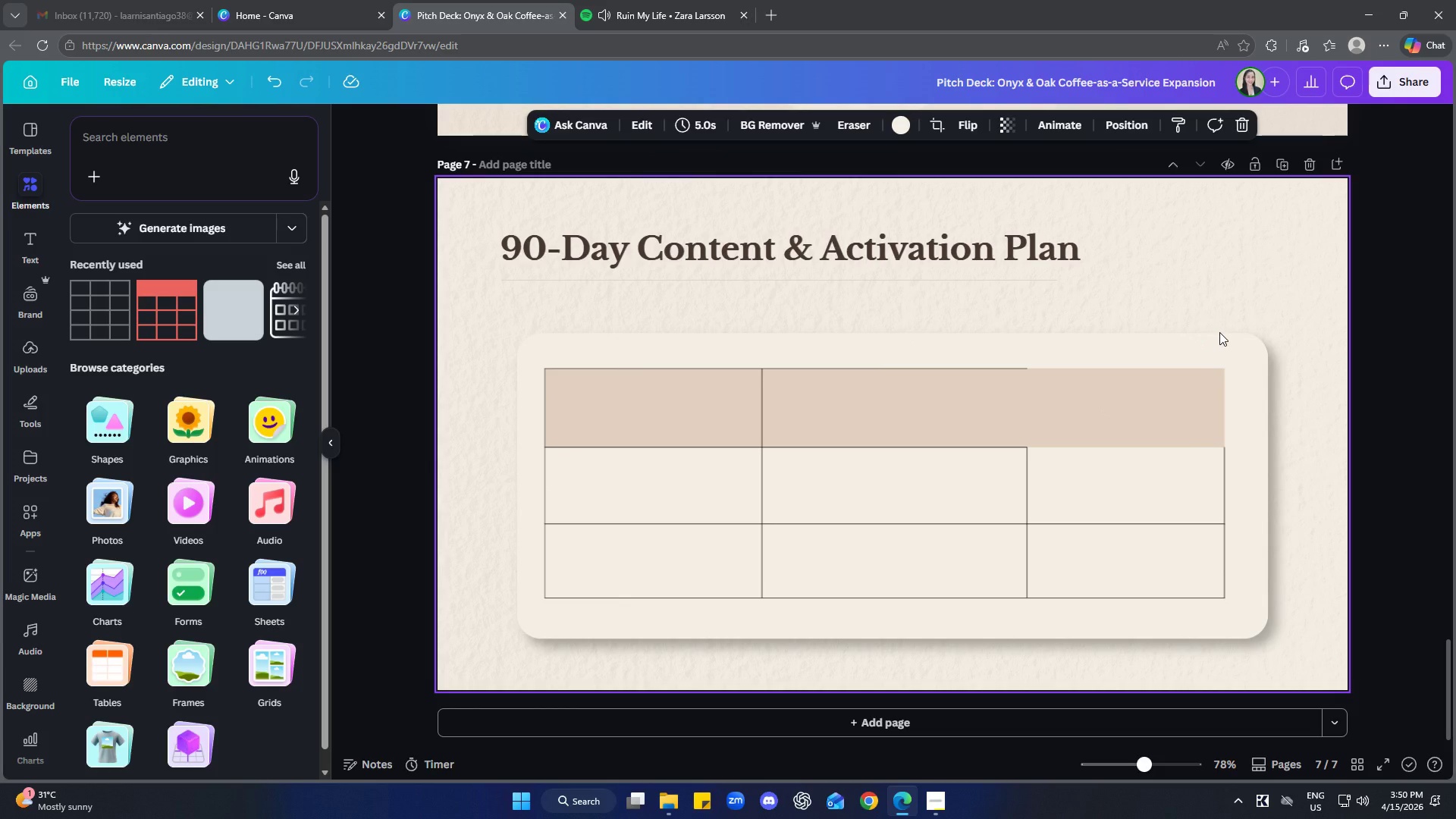 
key(Control+Z)
 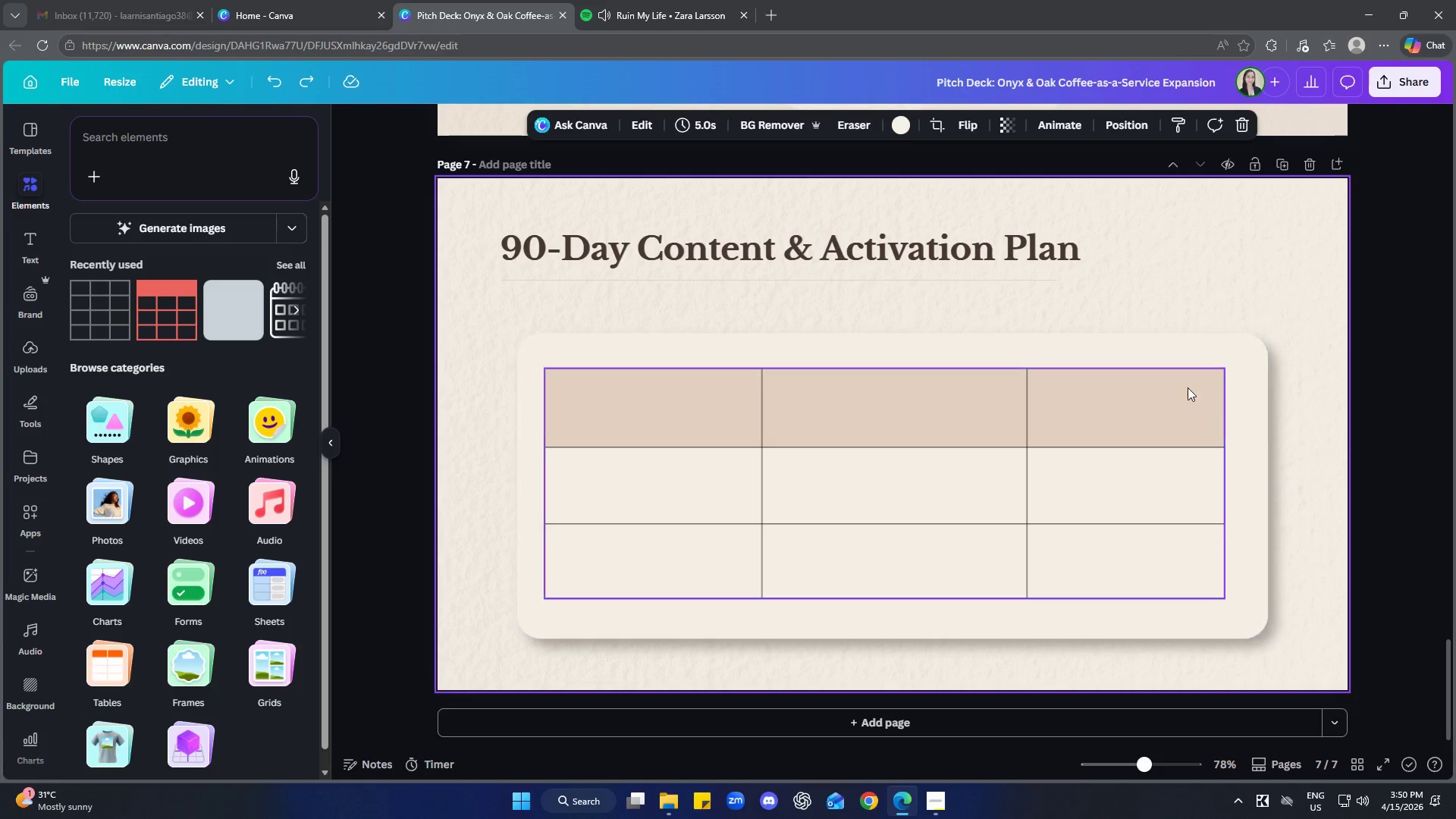 
left_click([1172, 367])
 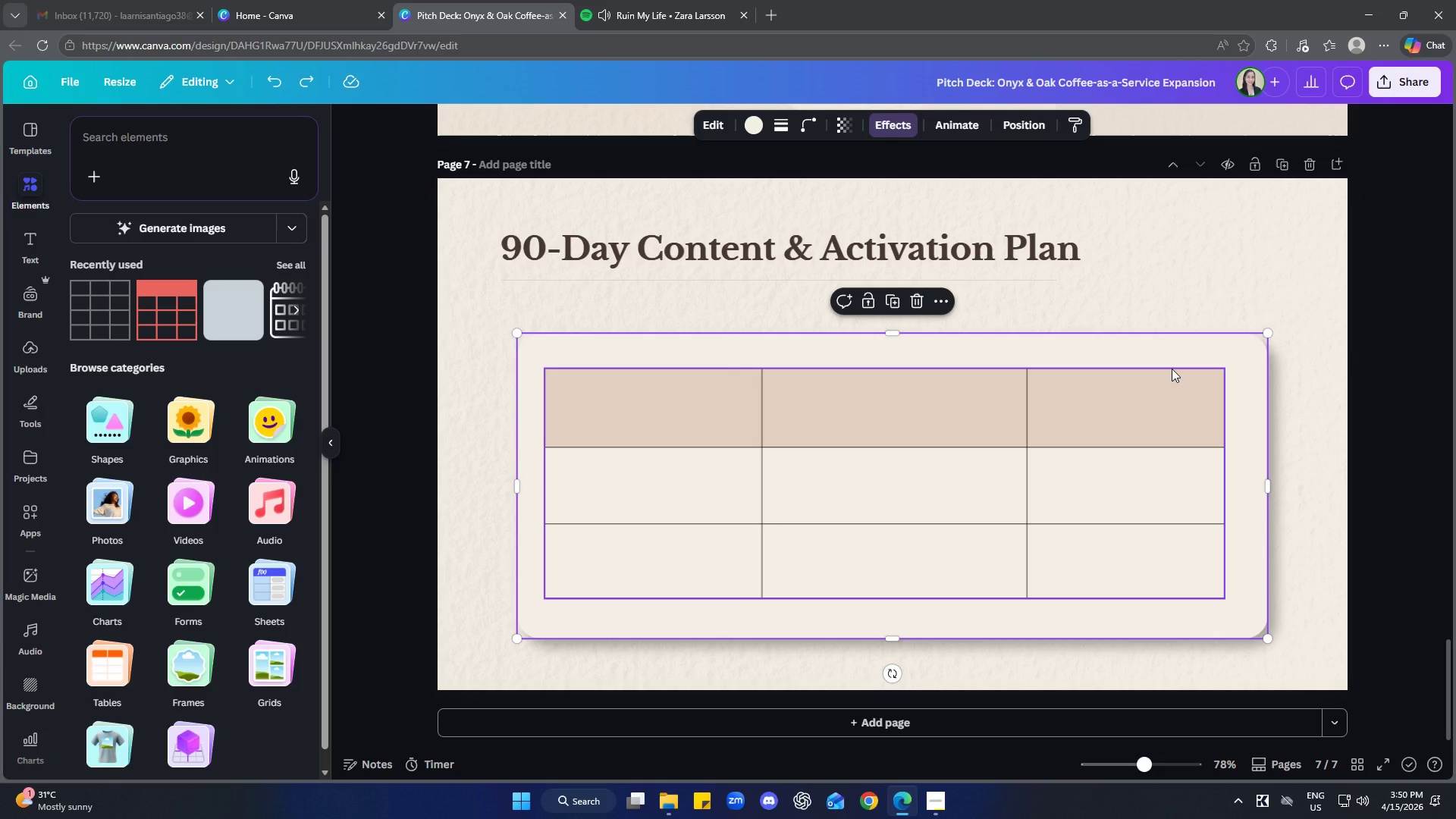 
left_click([1172, 369])
 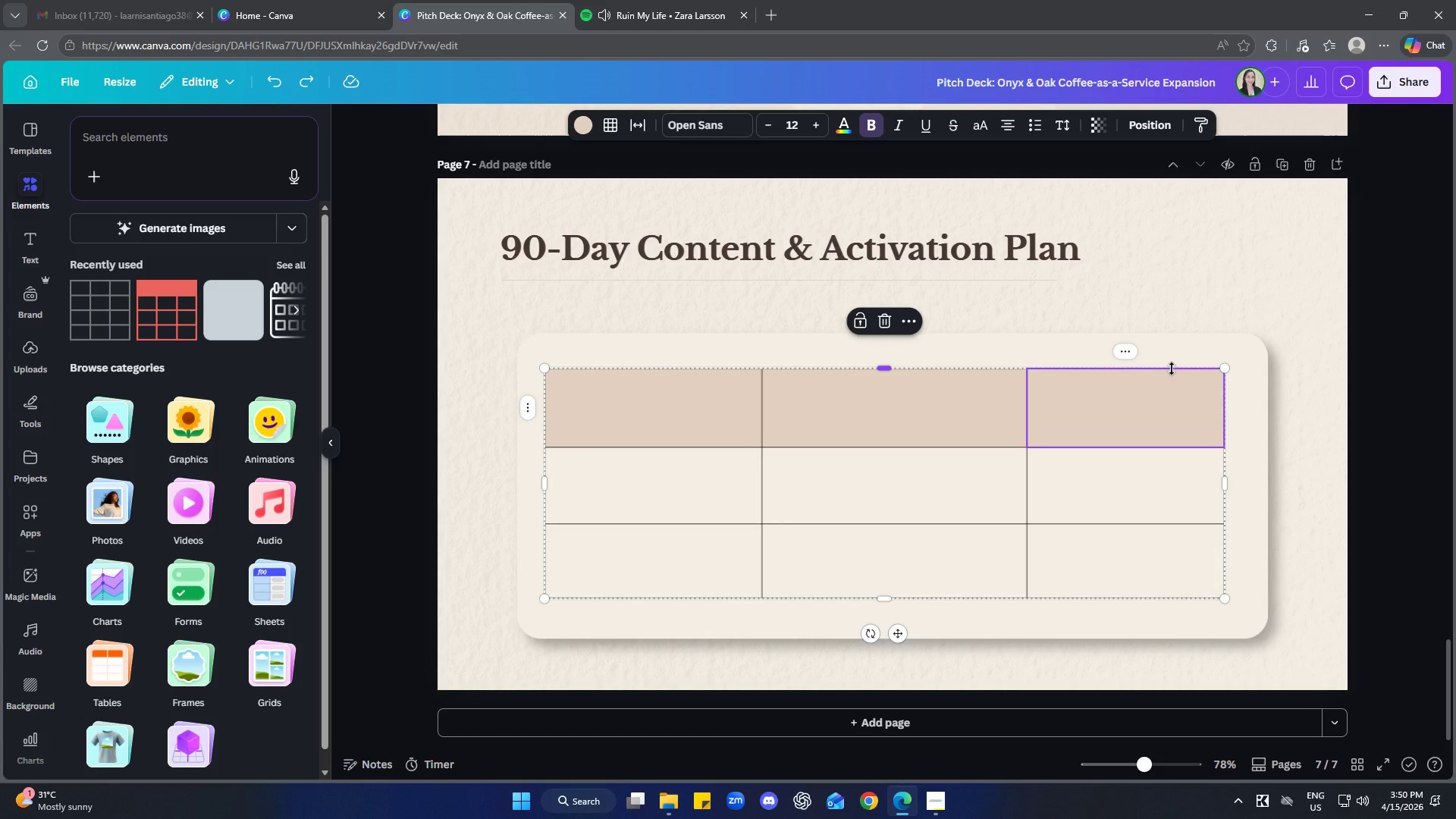 
left_click([1292, 344])
 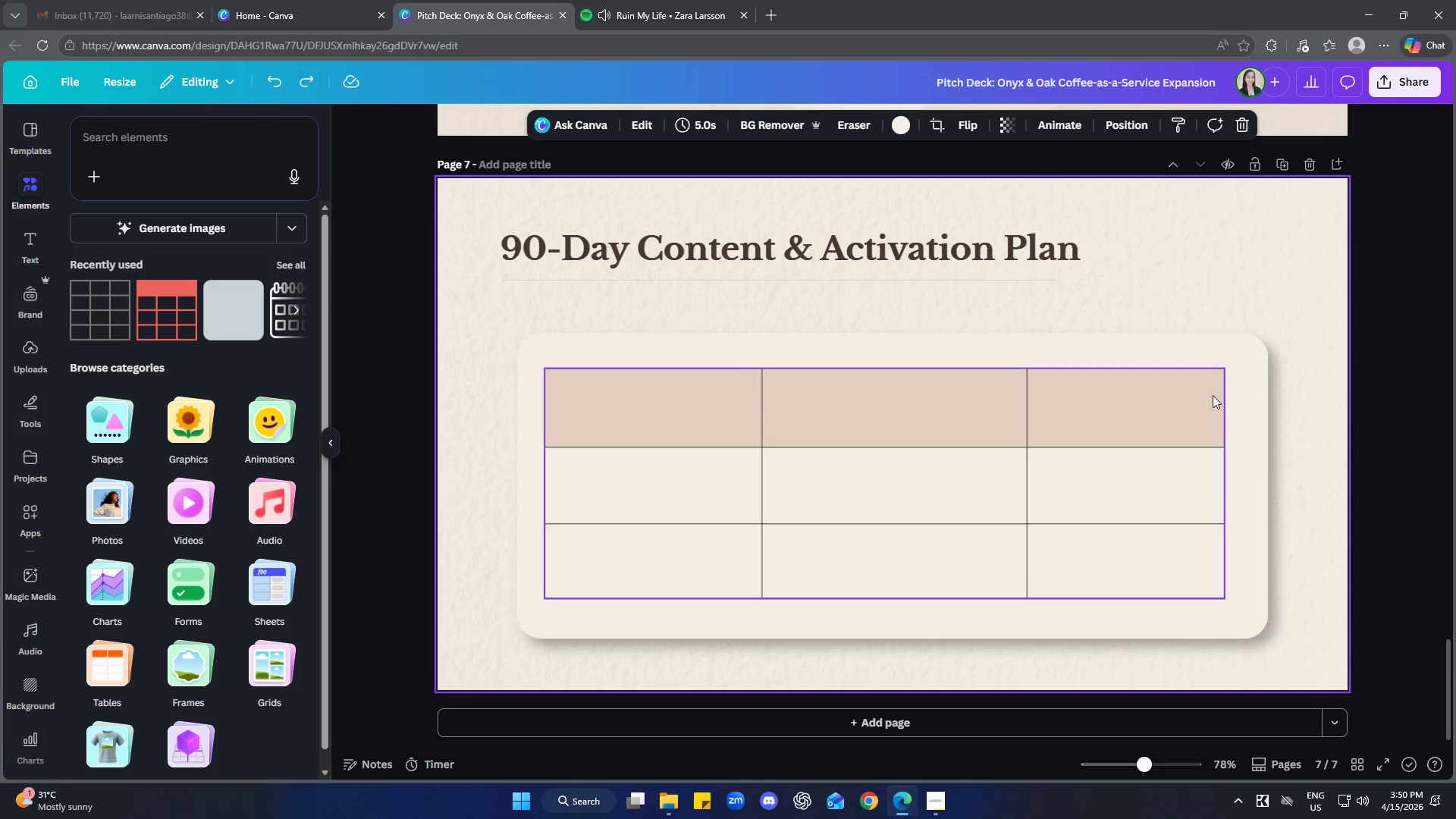 
wait(9.09)
 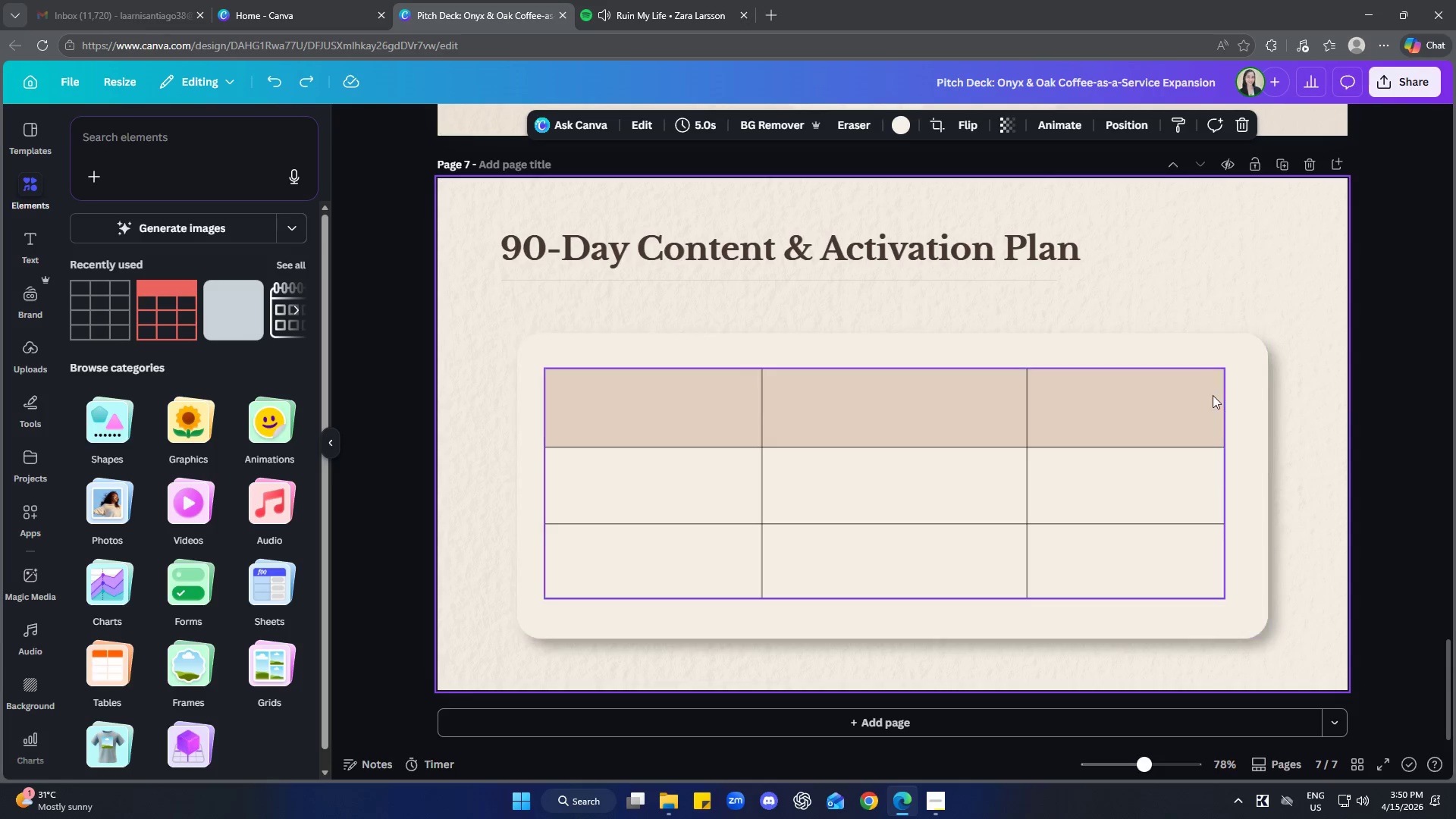 
left_click([1219, 369])
 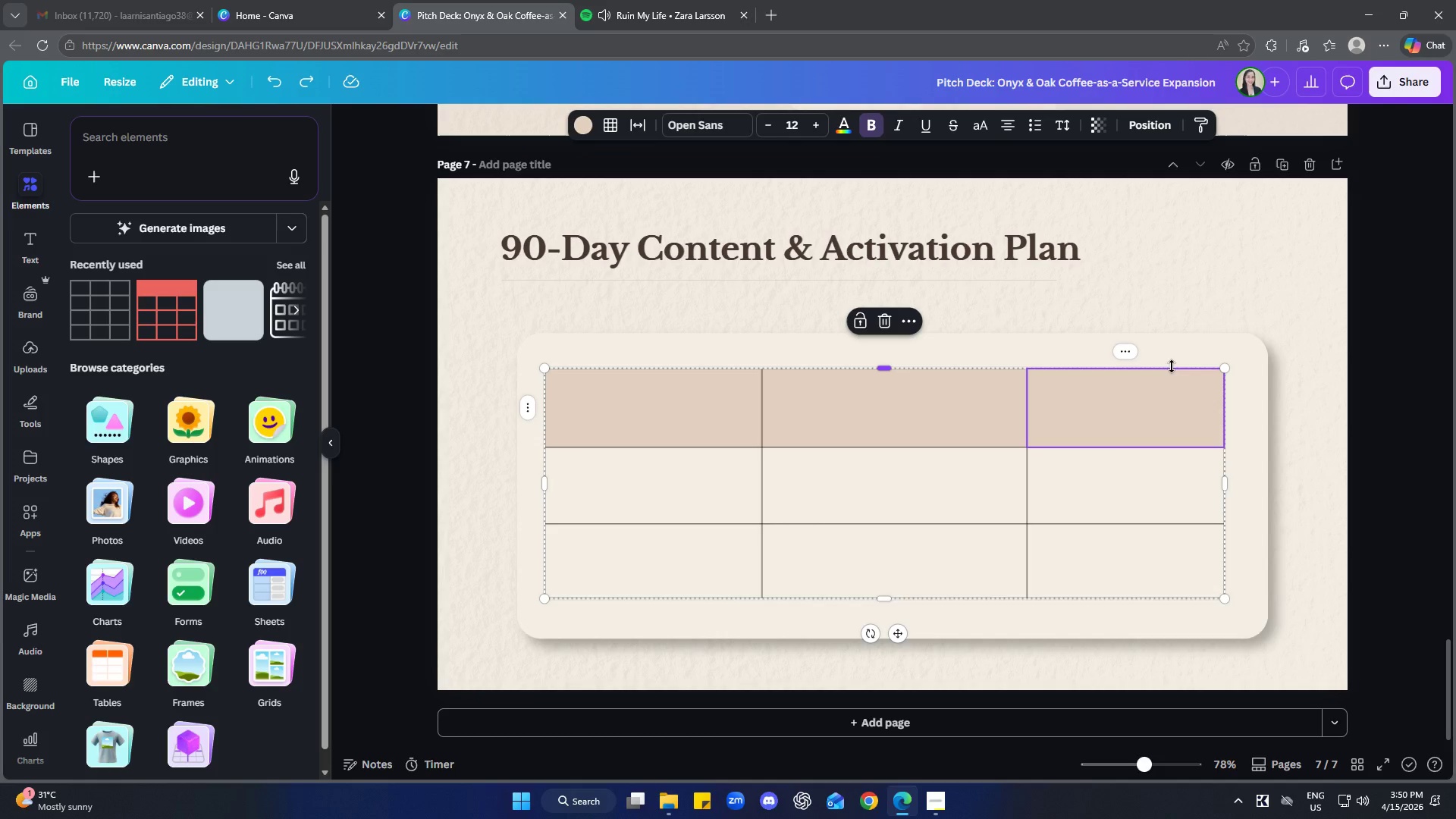 
mouse_move([1222, 369])
 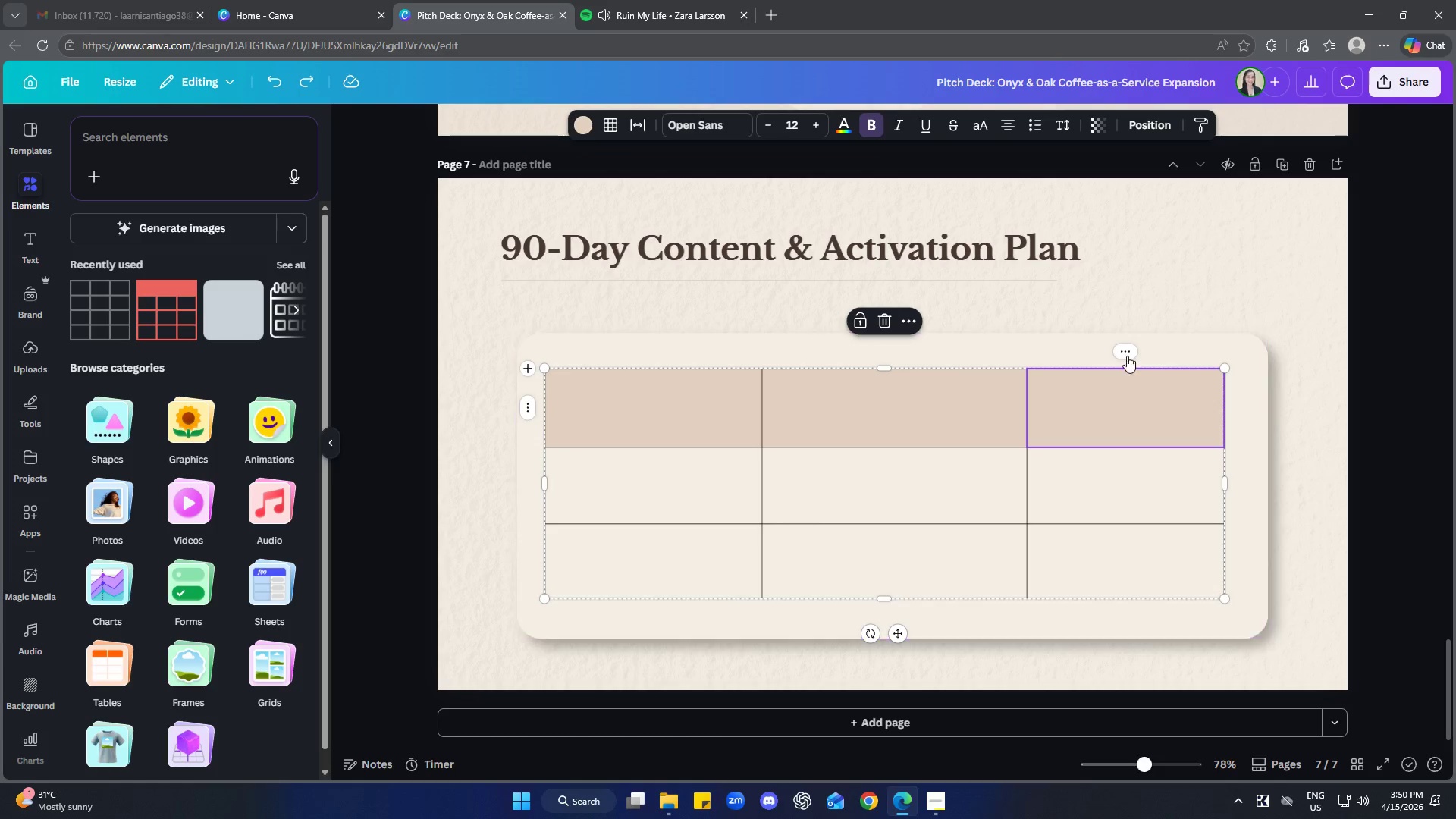 
left_click([1127, 352])
 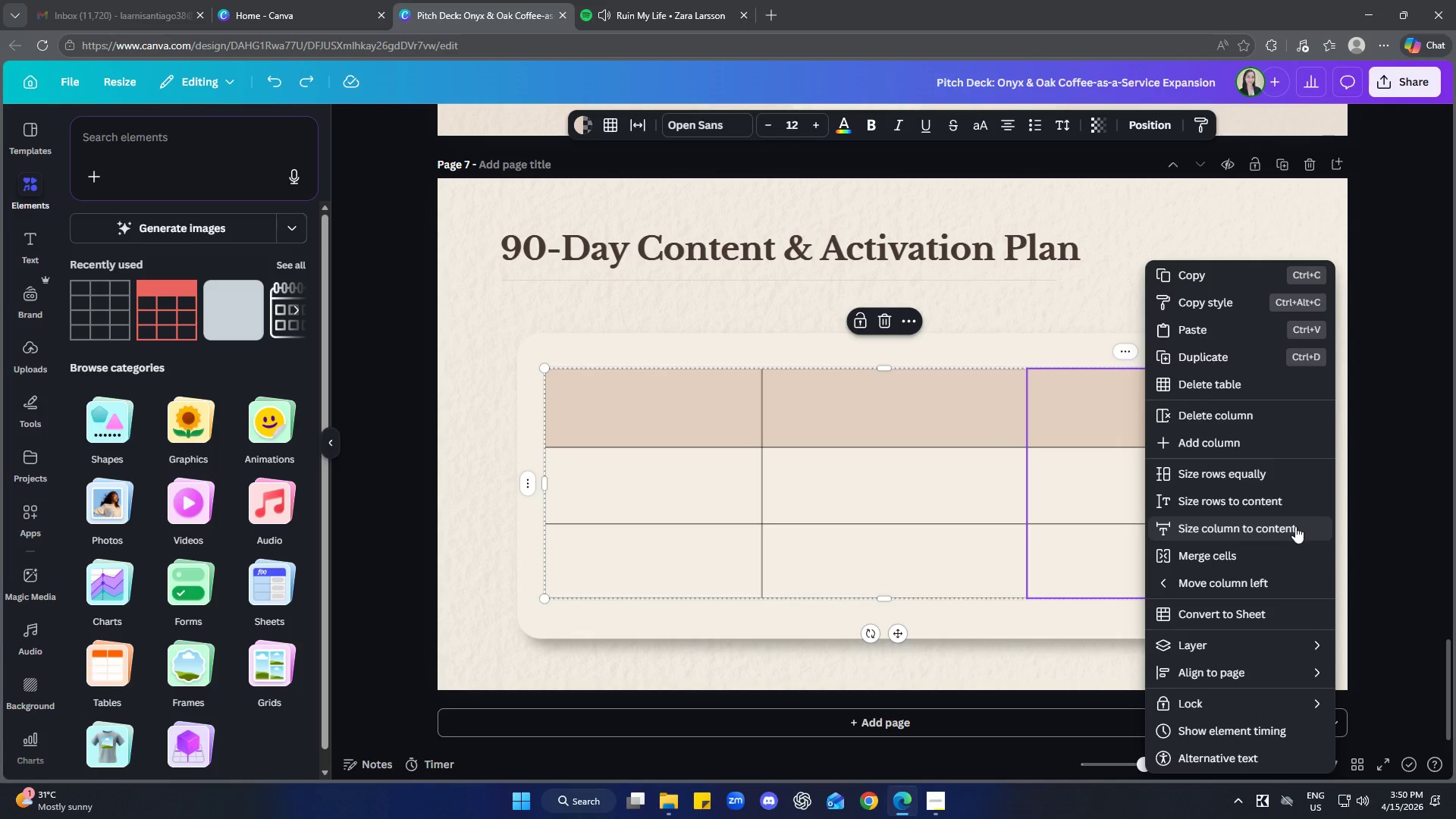 
wait(9.61)
 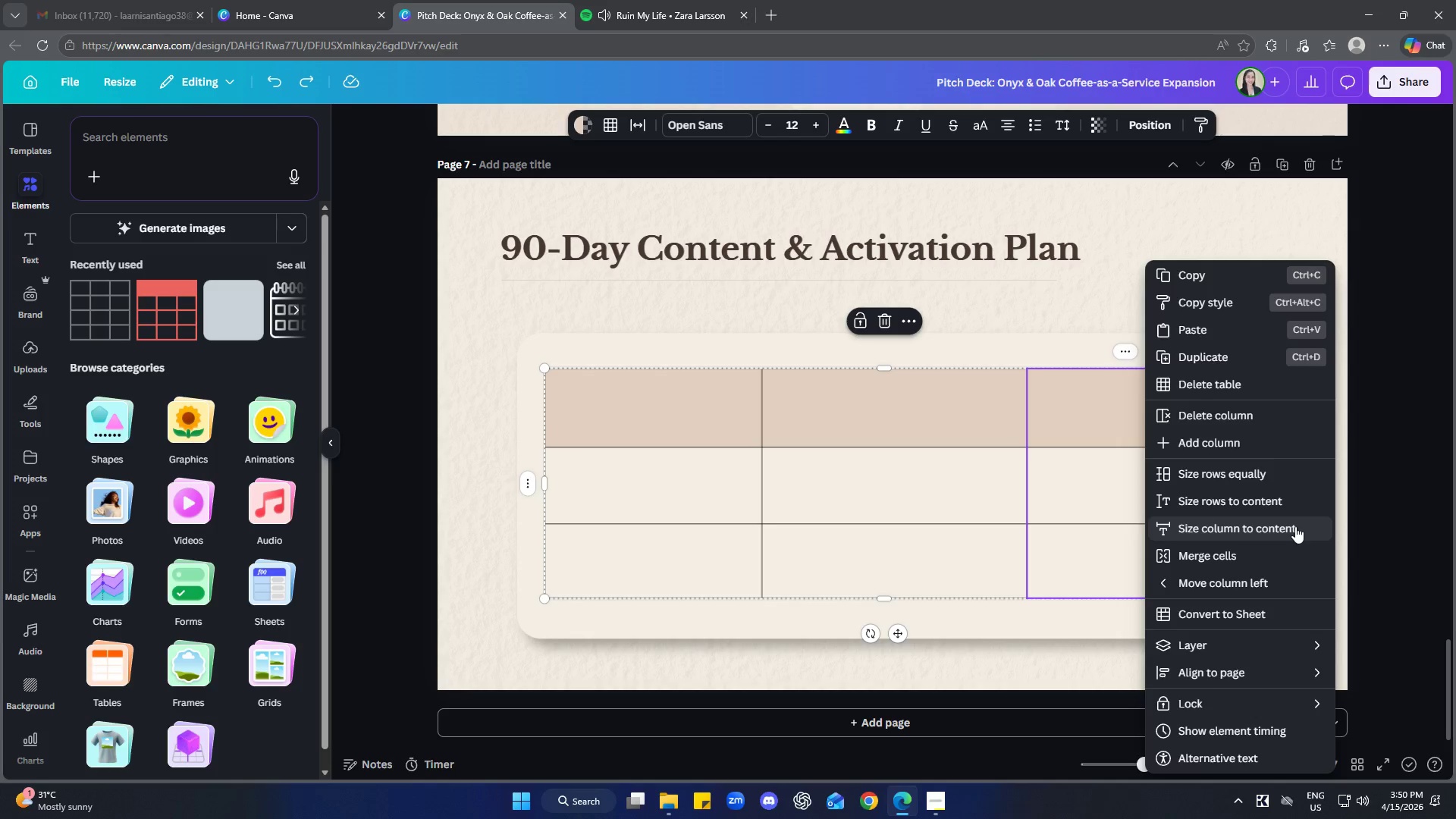 
left_click([1081, 279])
 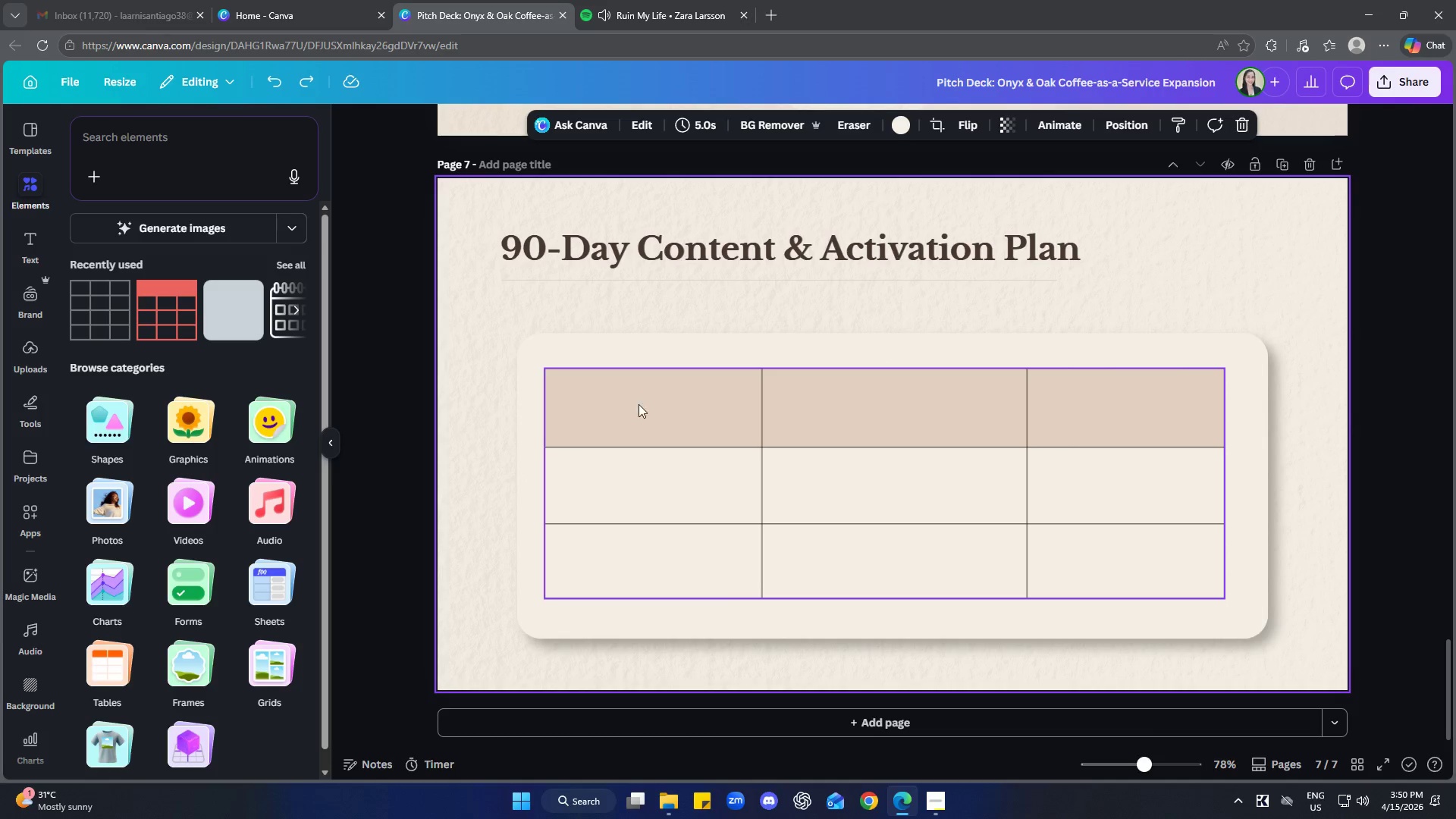 
double_click([661, 404])
 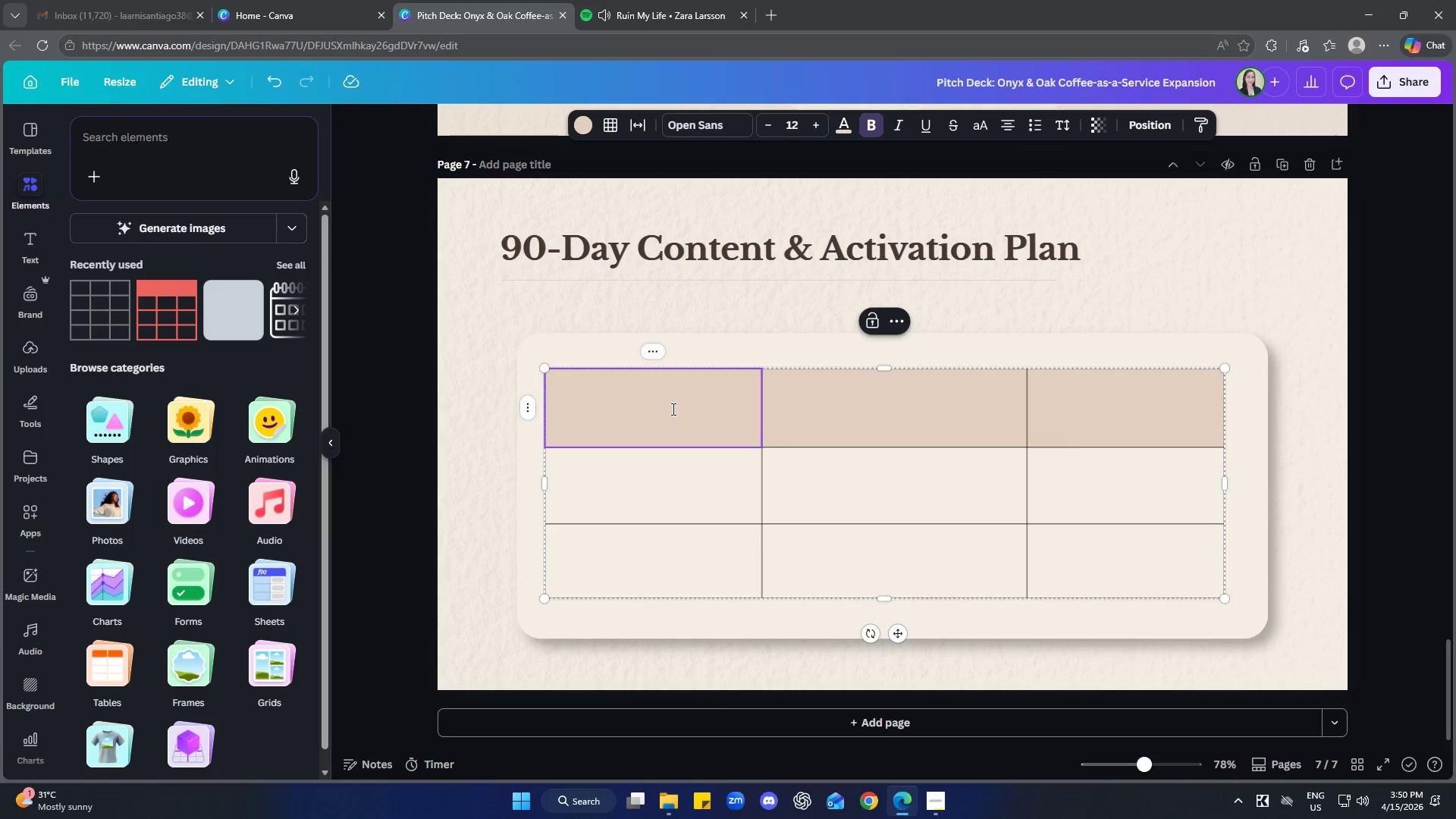 
triple_click([660, 403])
 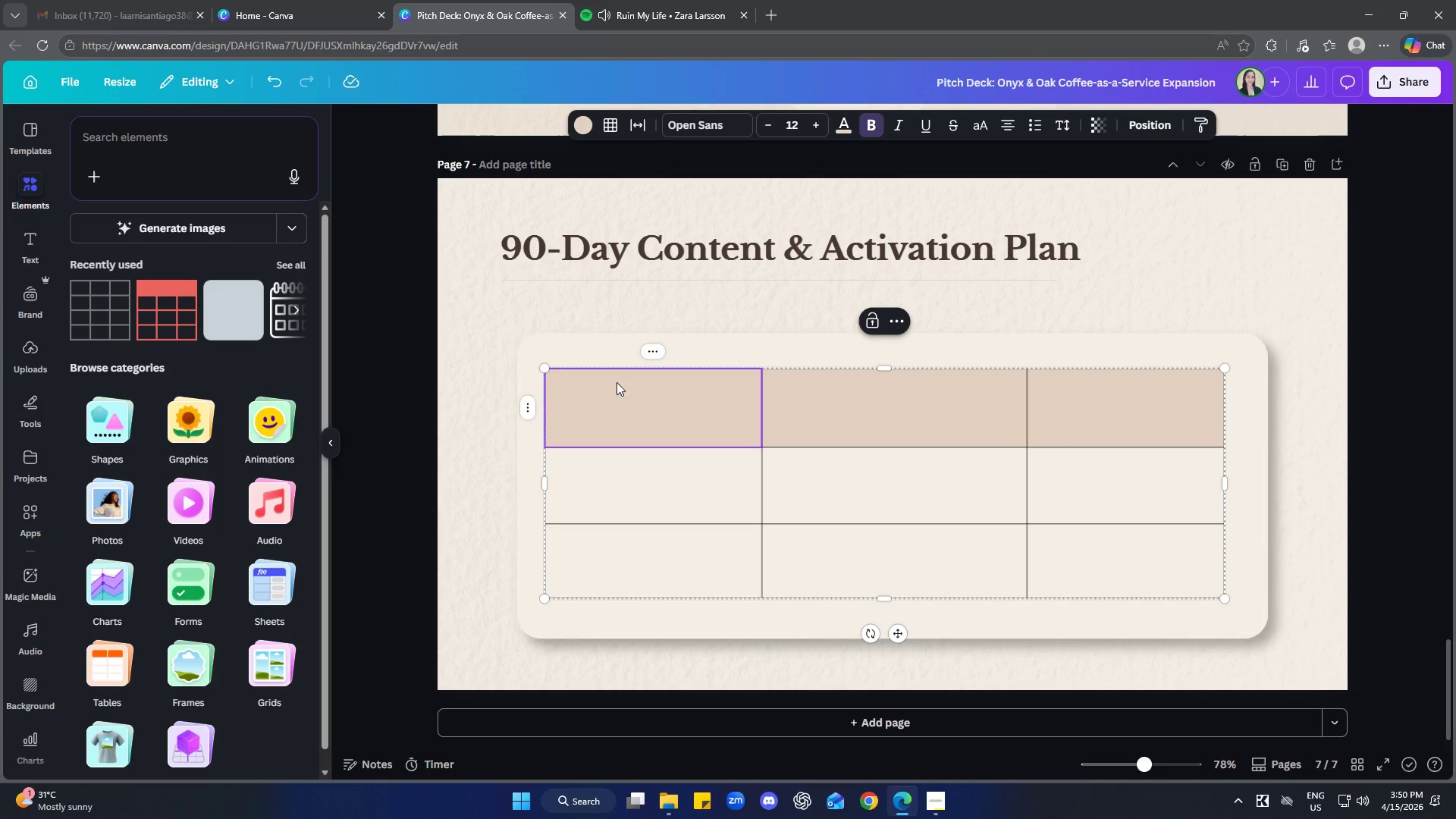 
left_click([496, 298])
 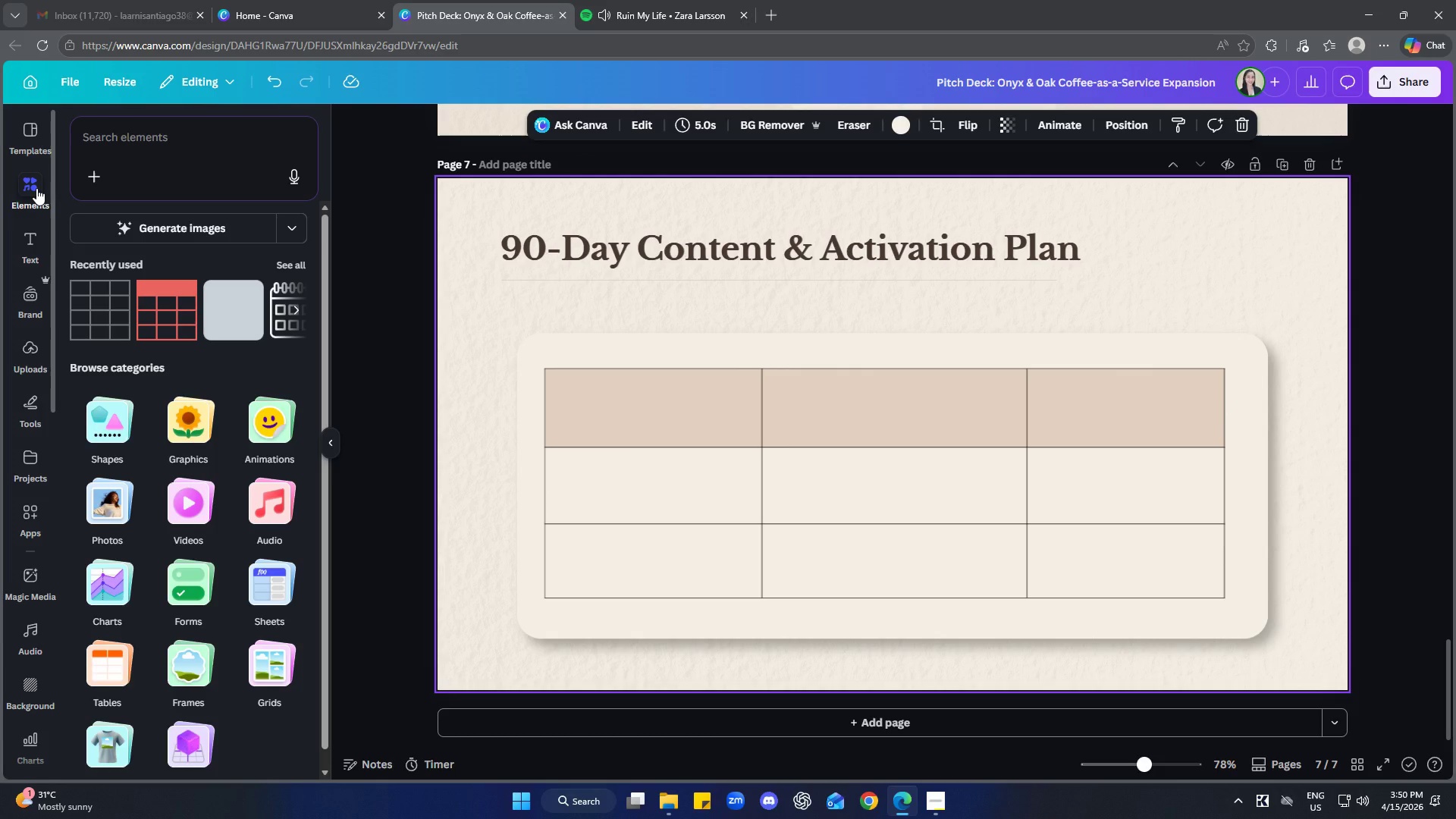 
left_click([24, 243])
 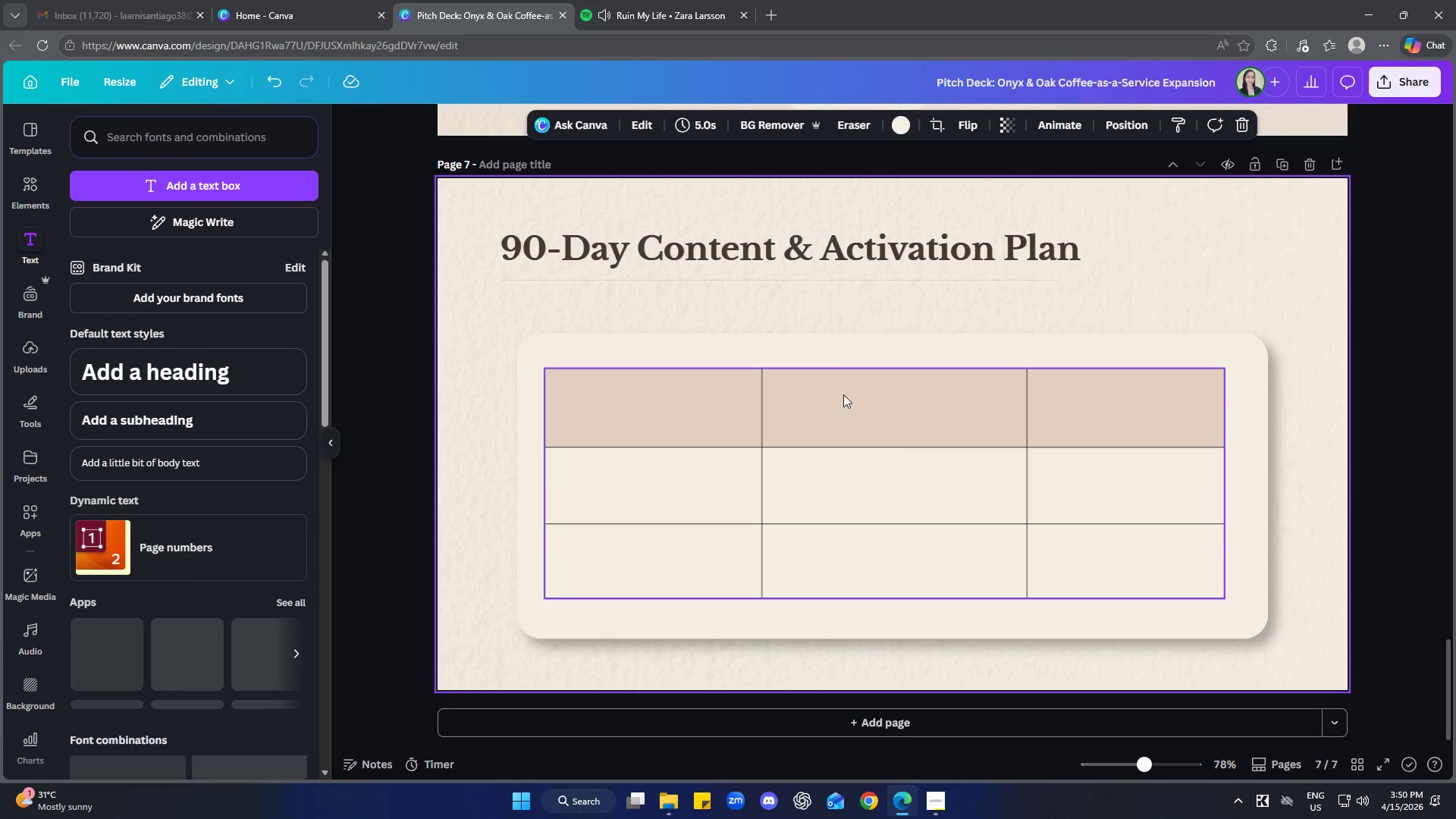 
scroll: coordinate [896, 488], scroll_direction: up, amount: 6.0
 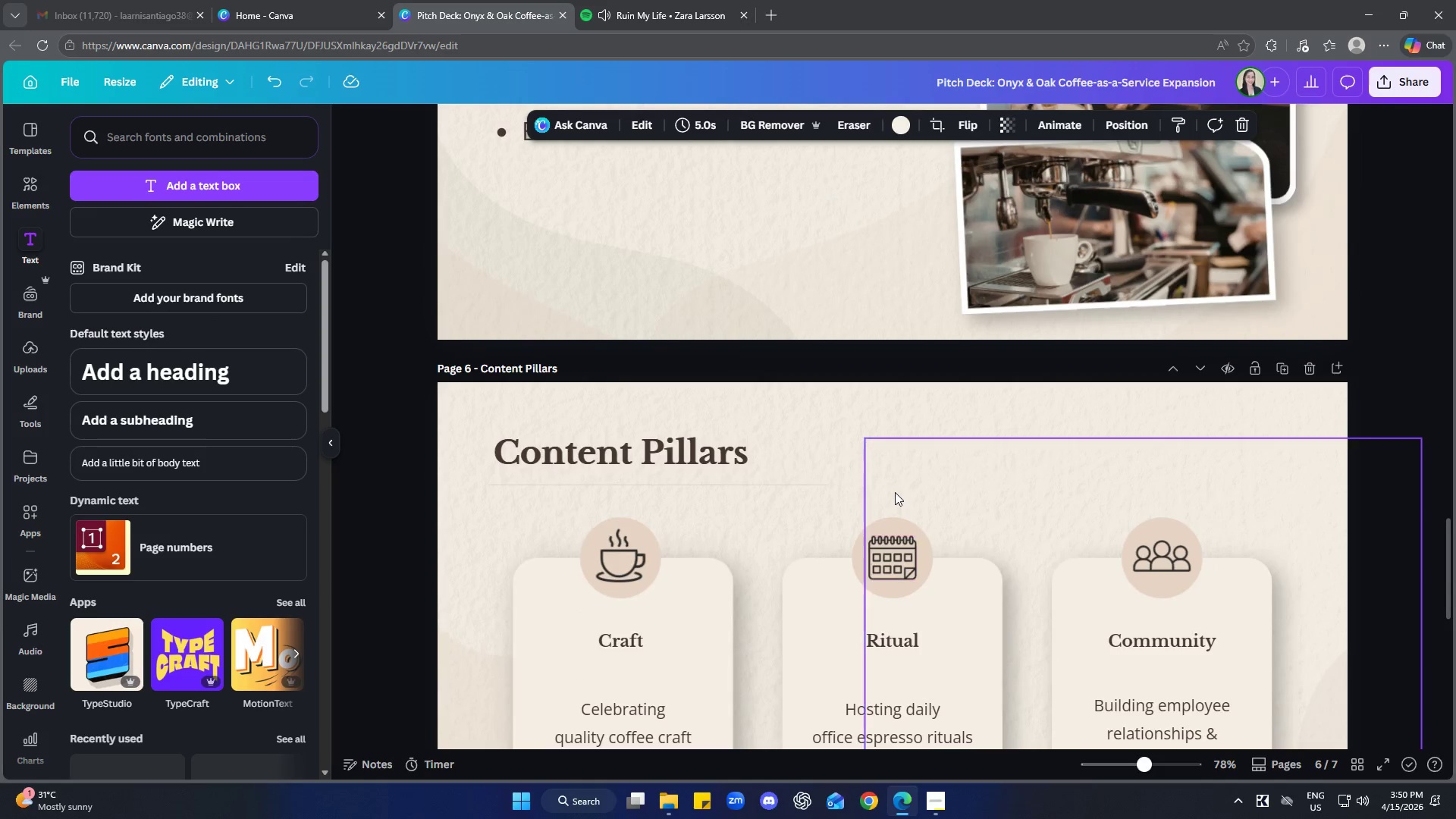 
scroll: coordinate [890, 491], scroll_direction: down, amount: 1.0
 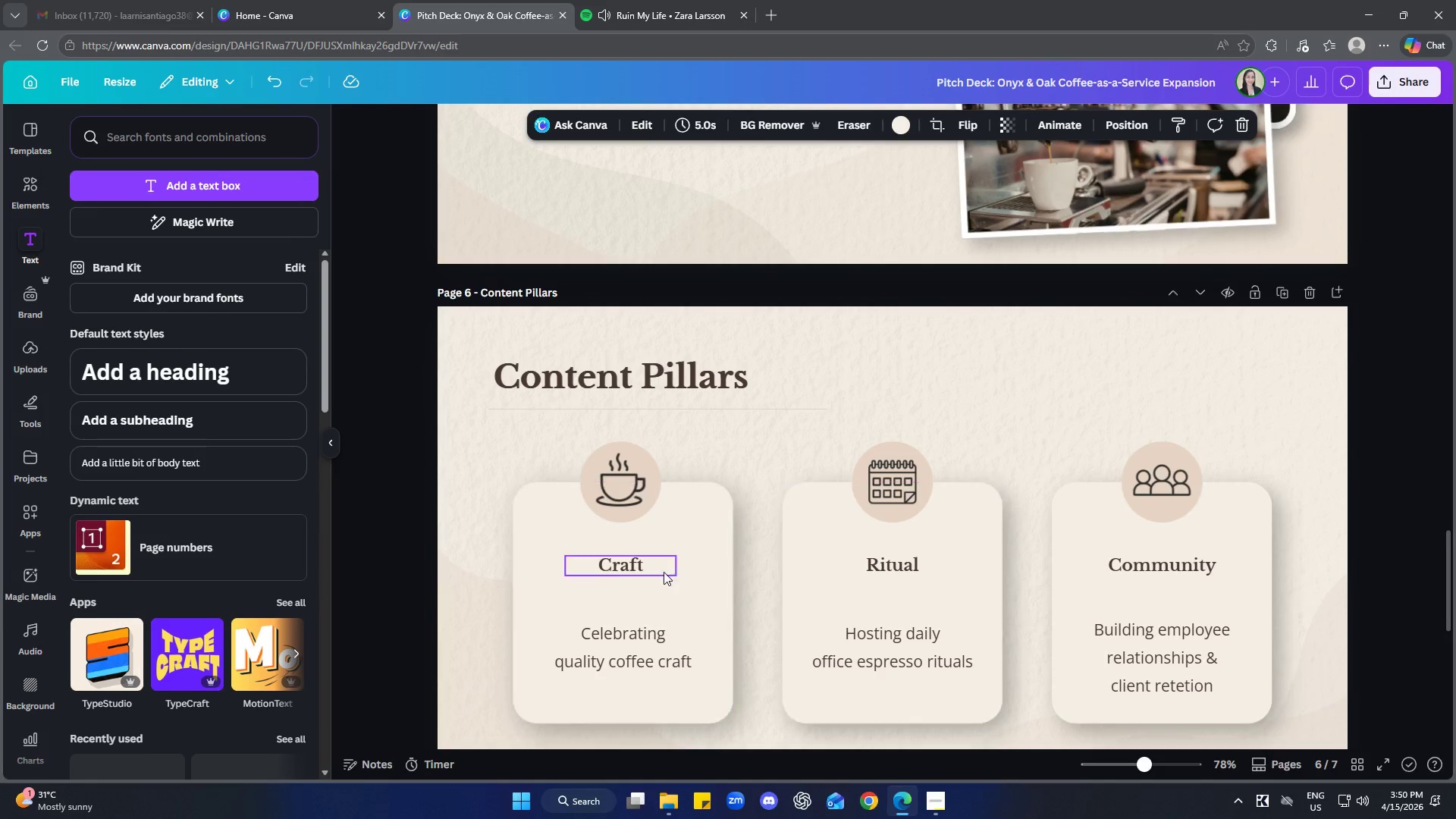 
left_click([629, 566])
 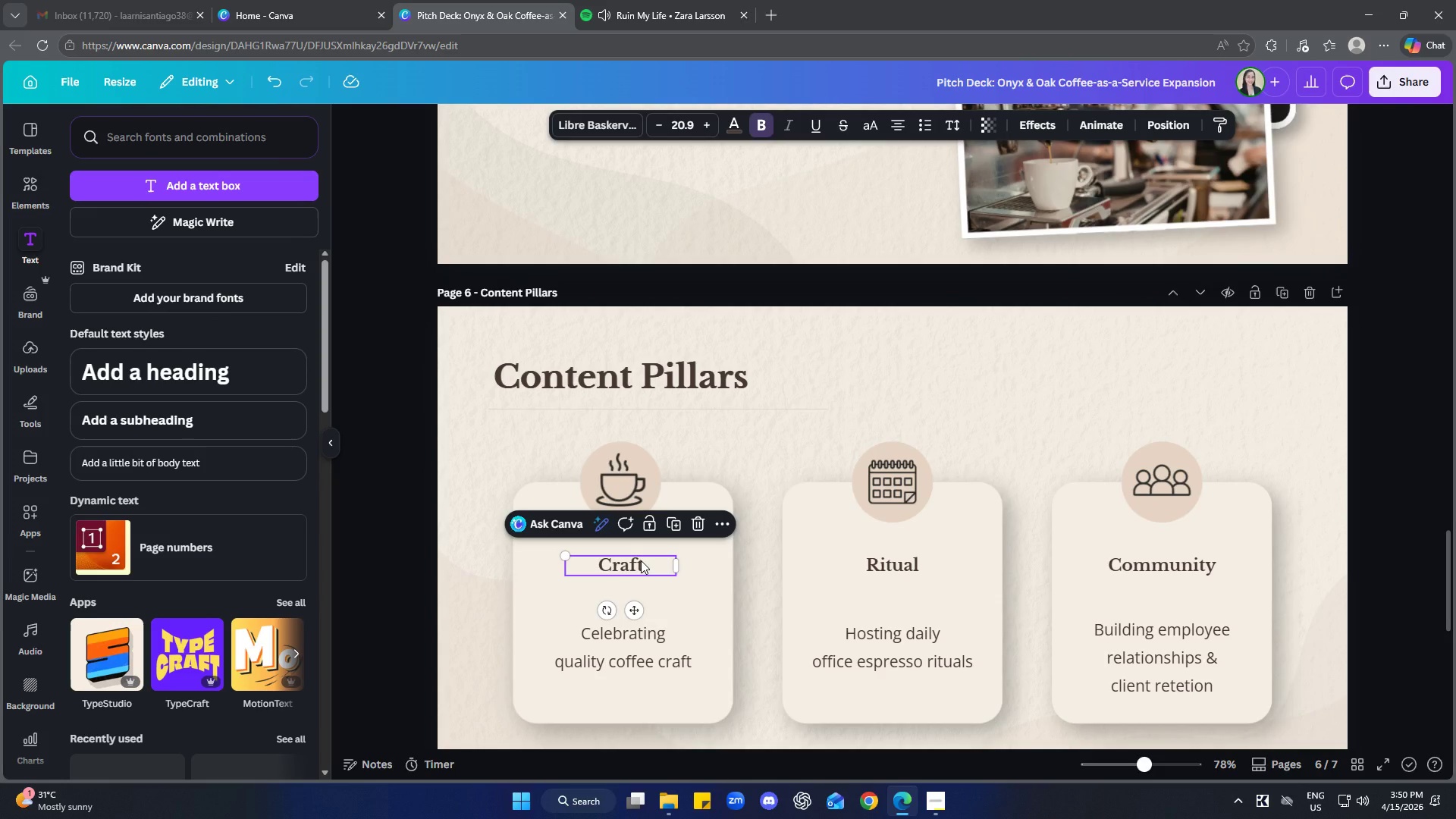 
key(Control+ControlLeft)
 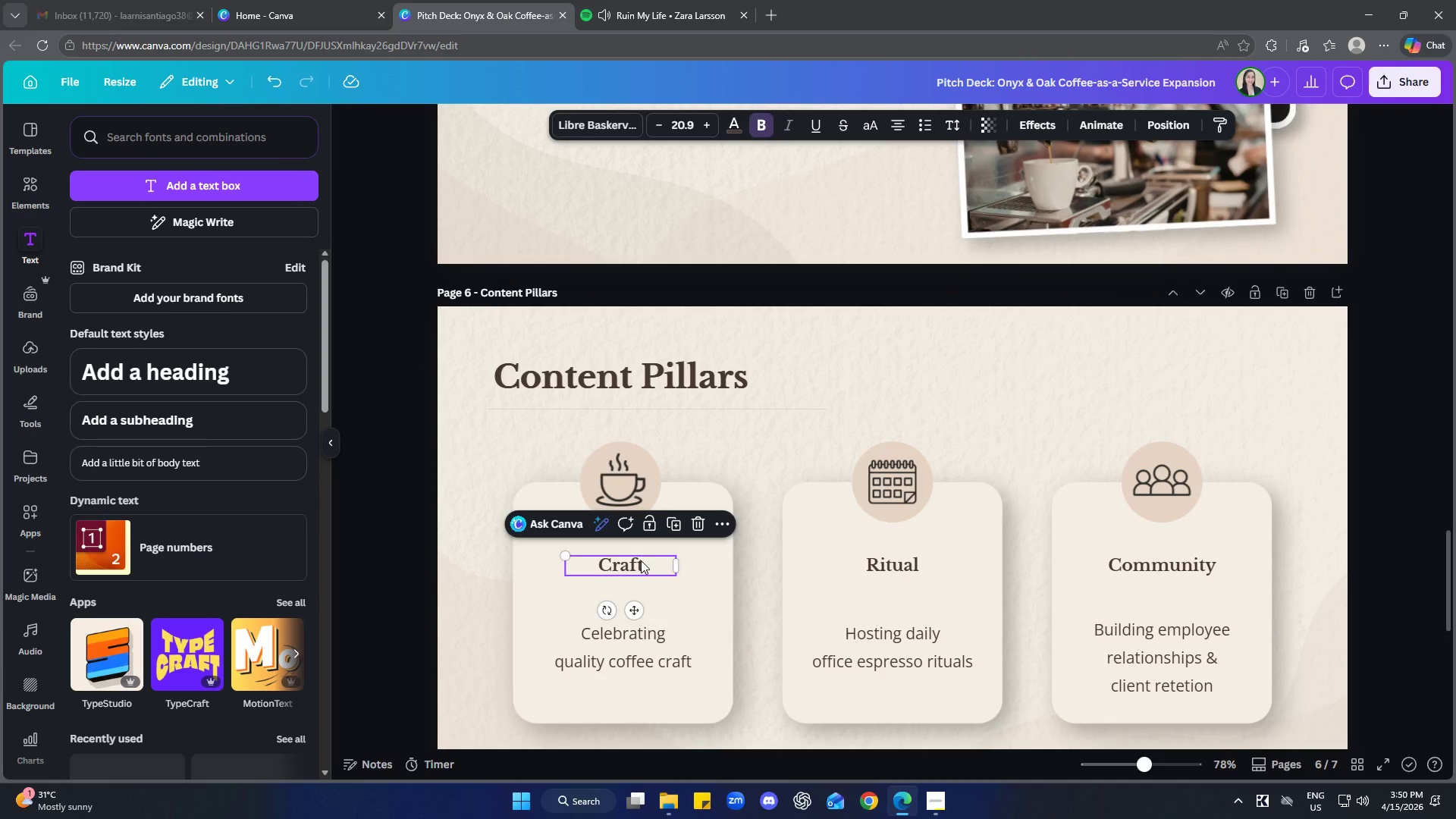 
key(Control+C)
 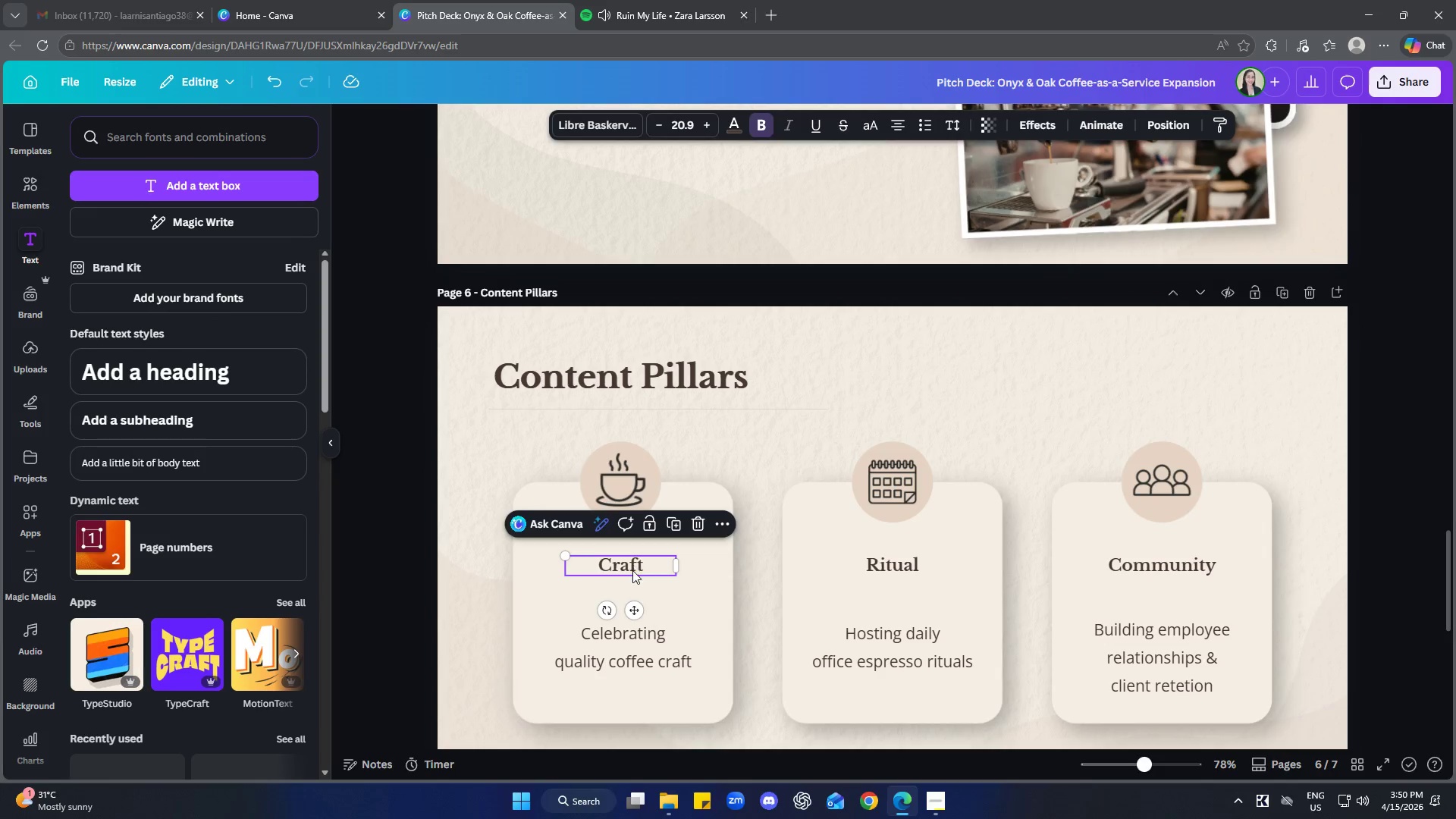 
scroll: coordinate [654, 651], scroll_direction: down, amount: 7.0
 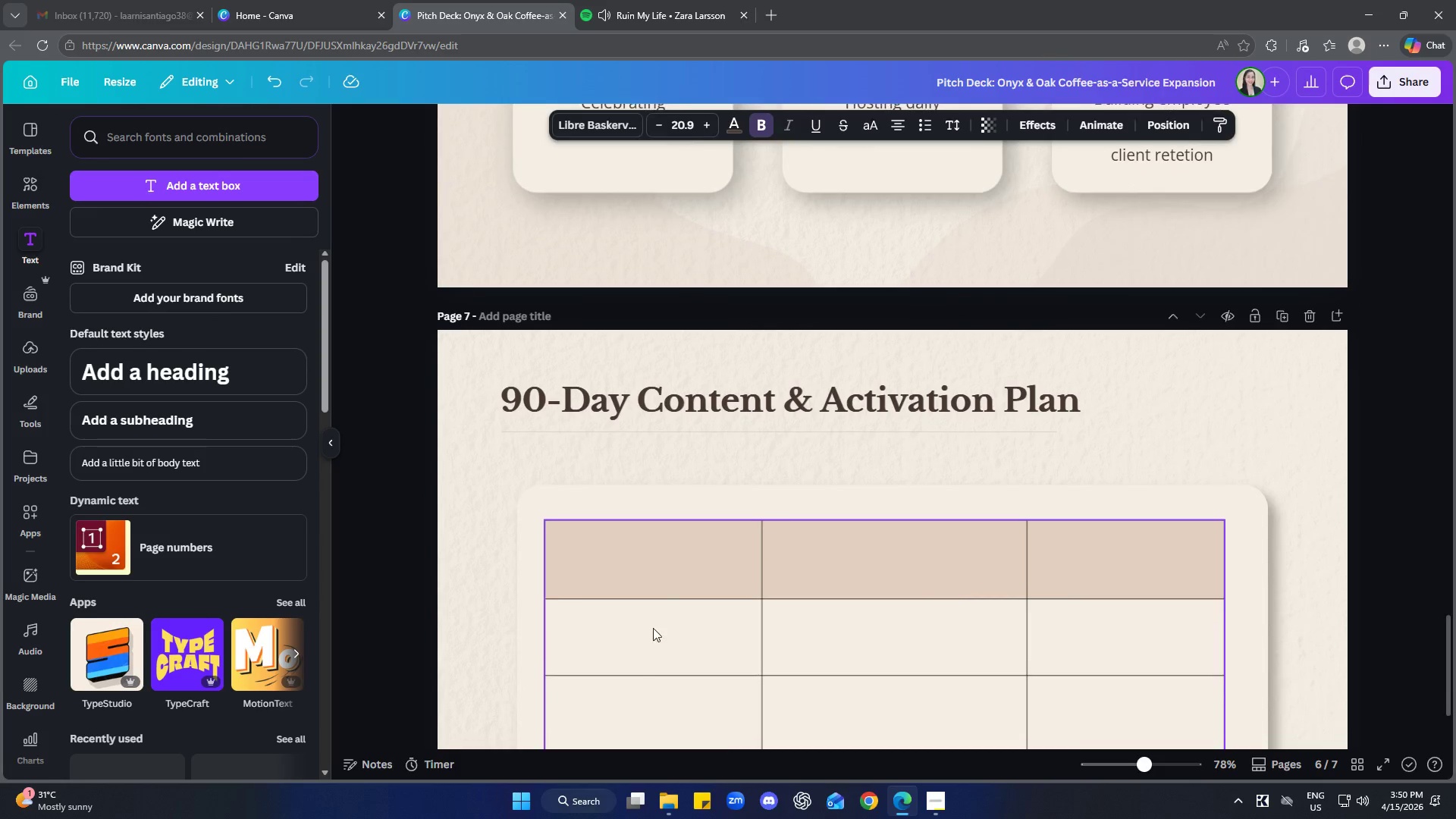 
left_click([656, 565])
 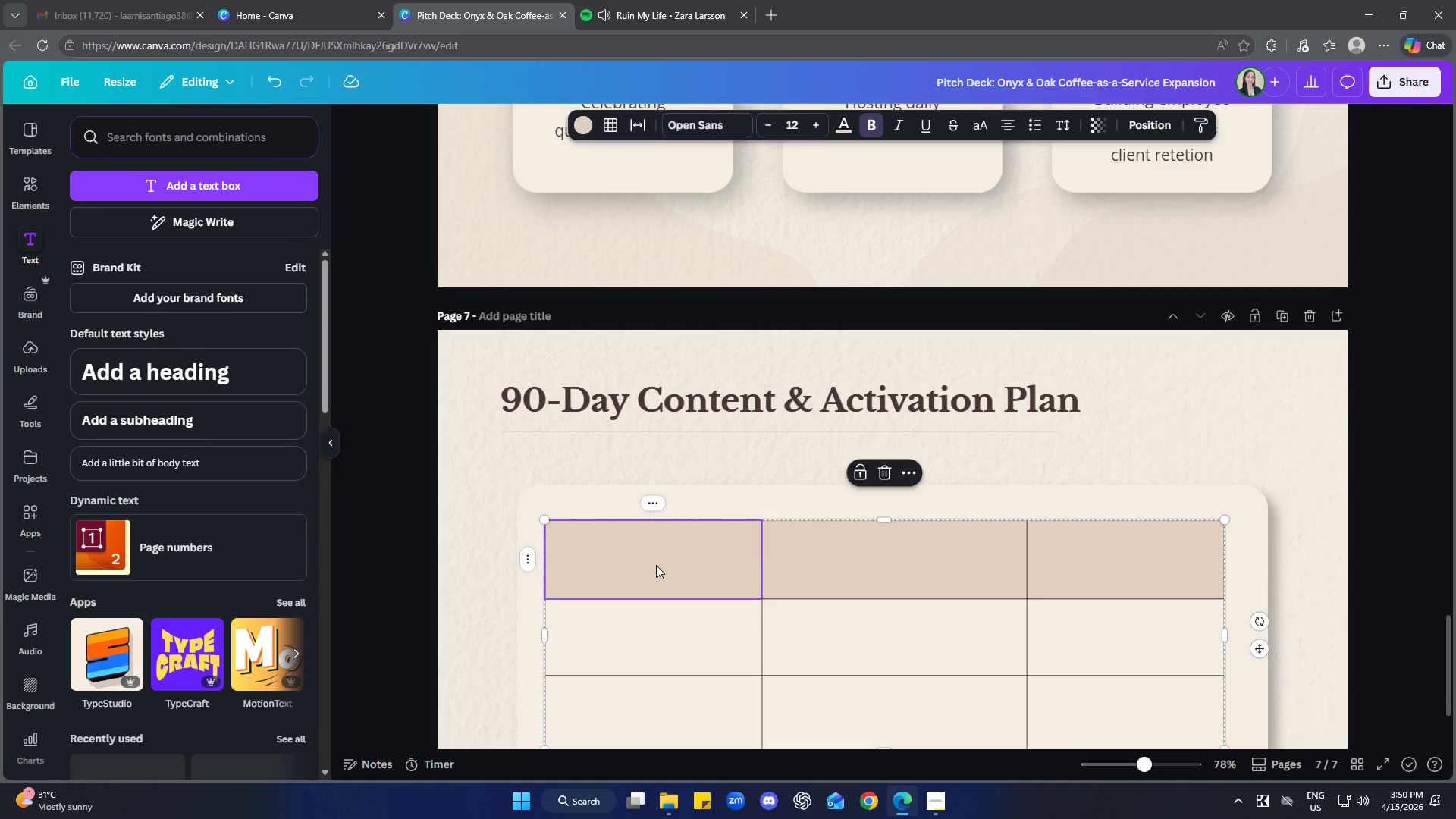 
key(Control+ControlLeft)
 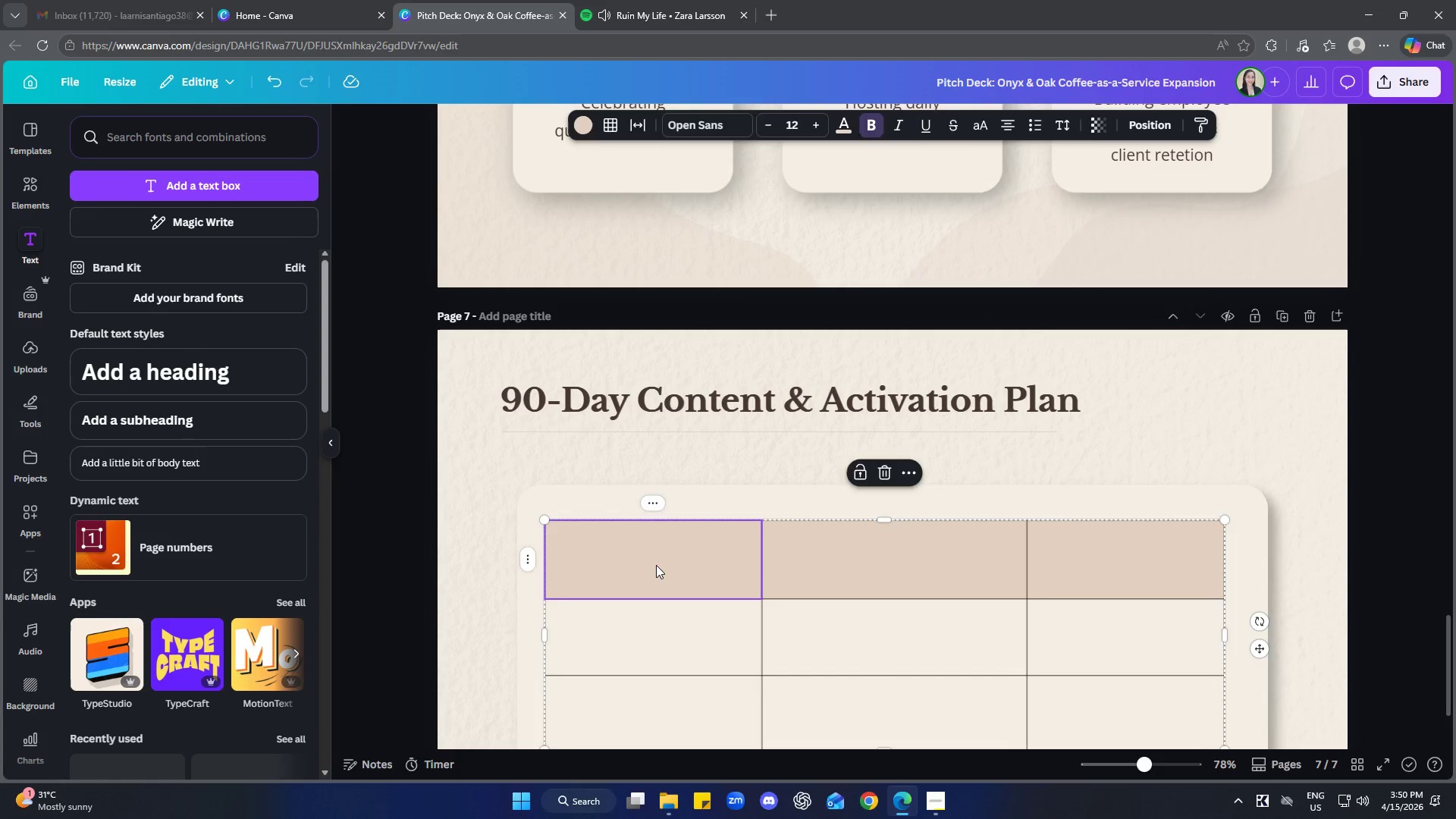 
key(Control+V)
 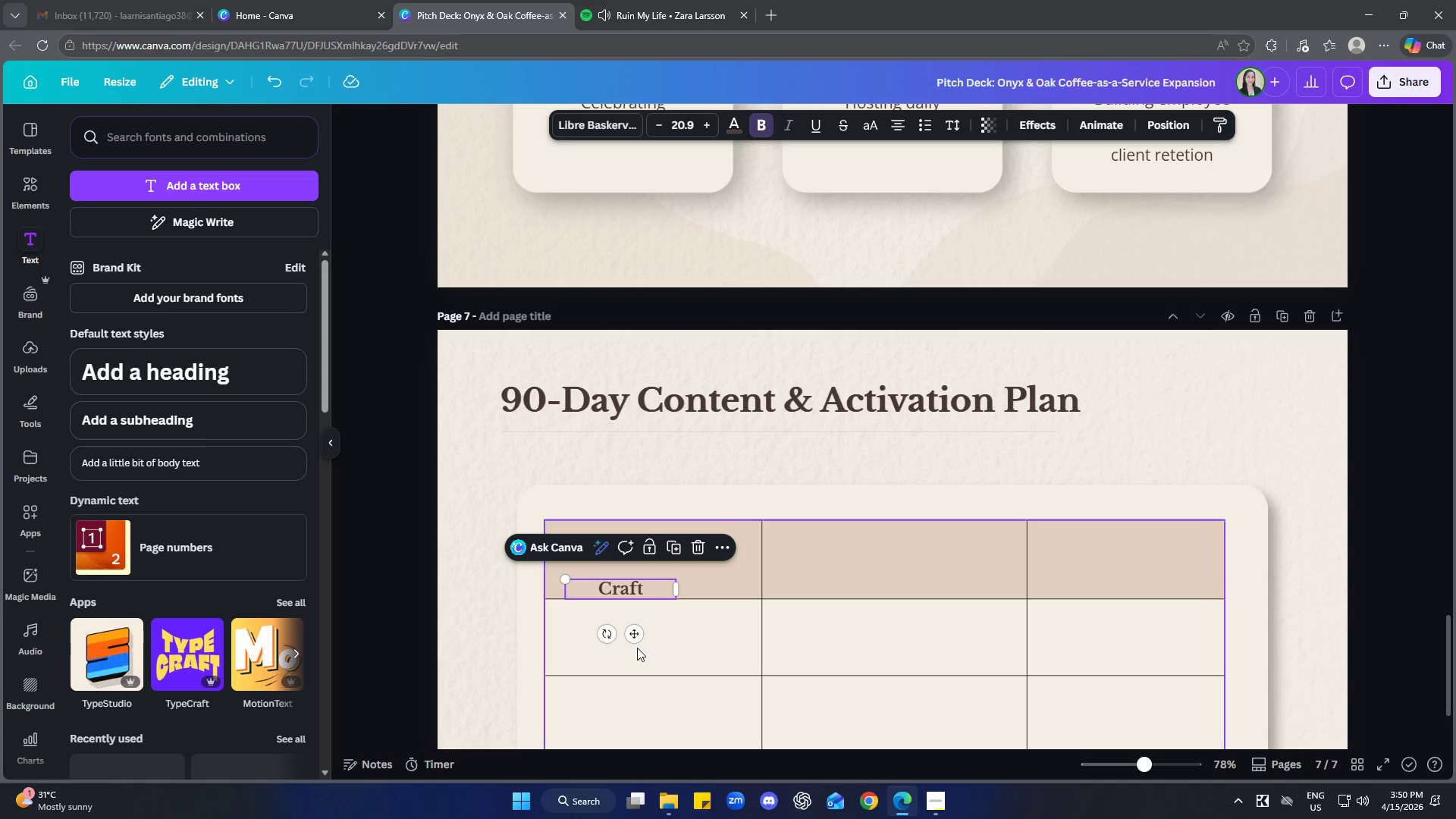 
left_click_drag(start_coordinate=[639, 632], to_coordinate=[667, 604])
 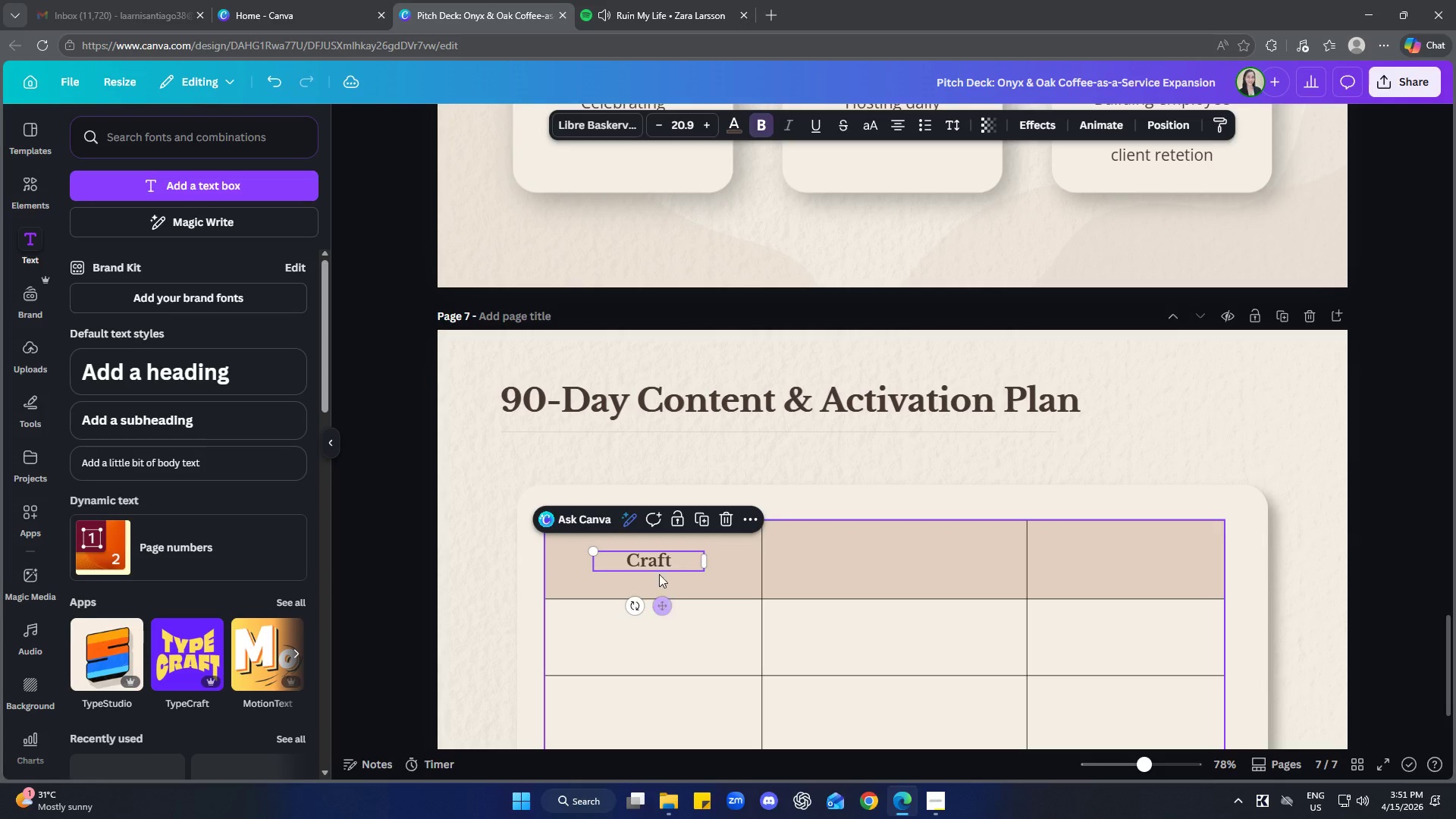 
left_click([658, 560])
 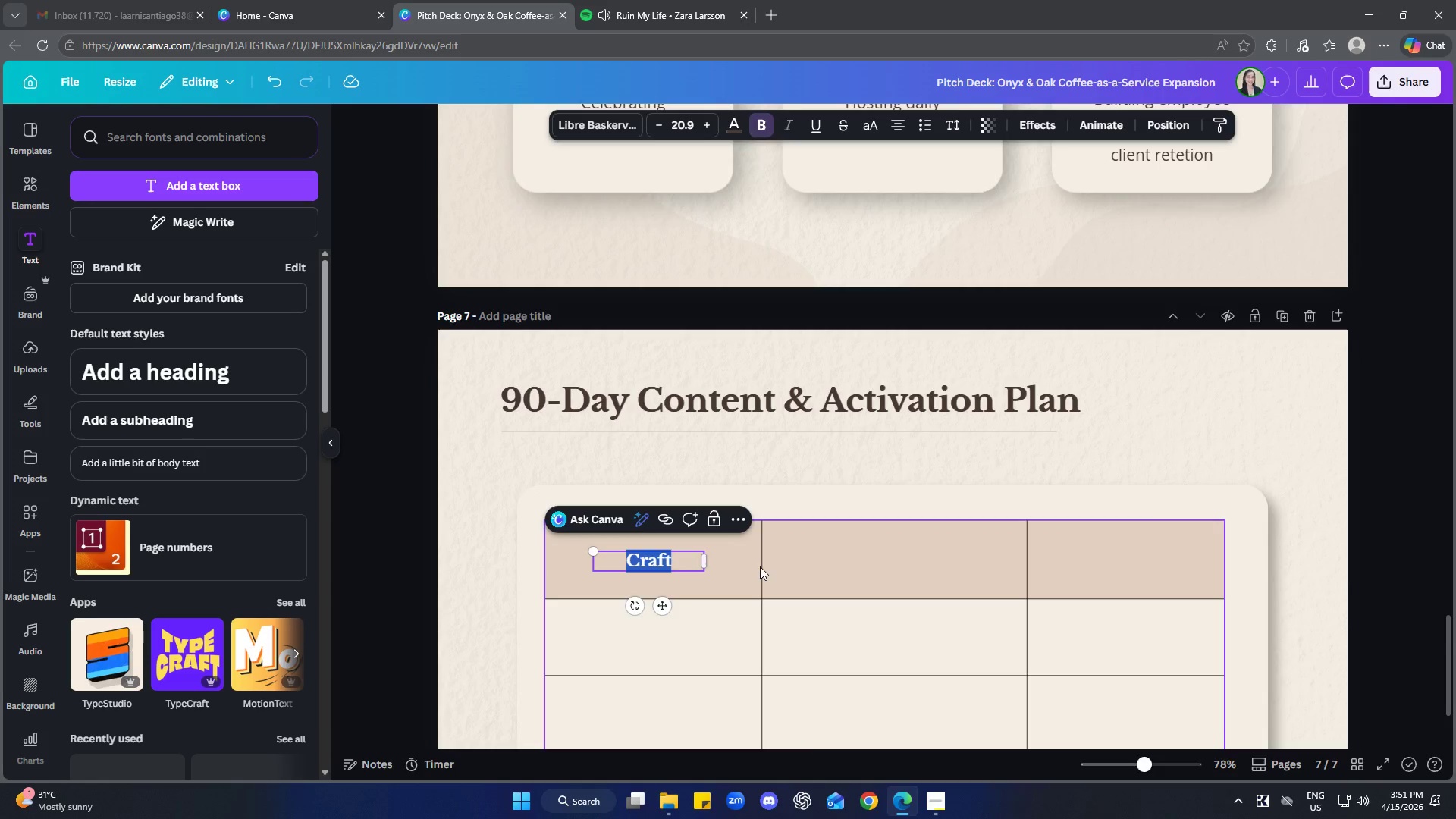 
scroll: coordinate [898, 581], scroll_direction: down, amount: 3.0
 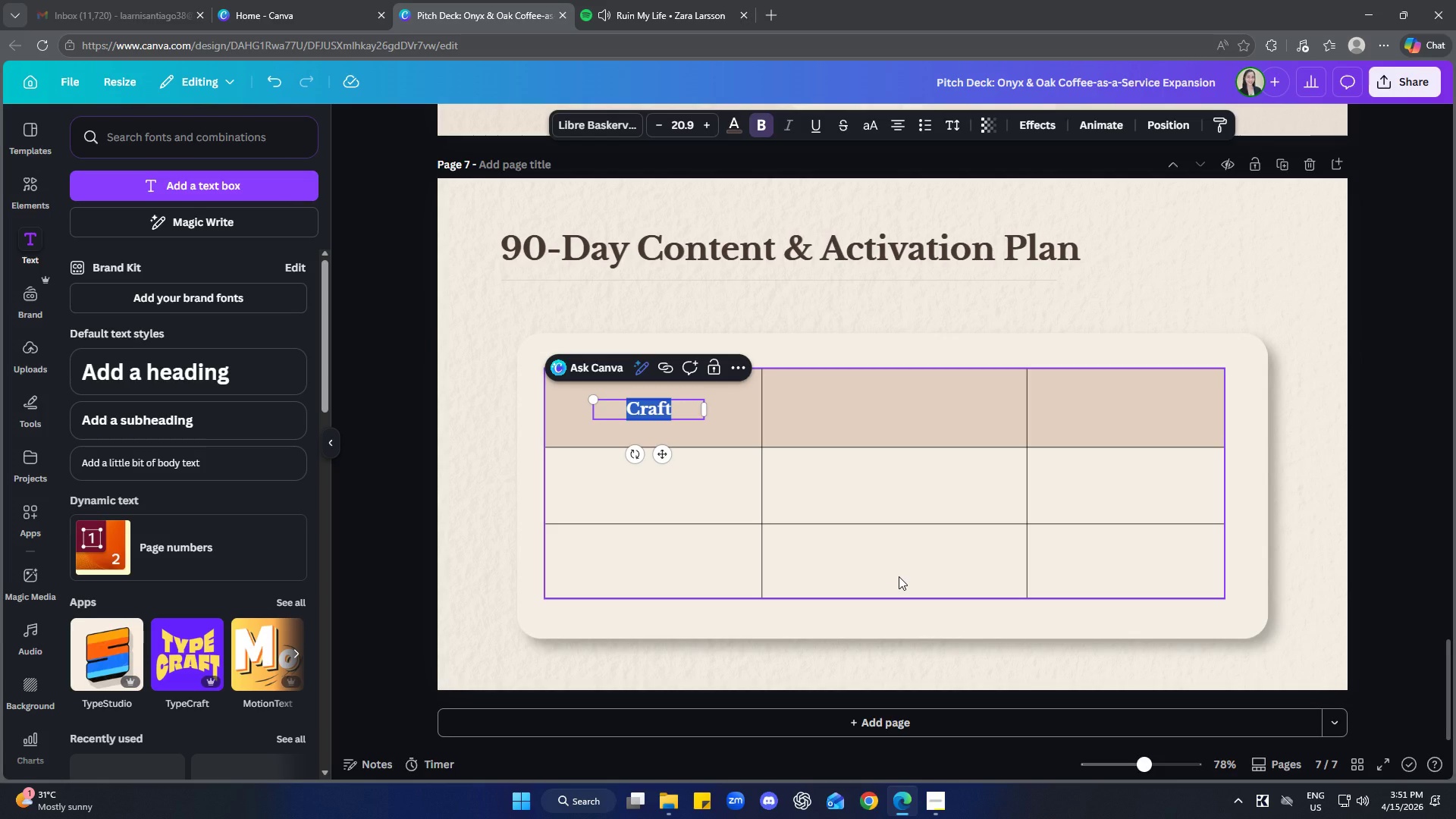 
type(Phase)
 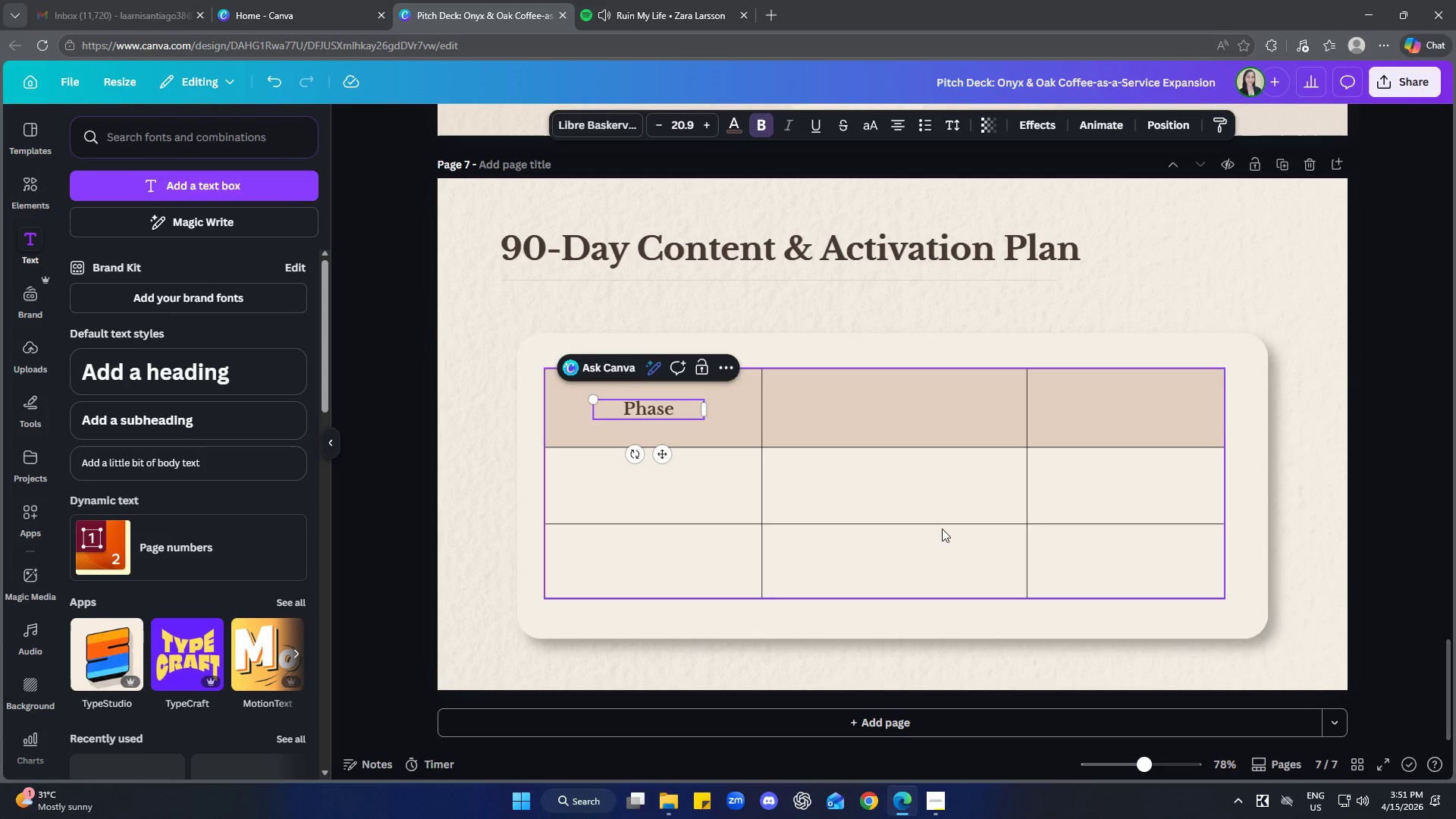 
left_click([902, 327])
 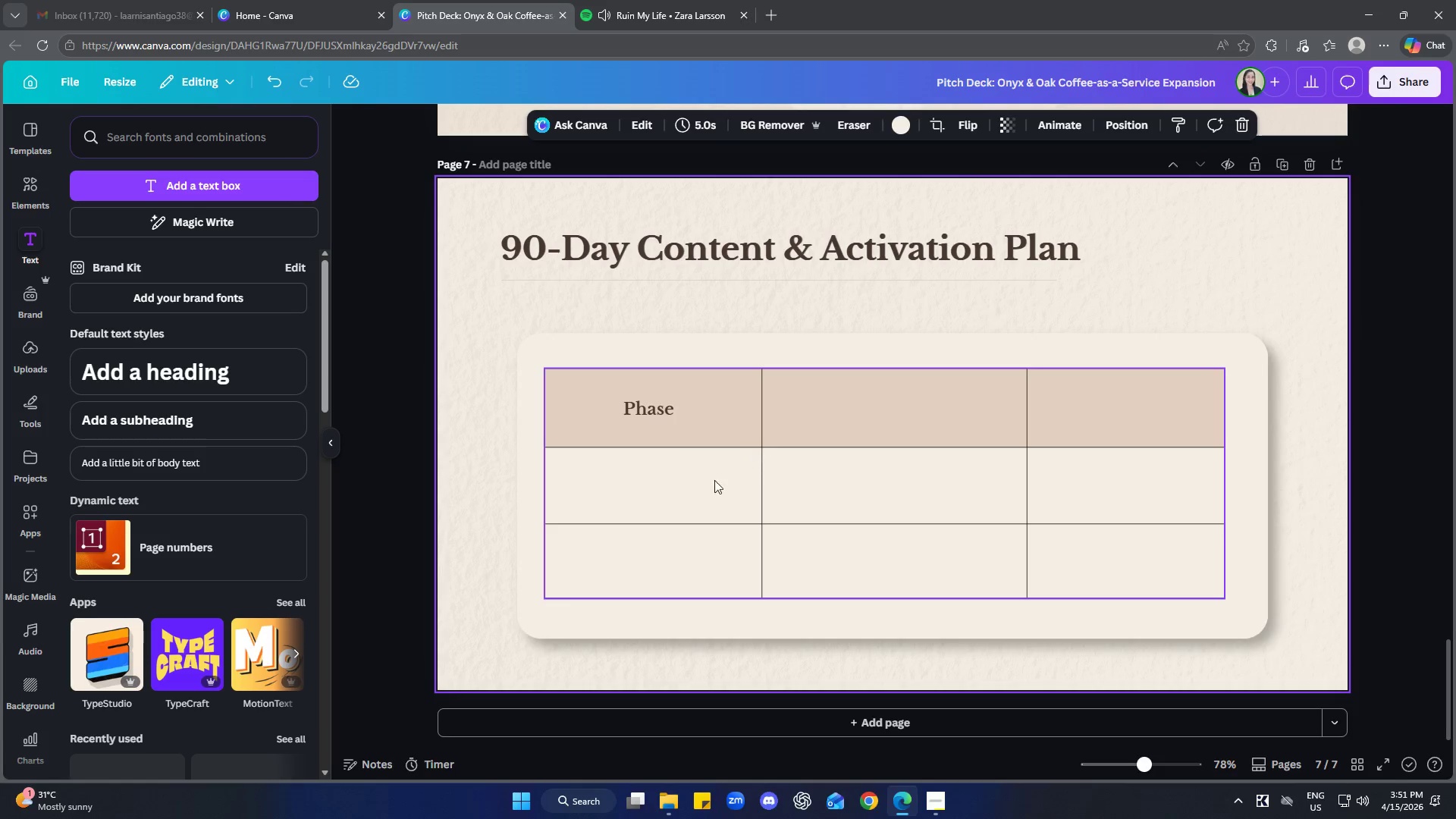 
left_click([645, 485])
 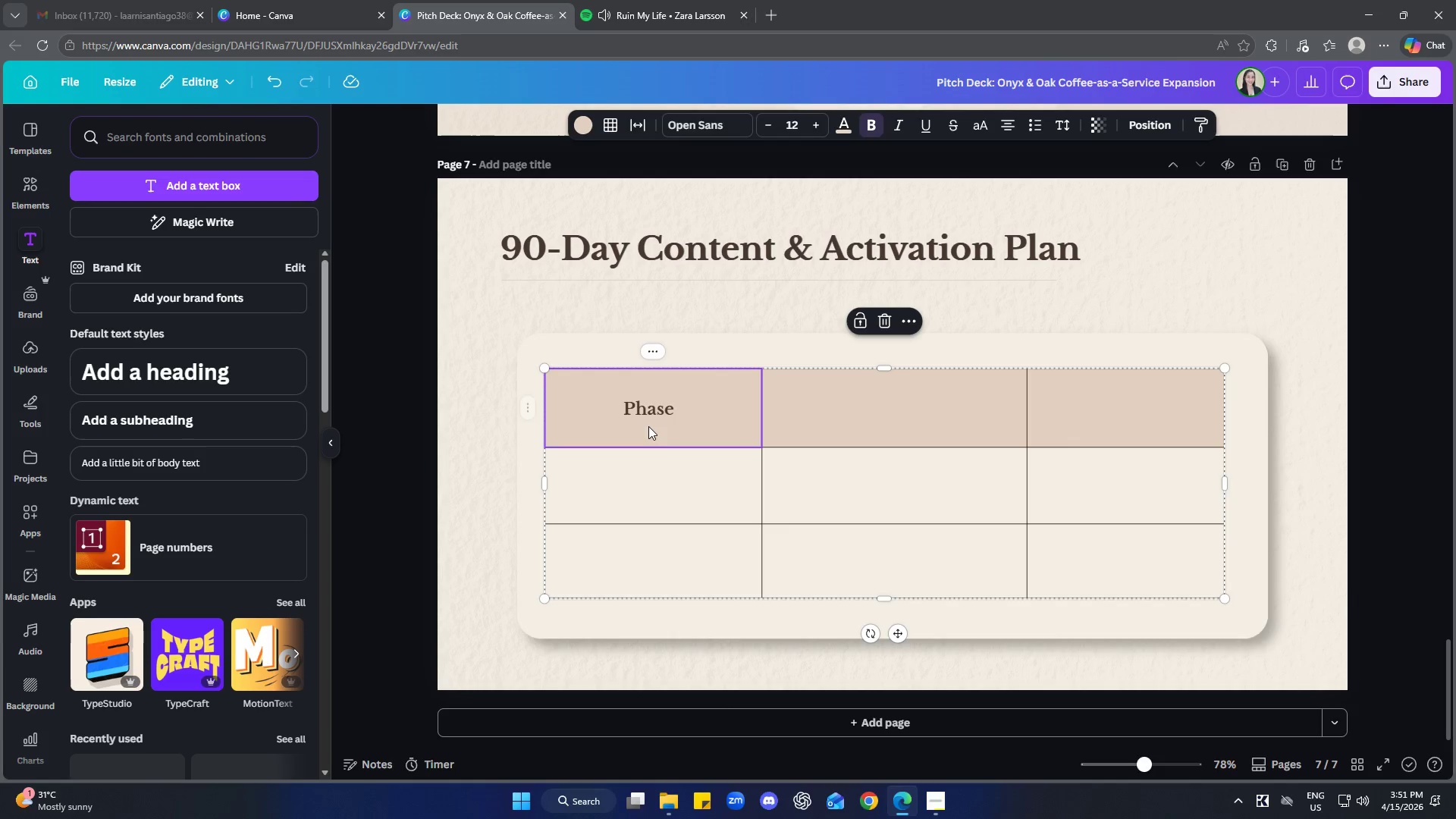 
double_click([645, 413])
 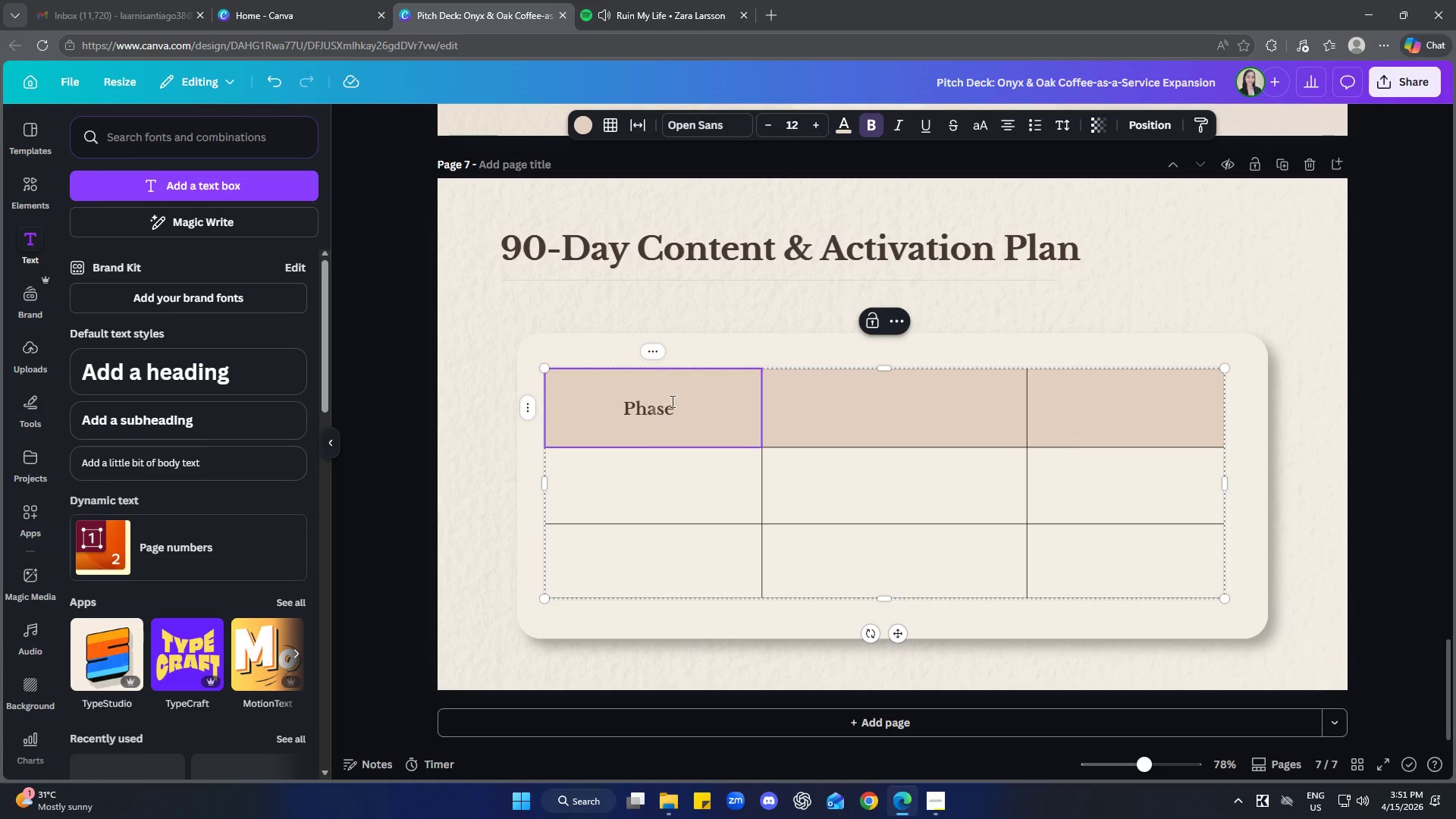 
left_click([682, 403])
 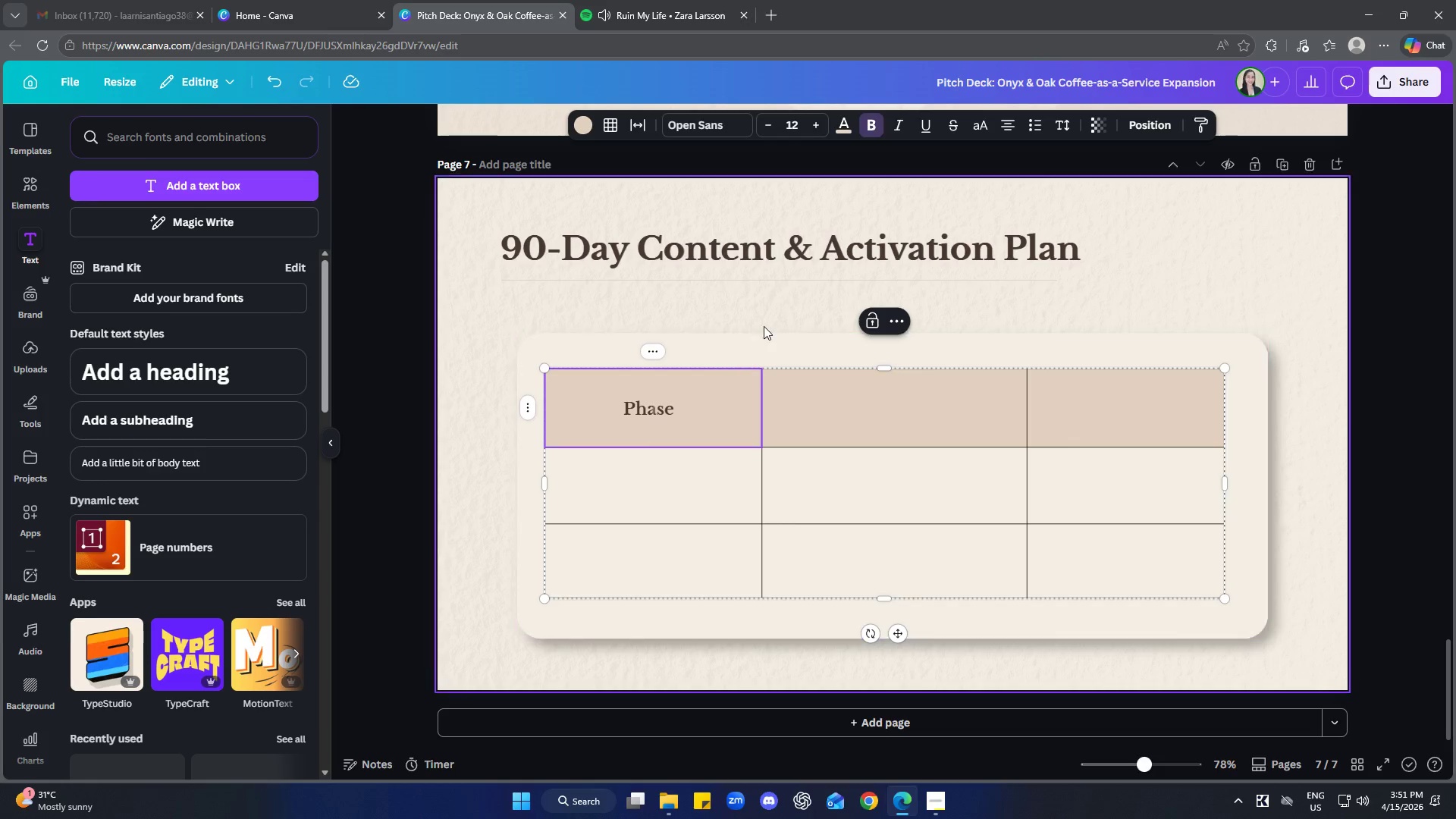 
left_click([764, 307])
 